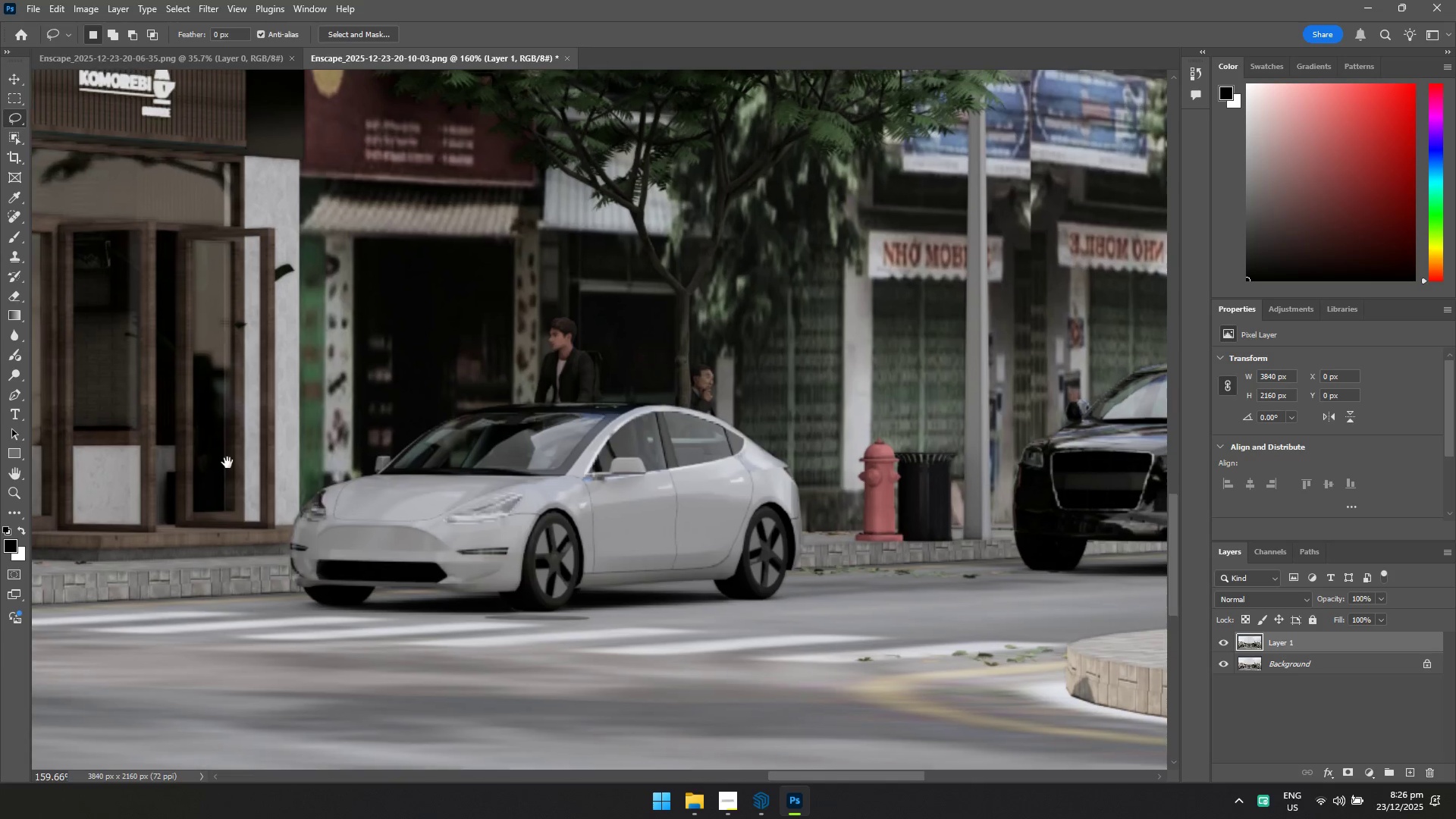 
key(Space)
 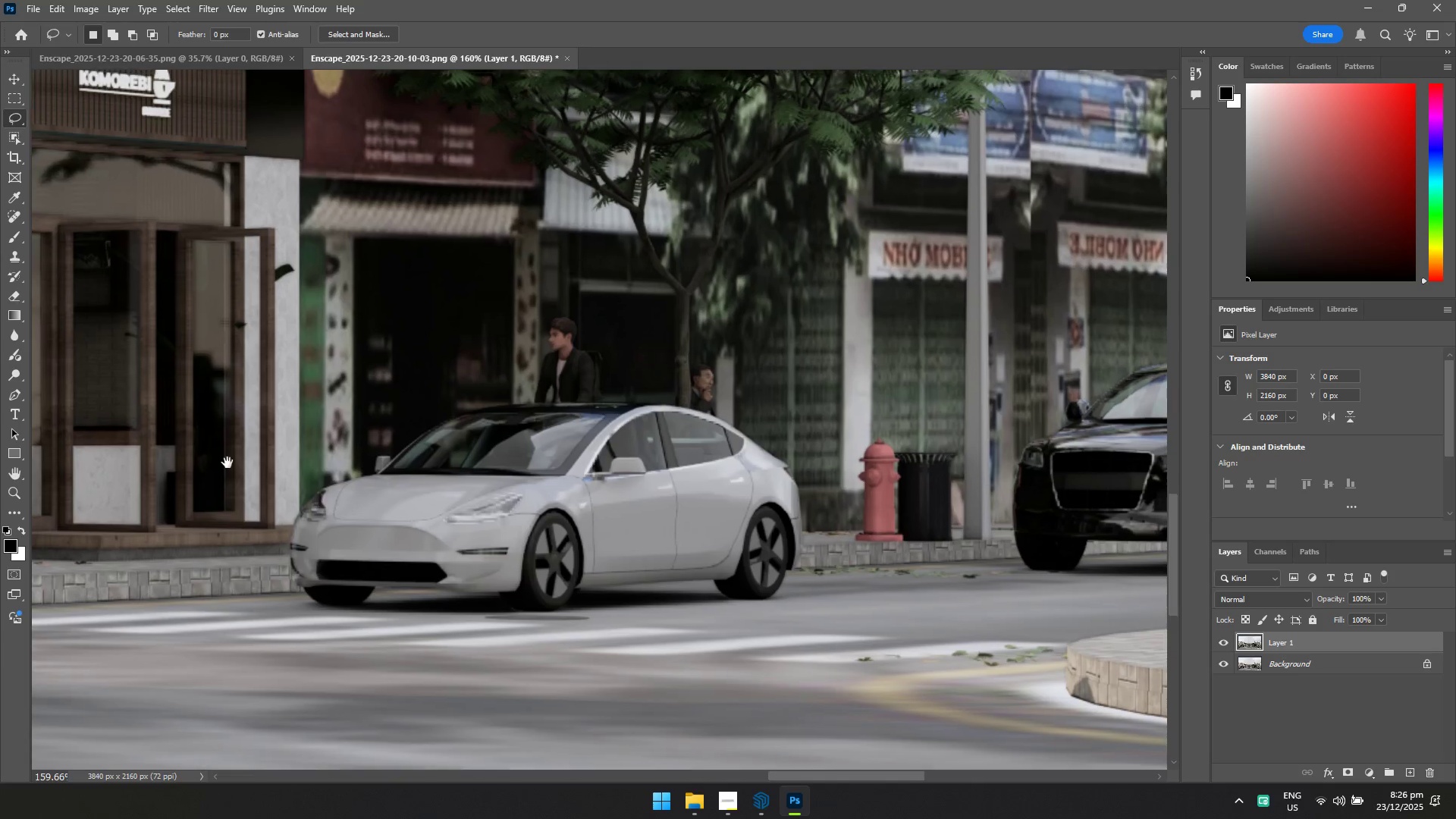 
key(Space)
 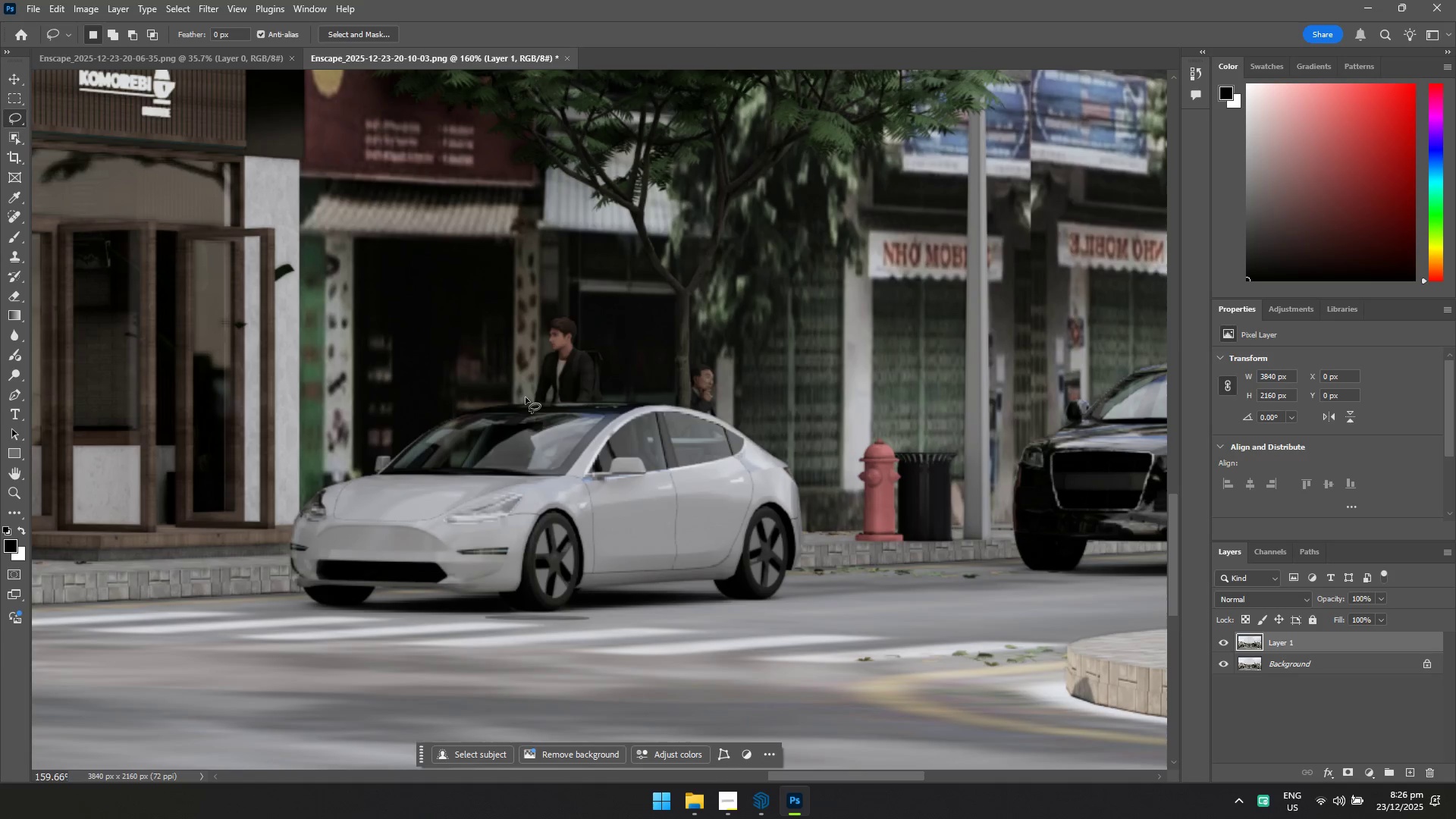 
left_click_drag(start_coordinate=[526, 397], to_coordinate=[511, 400])
 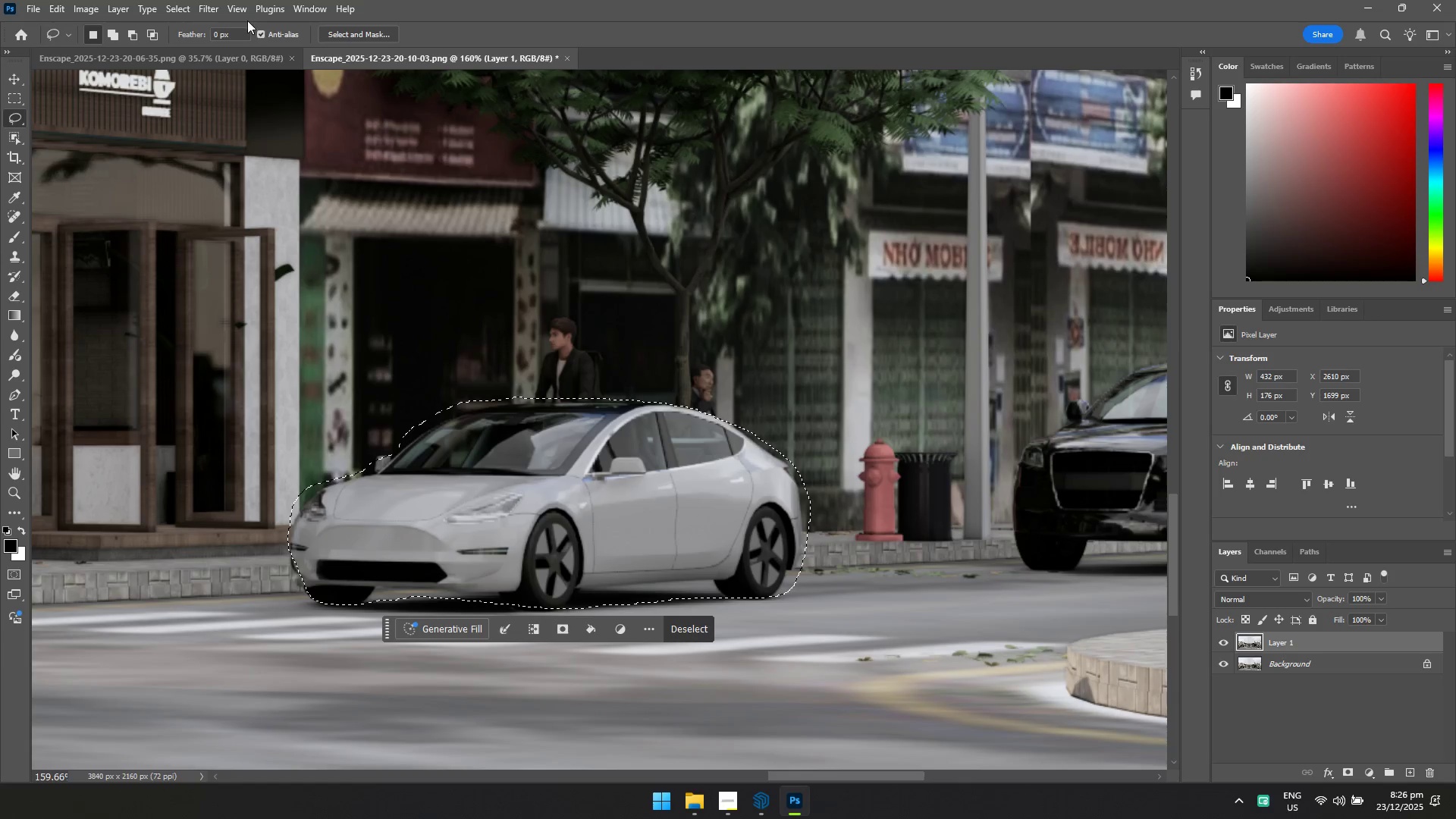 
left_click([212, 5])
 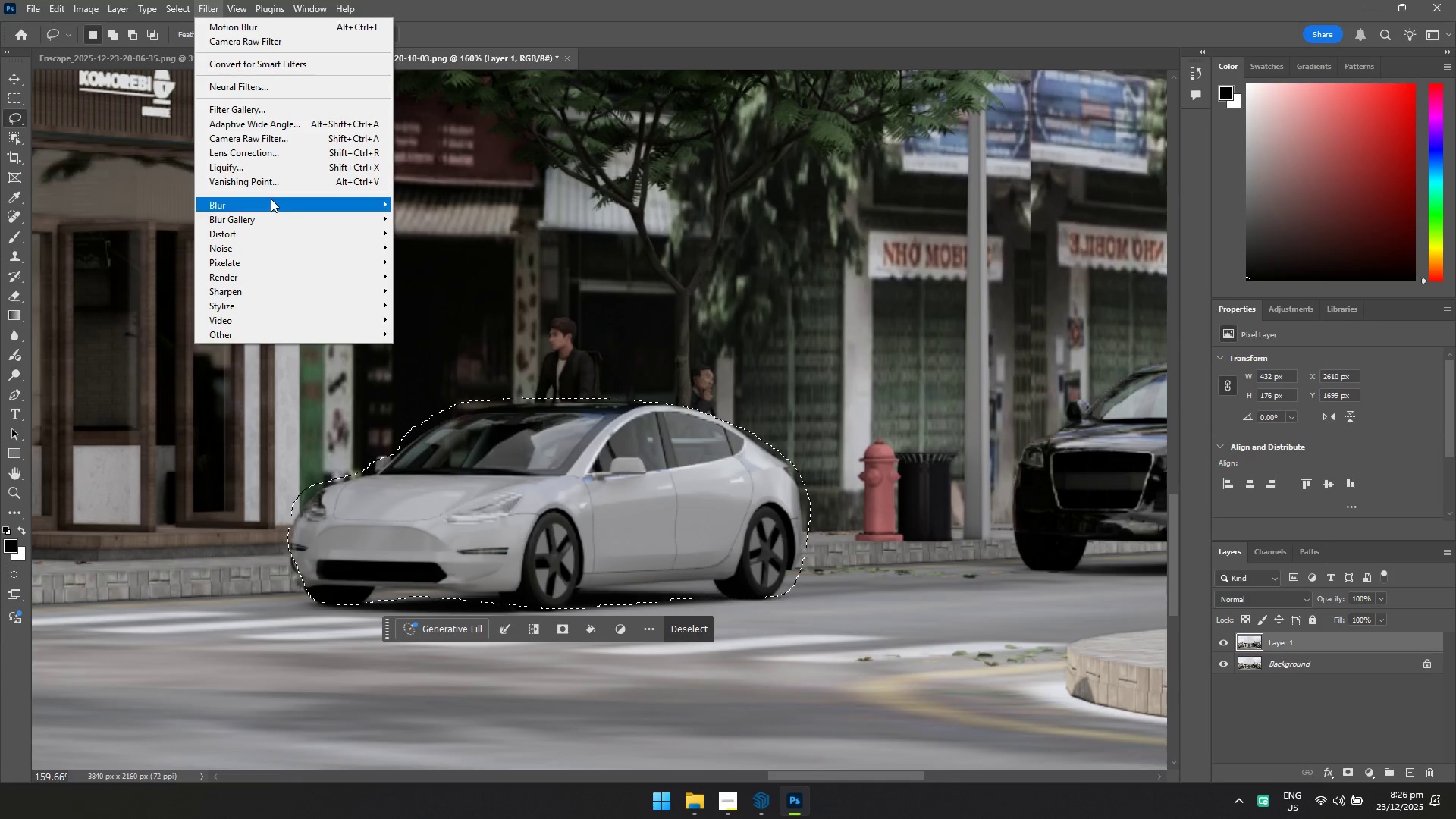 
left_click([271, 199])
 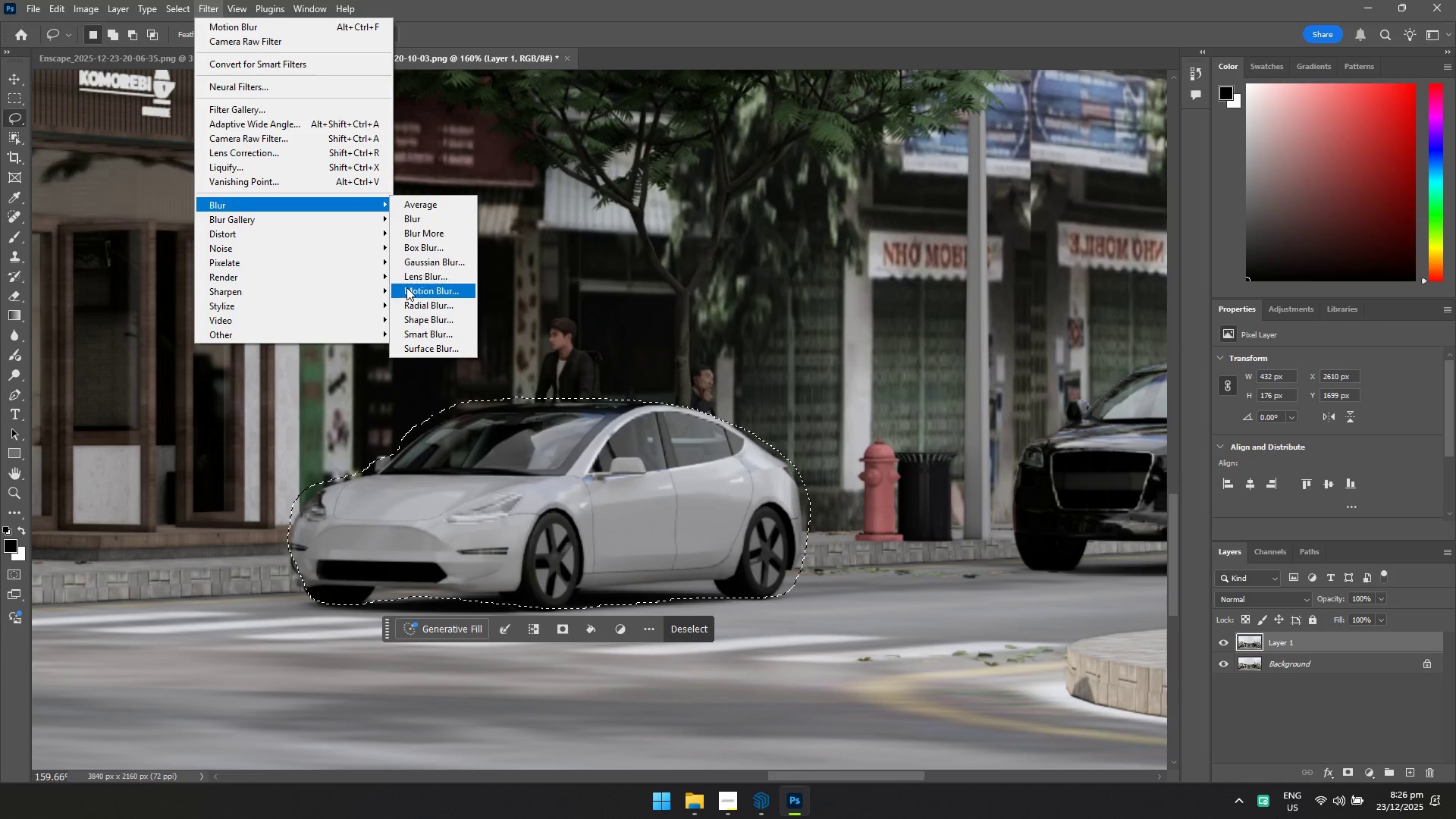 
left_click([412, 295])
 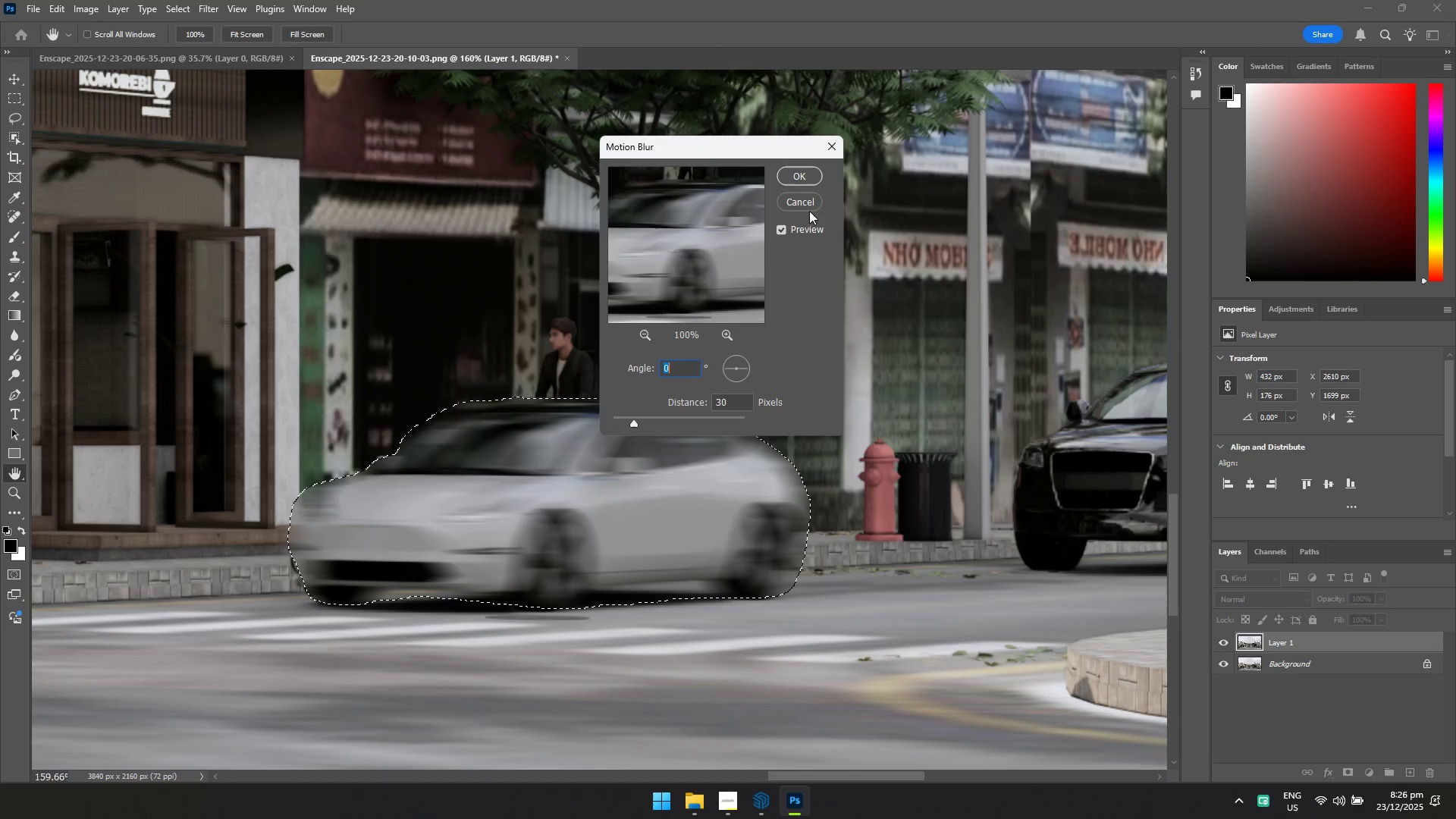 
left_click([808, 178])
 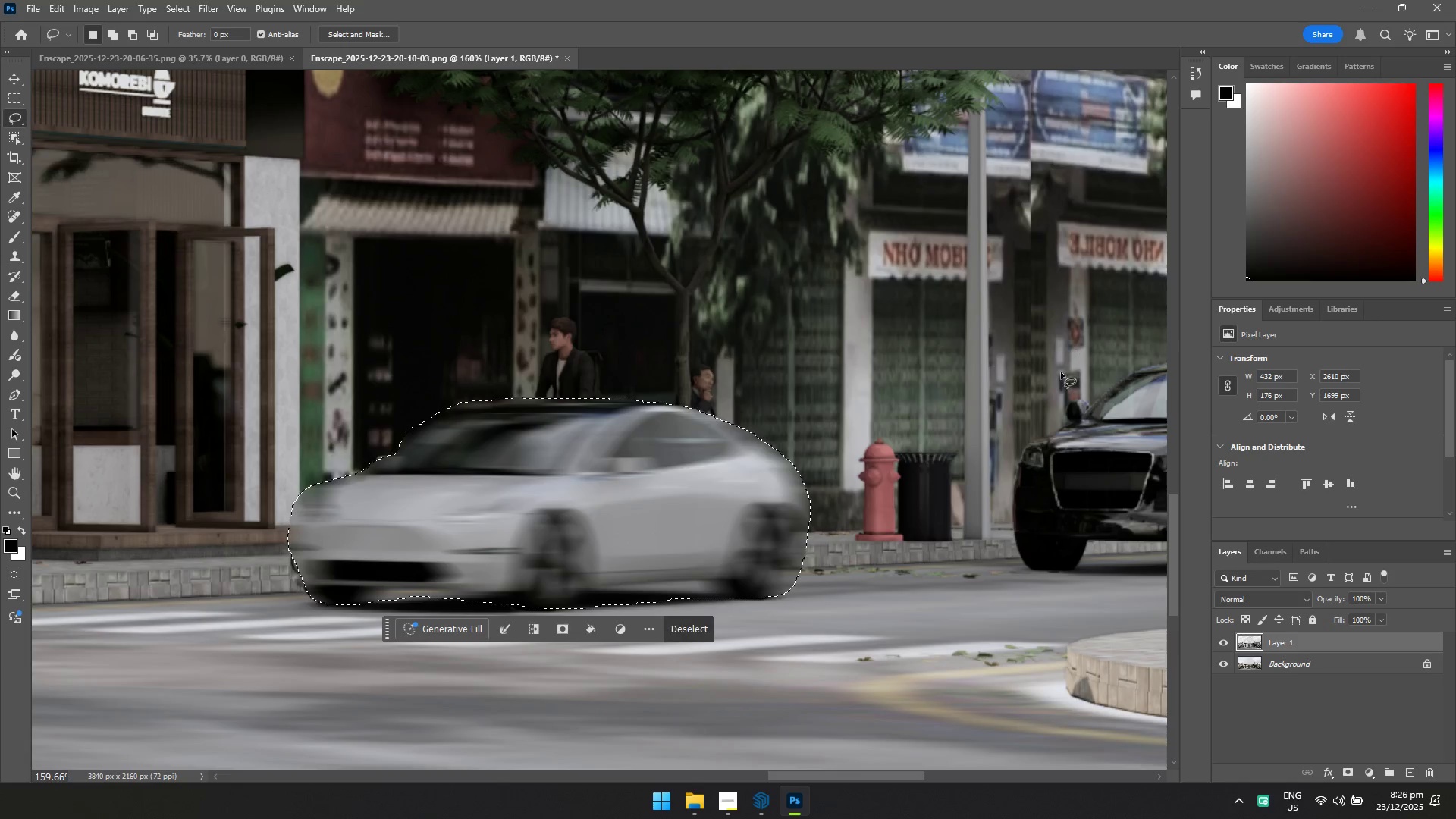 
hold_key(key=Space, duration=0.77)
 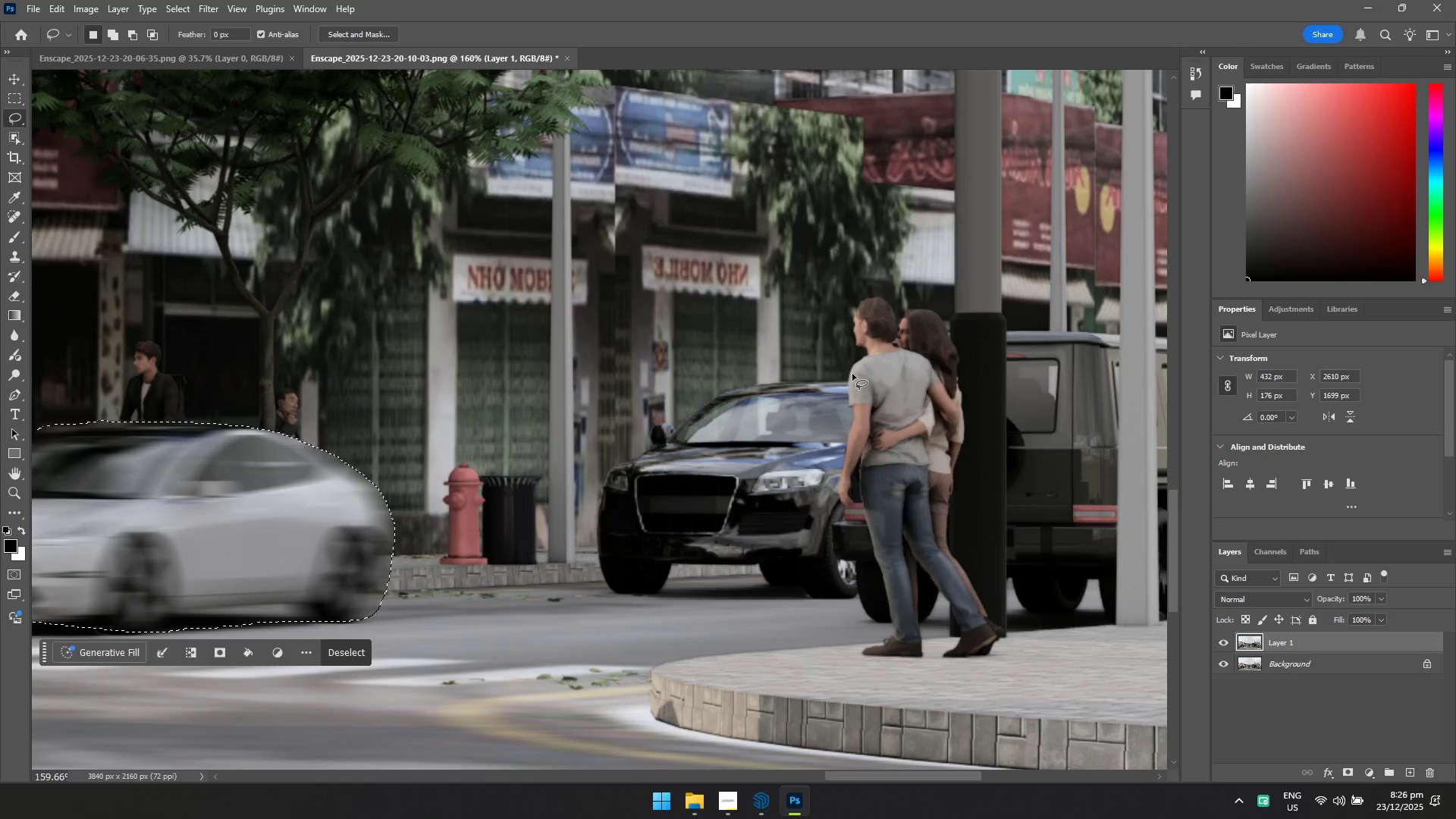 
left_click_drag(start_coordinate=[1038, 381], to_coordinate=[623, 404])
 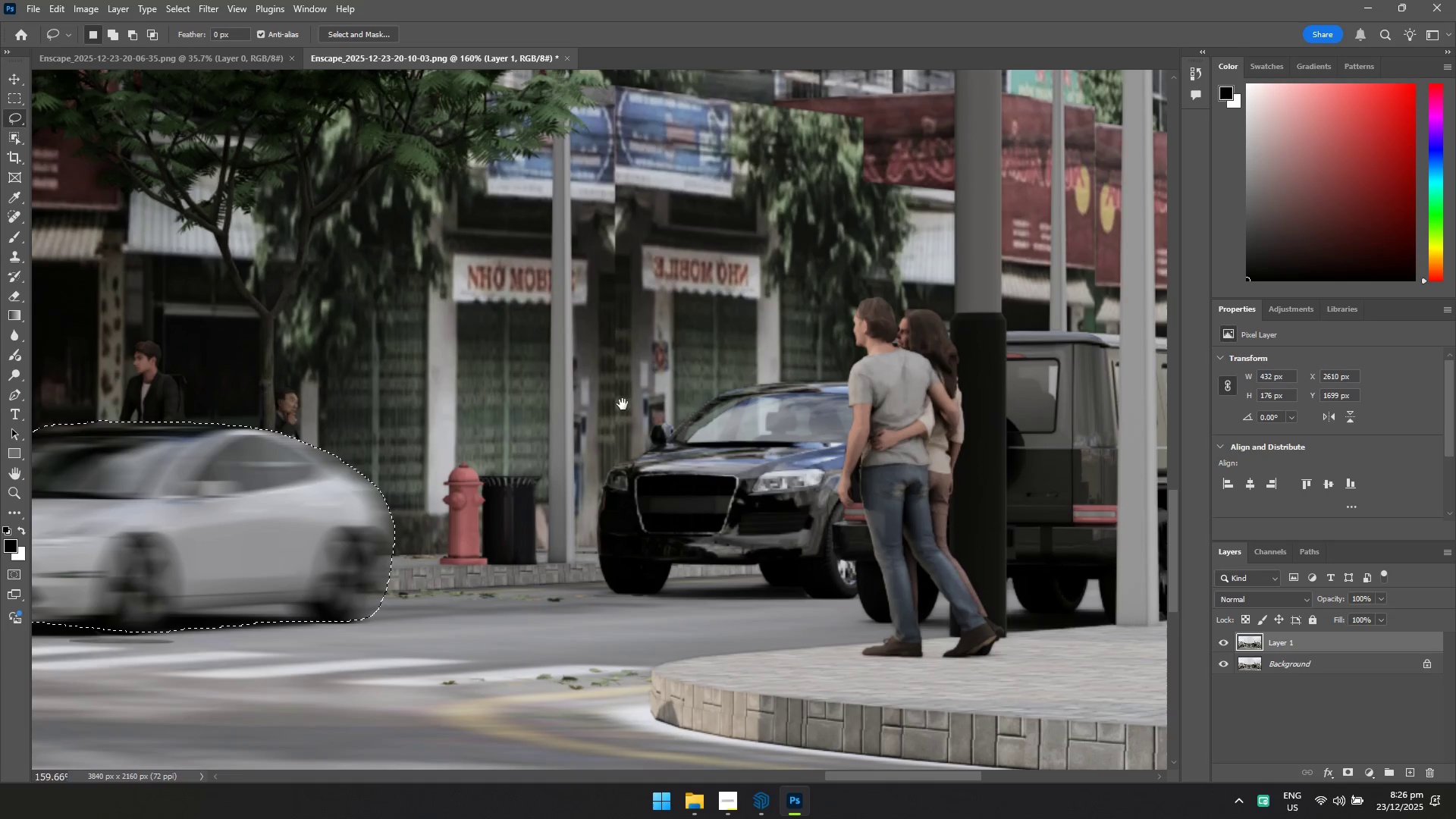 
hold_key(key=Space, duration=18.58)
 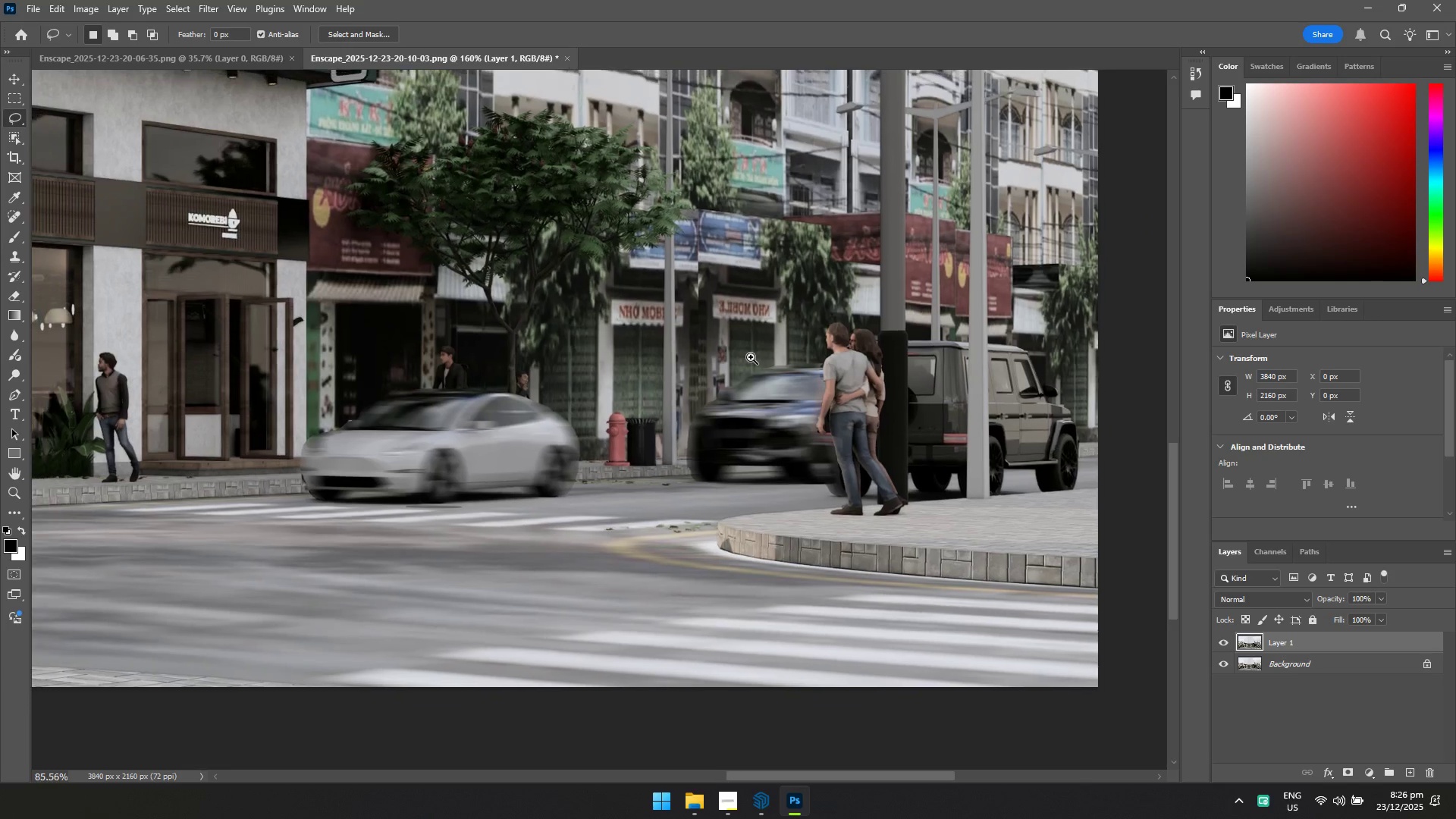 
left_click([217, 6])
 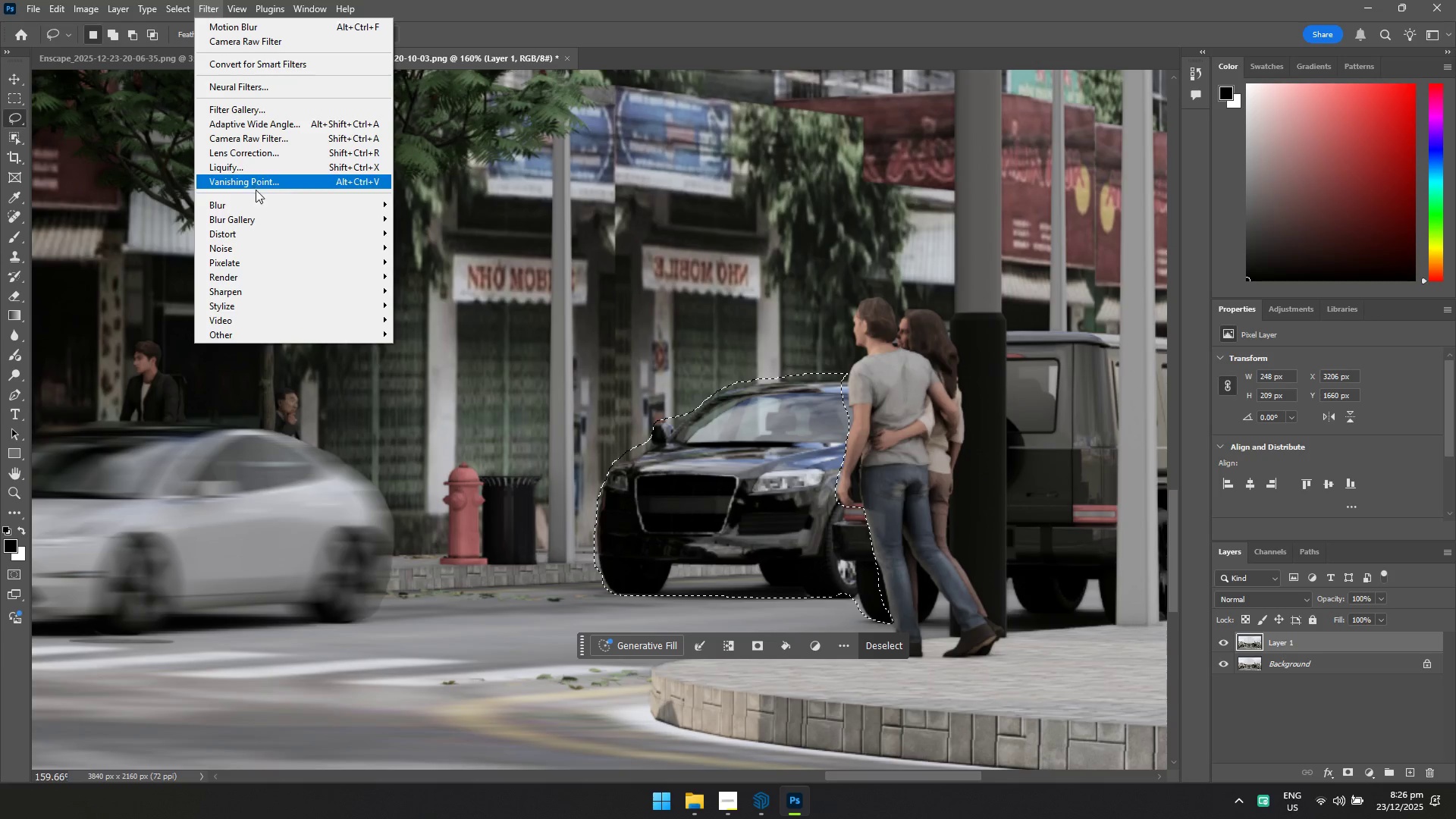 
left_click([259, 209])
 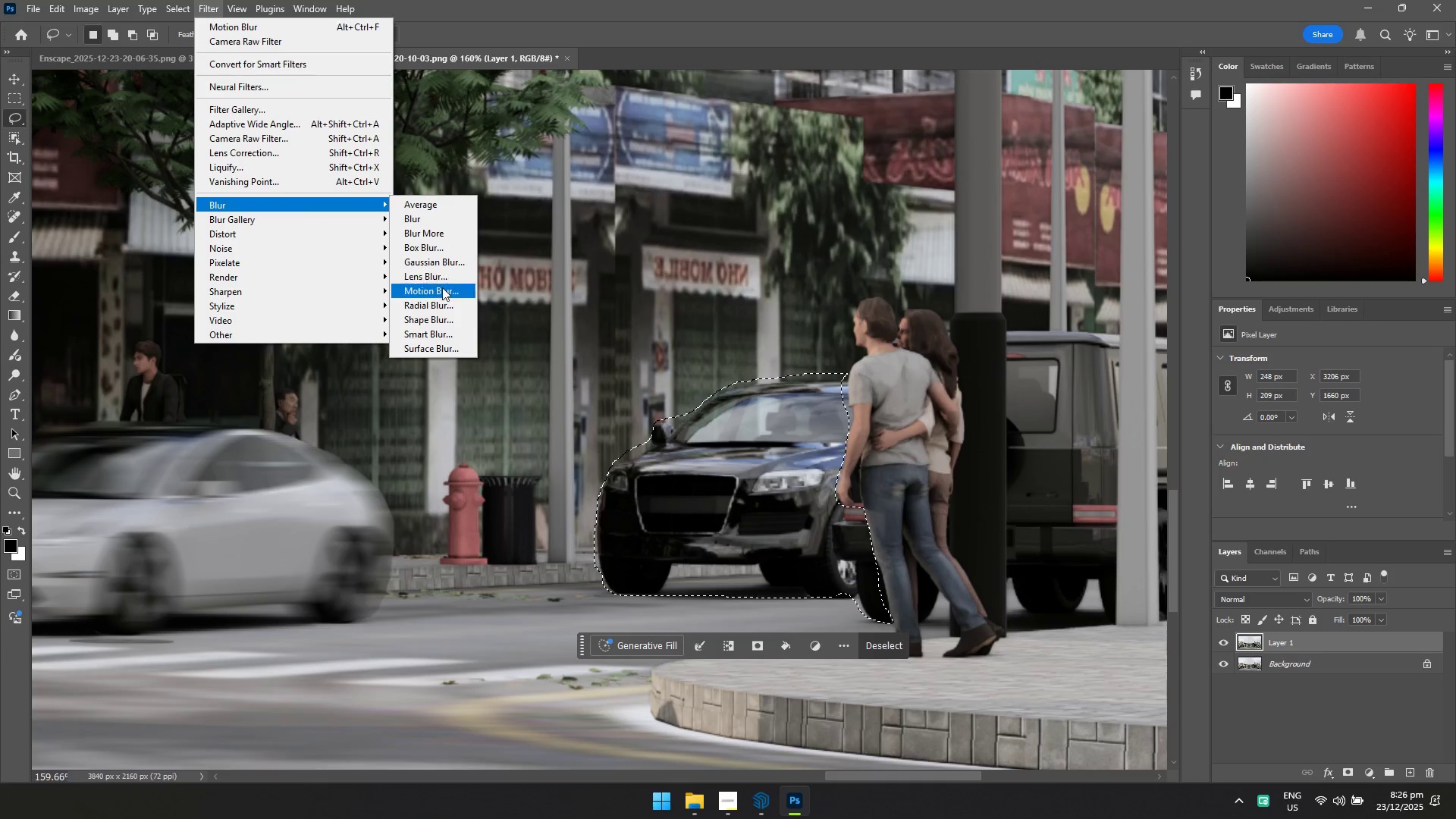 
left_click([444, 295])
 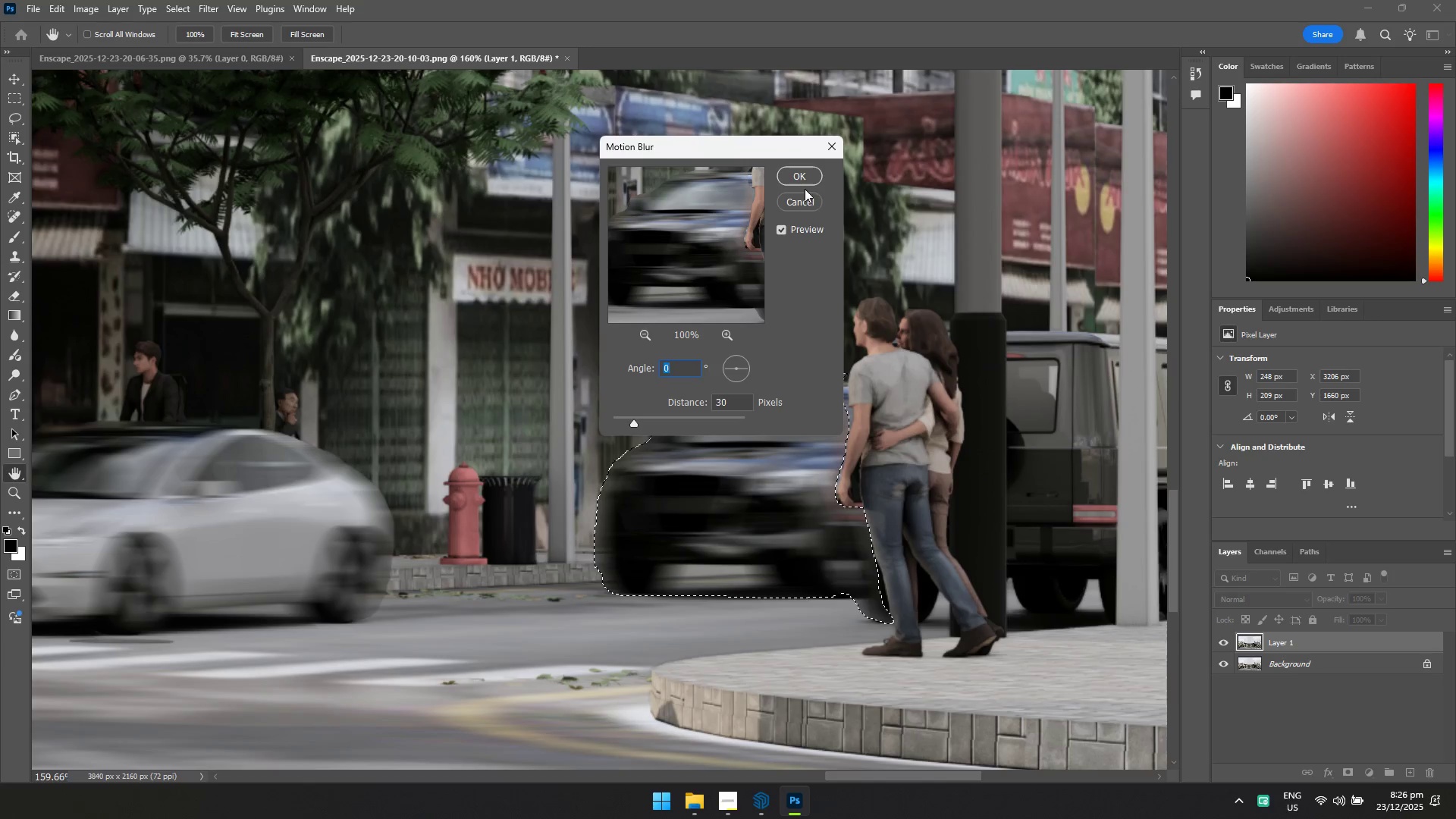 
right_click([808, 277])
 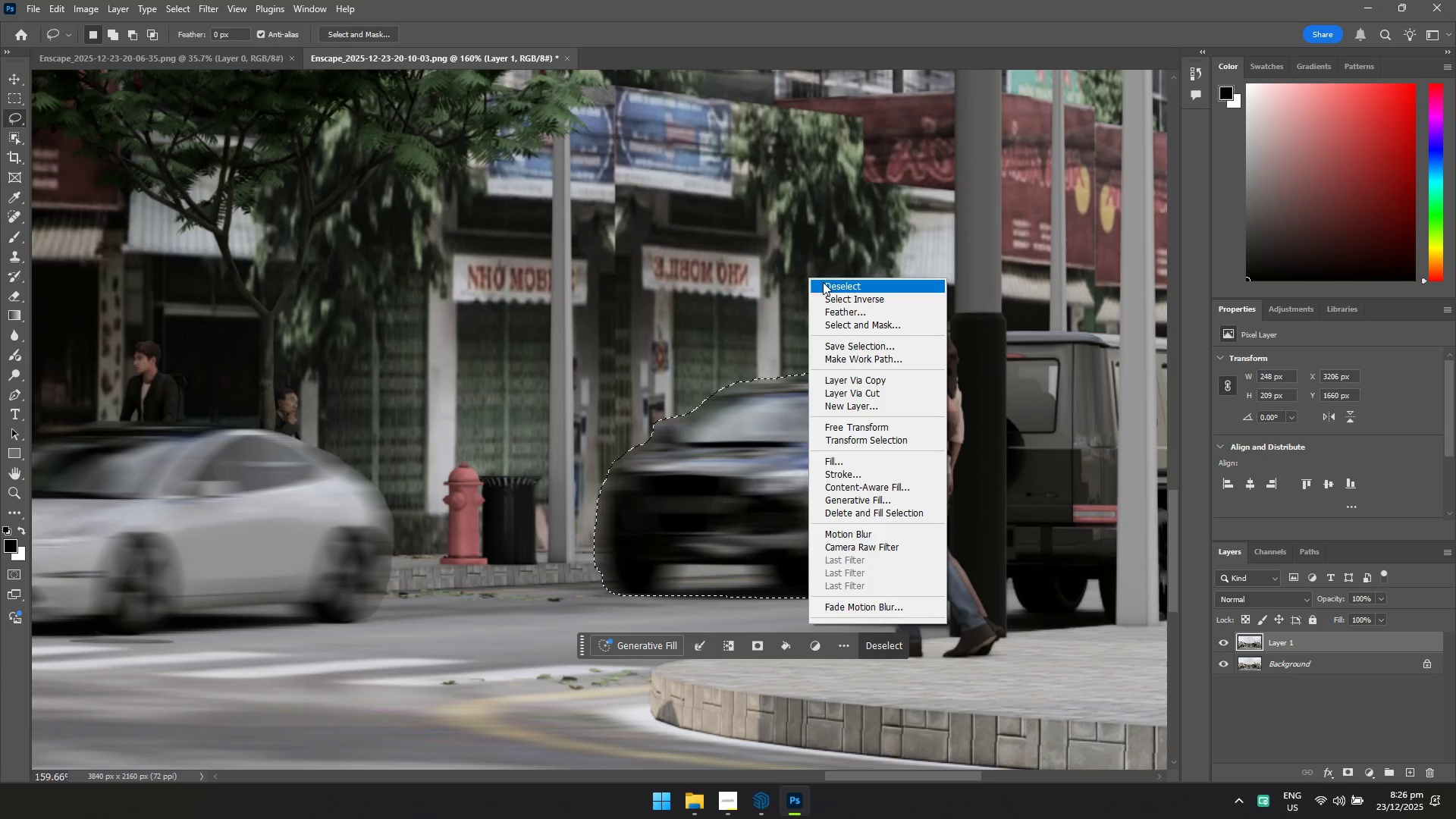 
left_click([826, 285])
 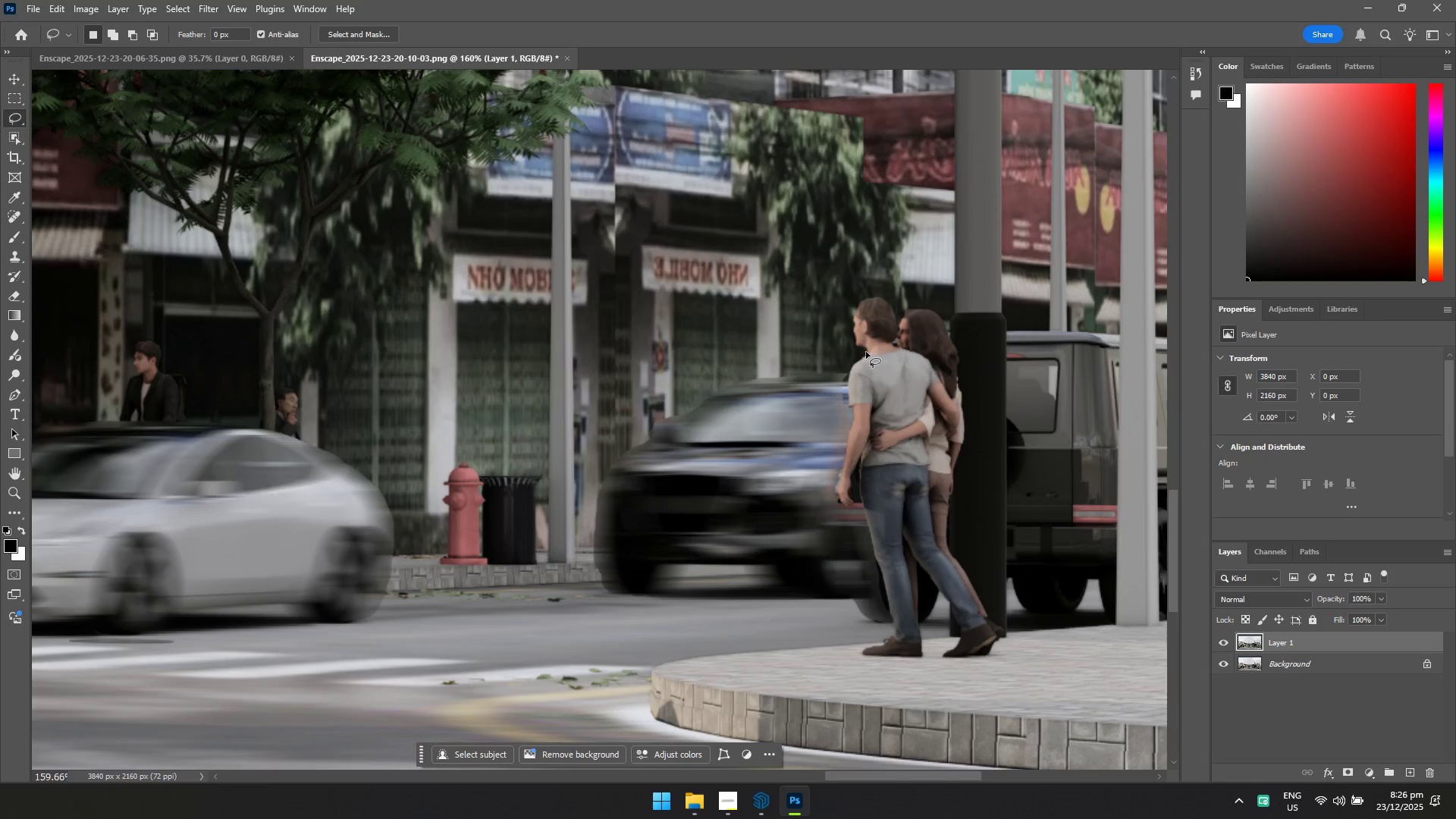 
hold_key(key=ControlLeft, duration=1.86)
 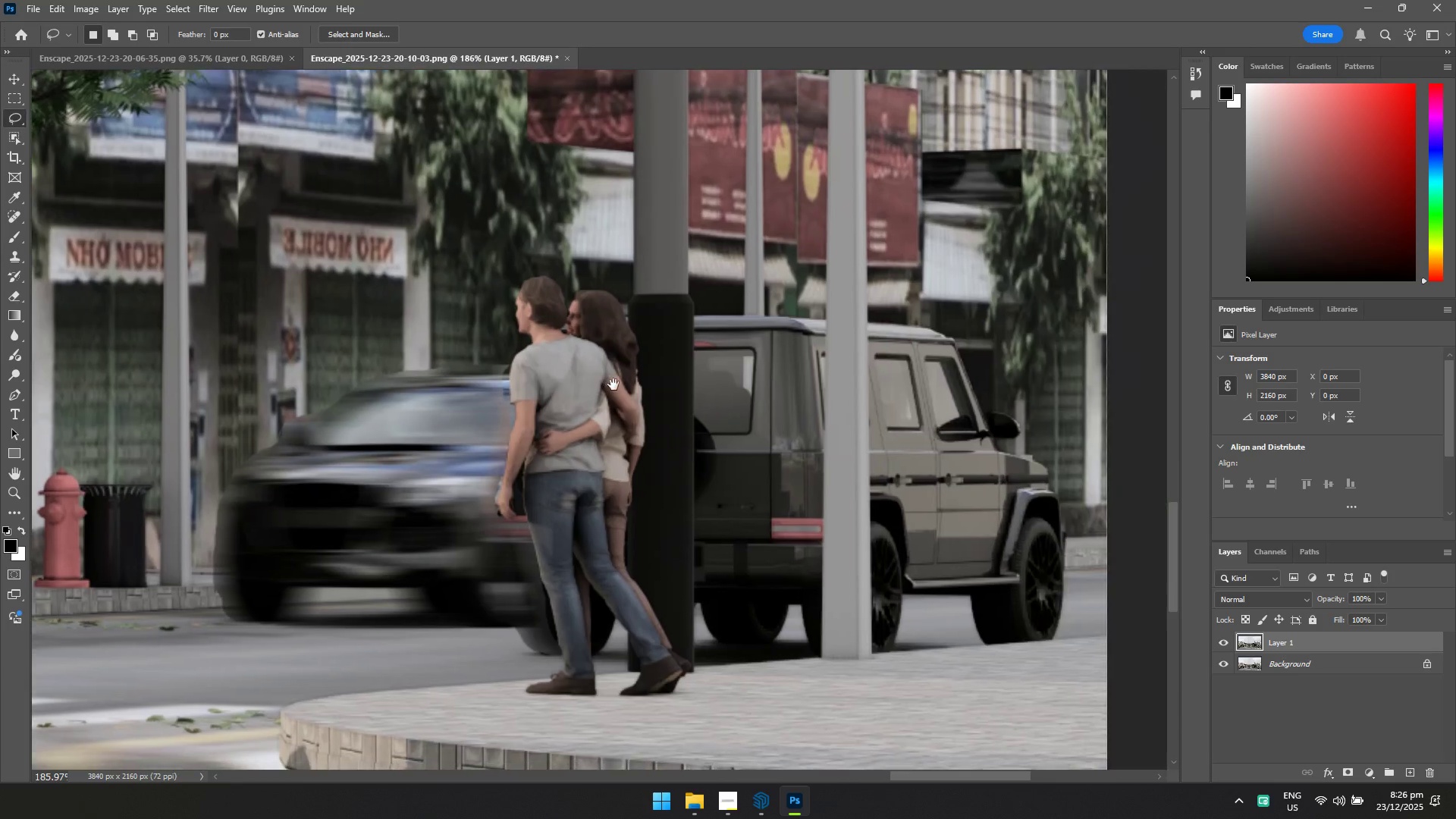 
hold_key(key=Space, duration=1.5)
 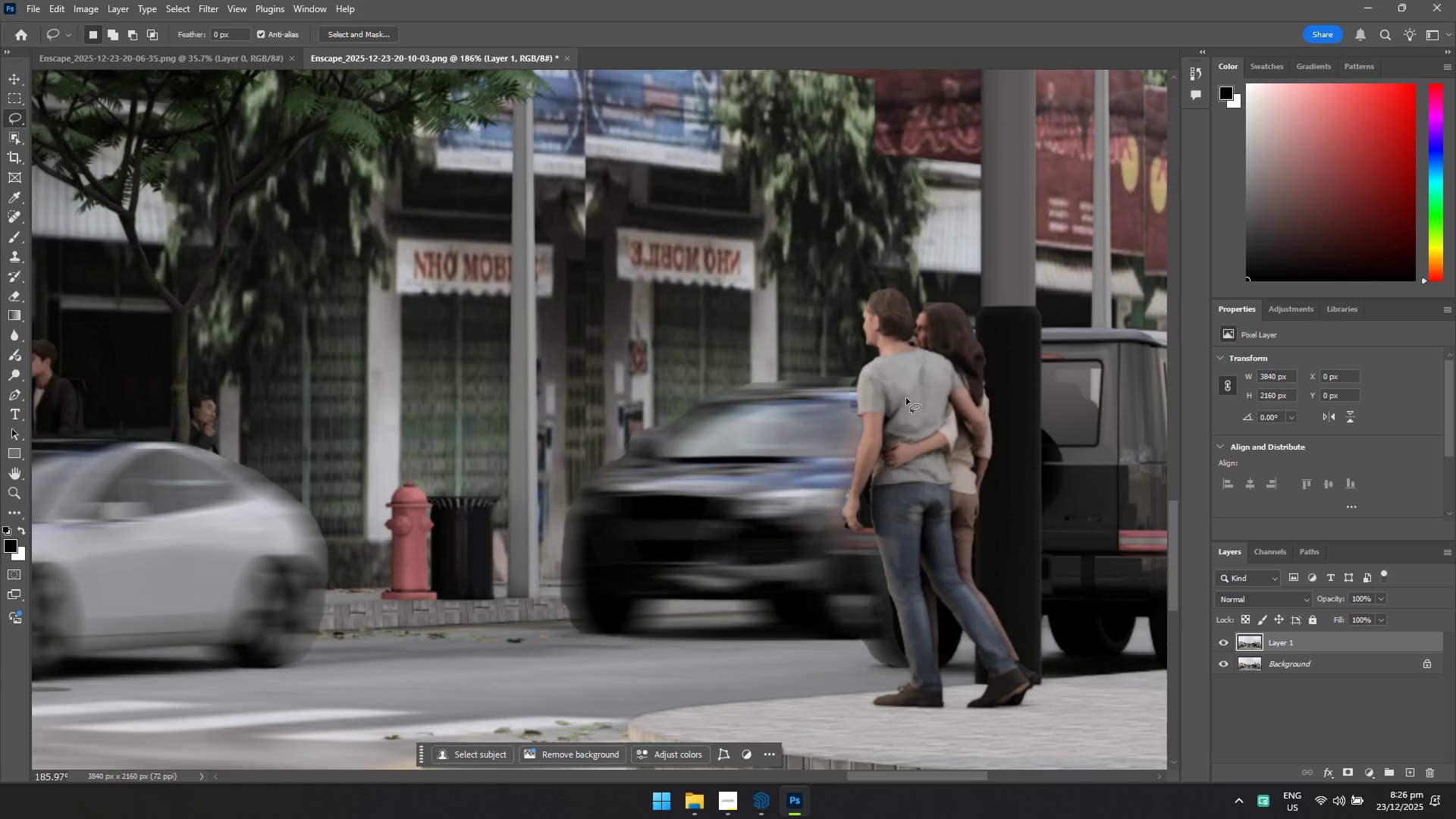 
left_click_drag(start_coordinate=[794, 351], to_coordinate=[793, 395])
 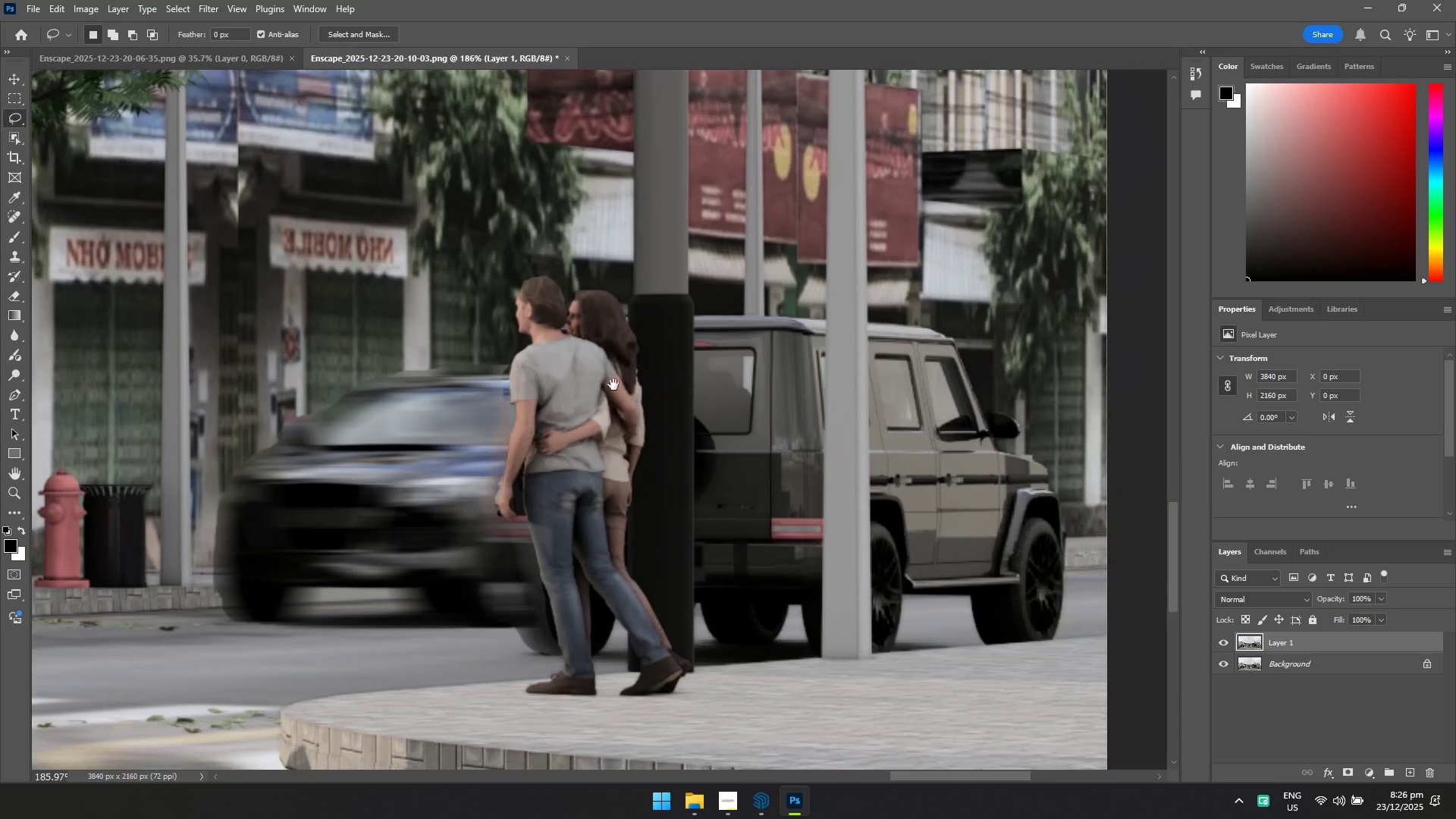 
hold_key(key=Space, duration=0.31)
 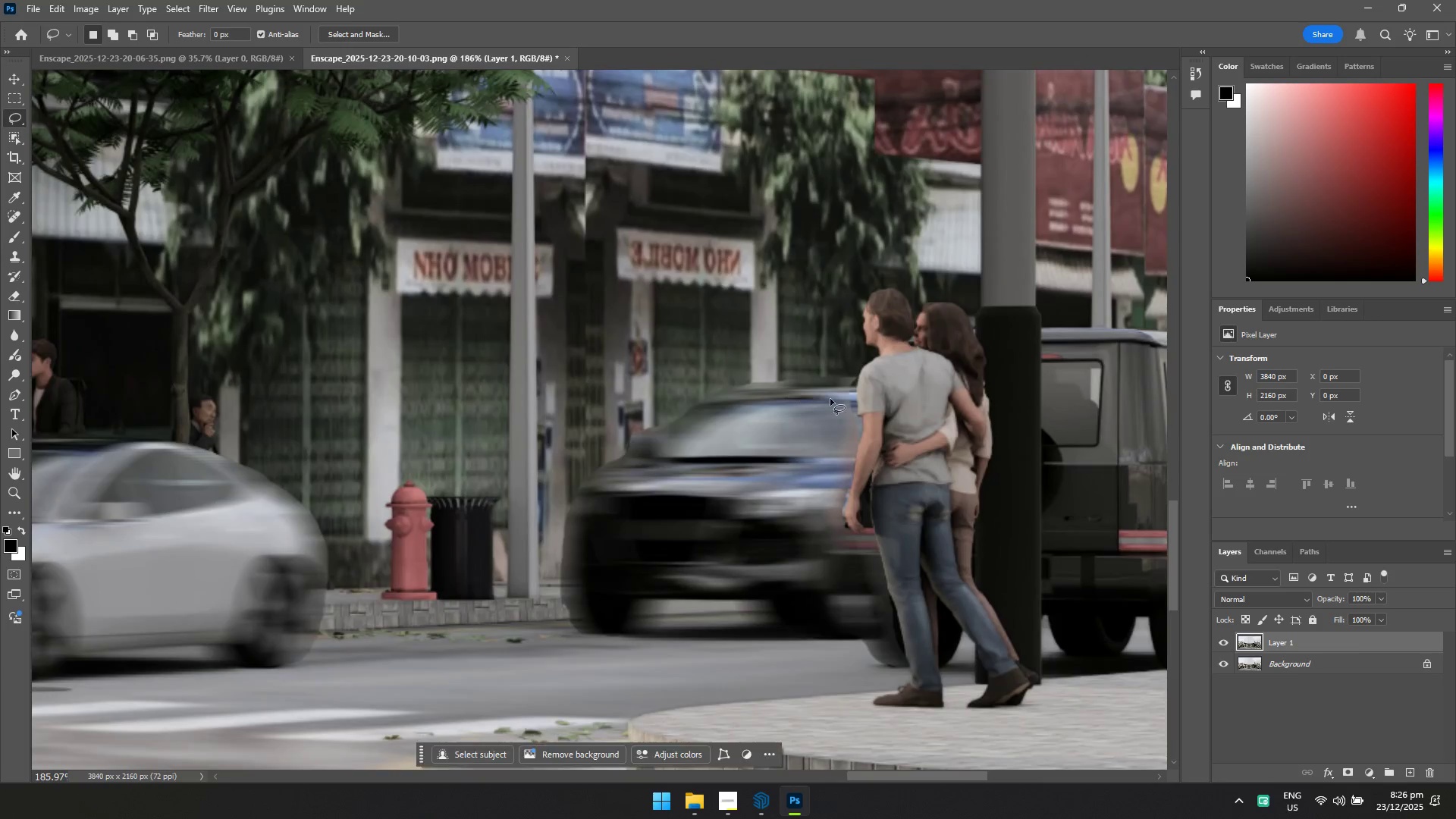 
hold_key(key=Space, duration=0.61)
 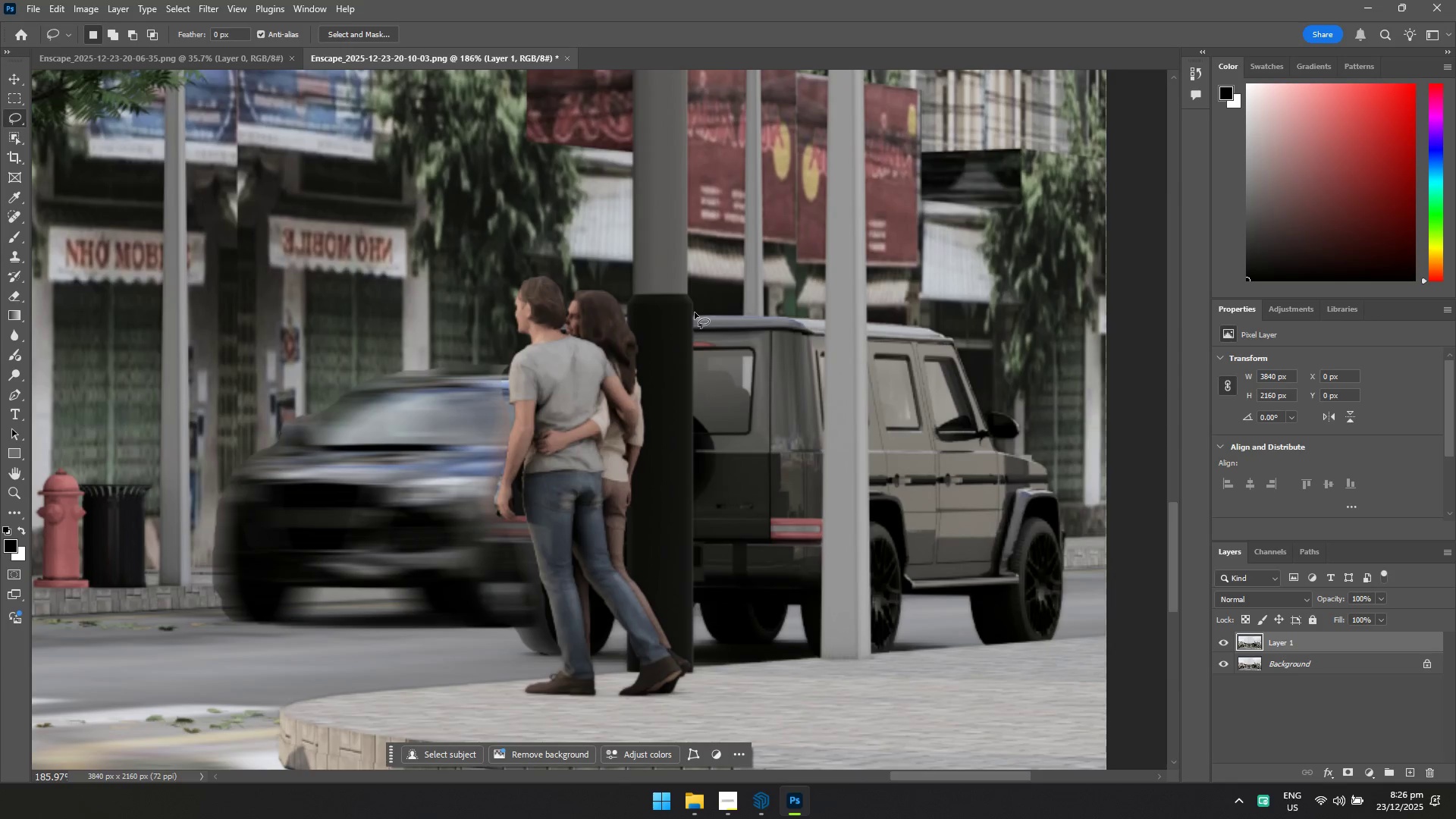 
left_click_drag(start_coordinate=[961, 397], to_coordinate=[613, 384])
 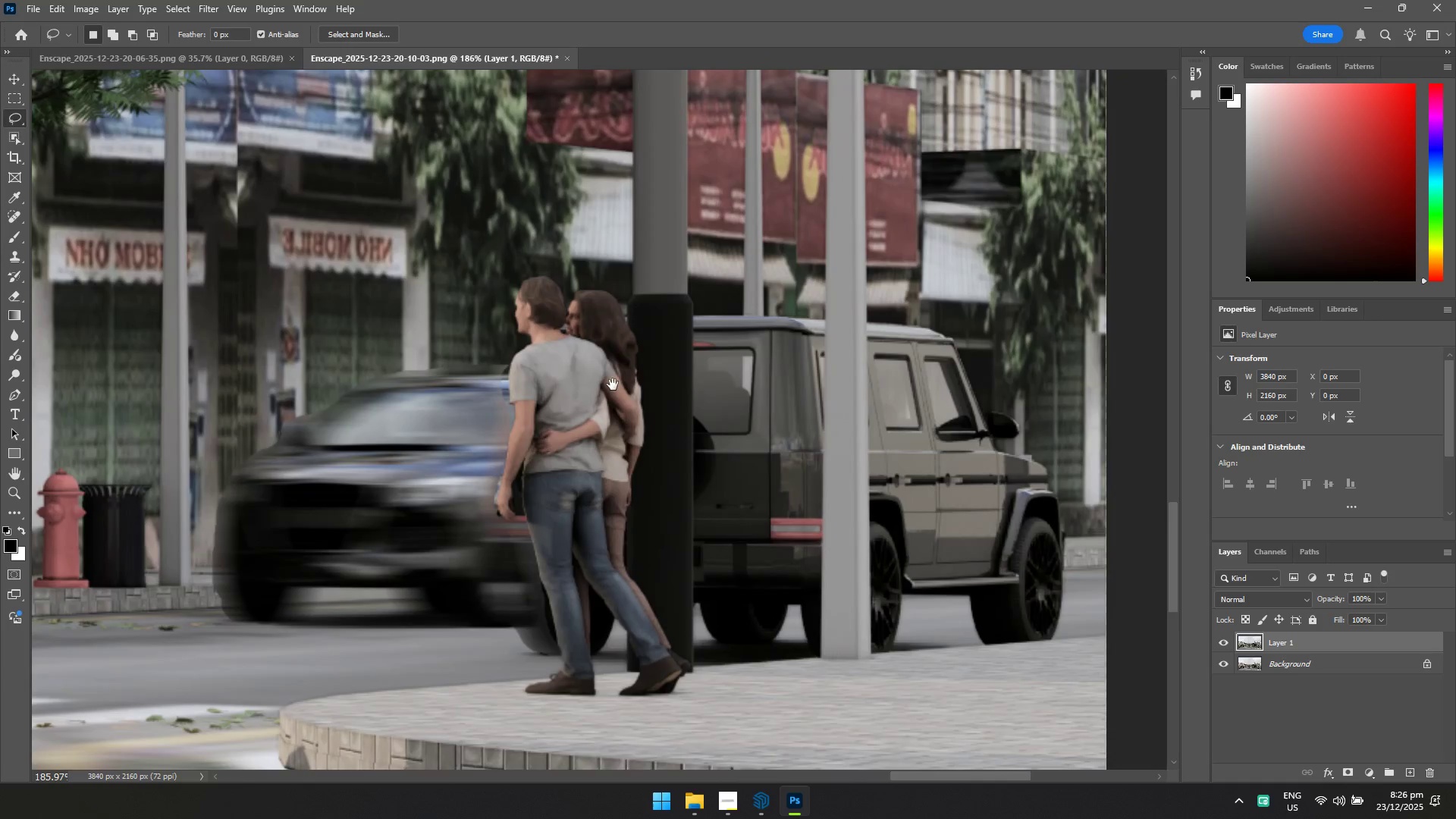 
hold_key(key=Space, duration=9.92)
 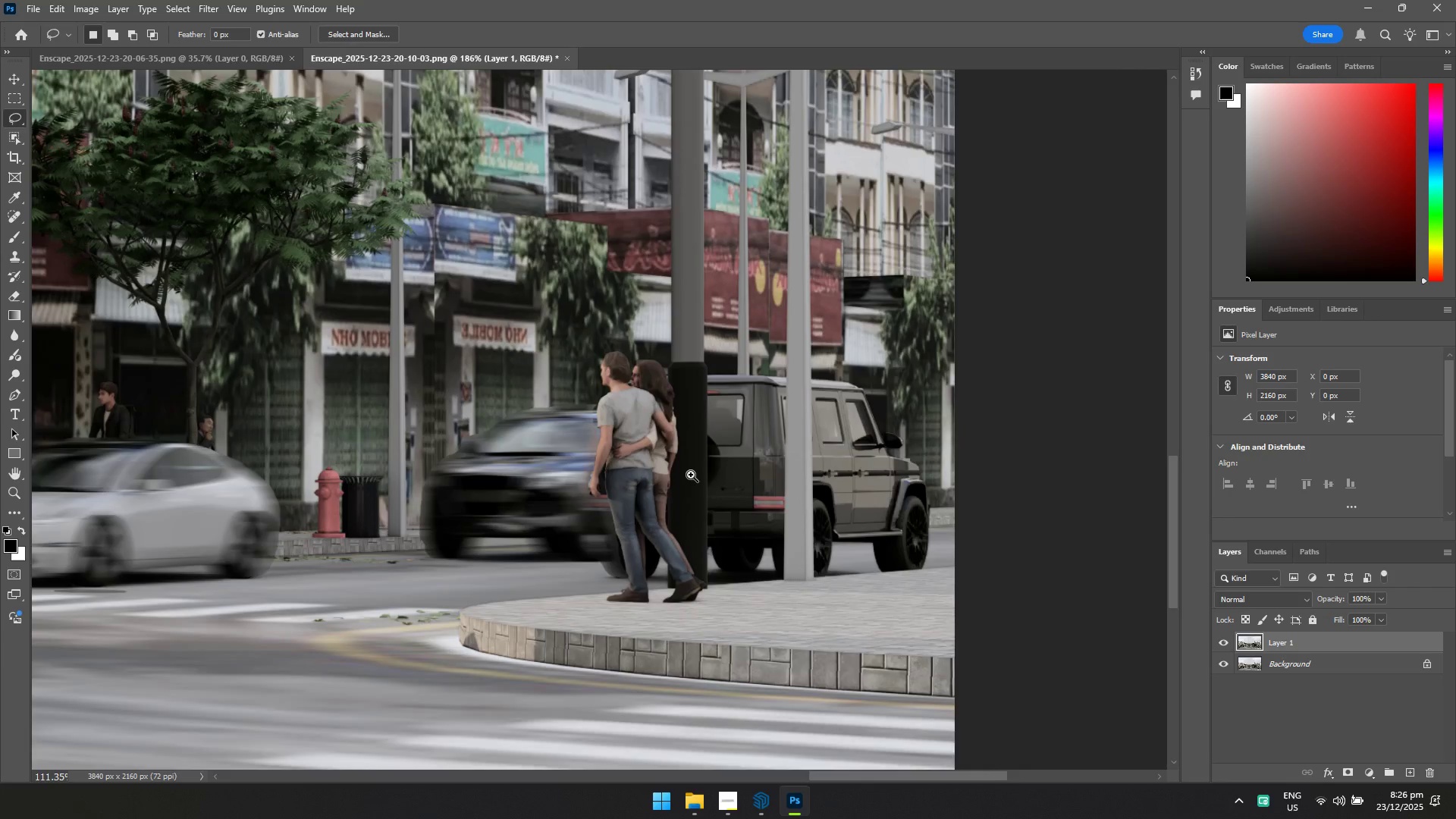 
left_click_drag(start_coordinate=[695, 312], to_coordinate=[828, 590])
 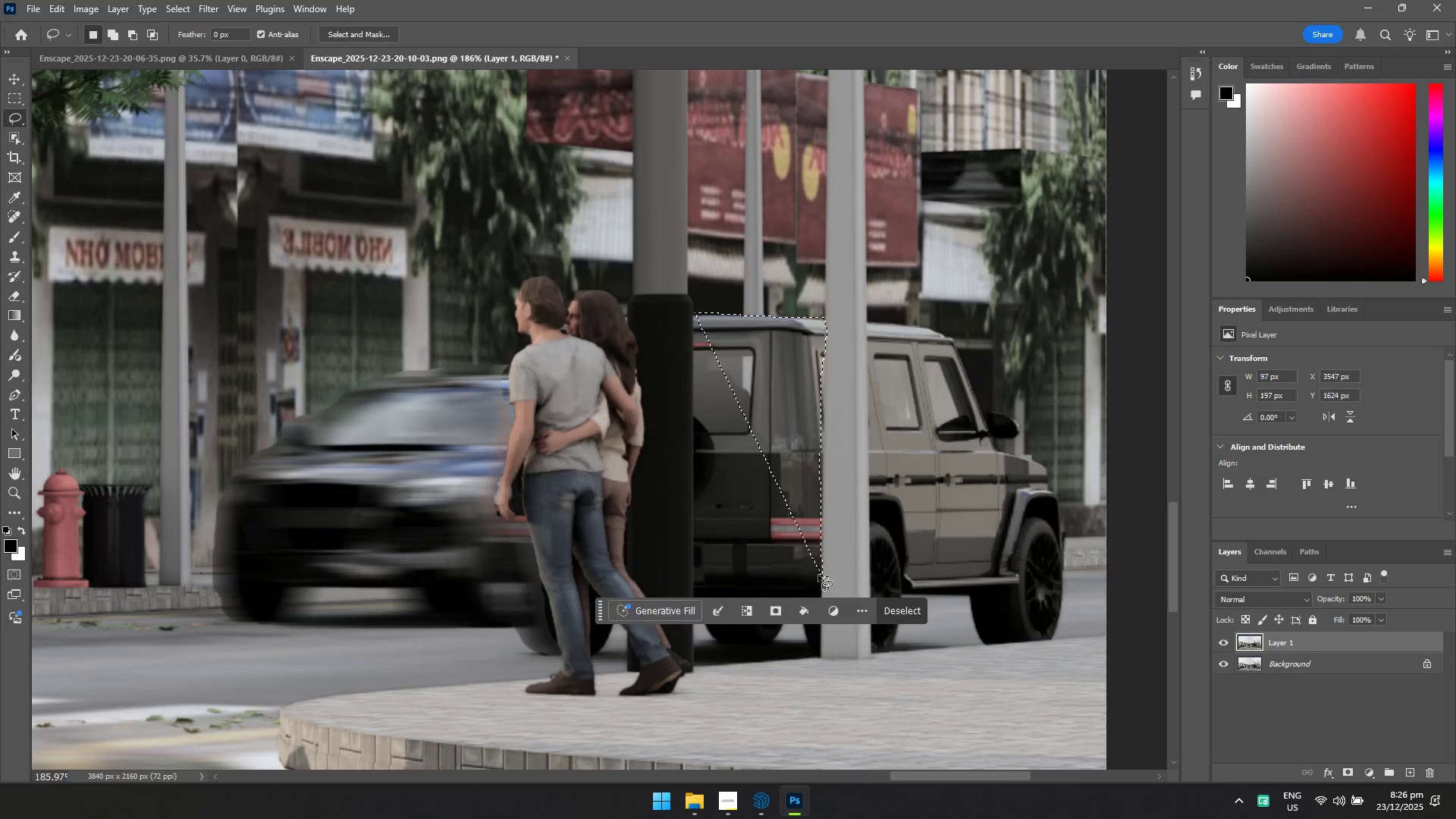 
key(Control+ControlLeft)
 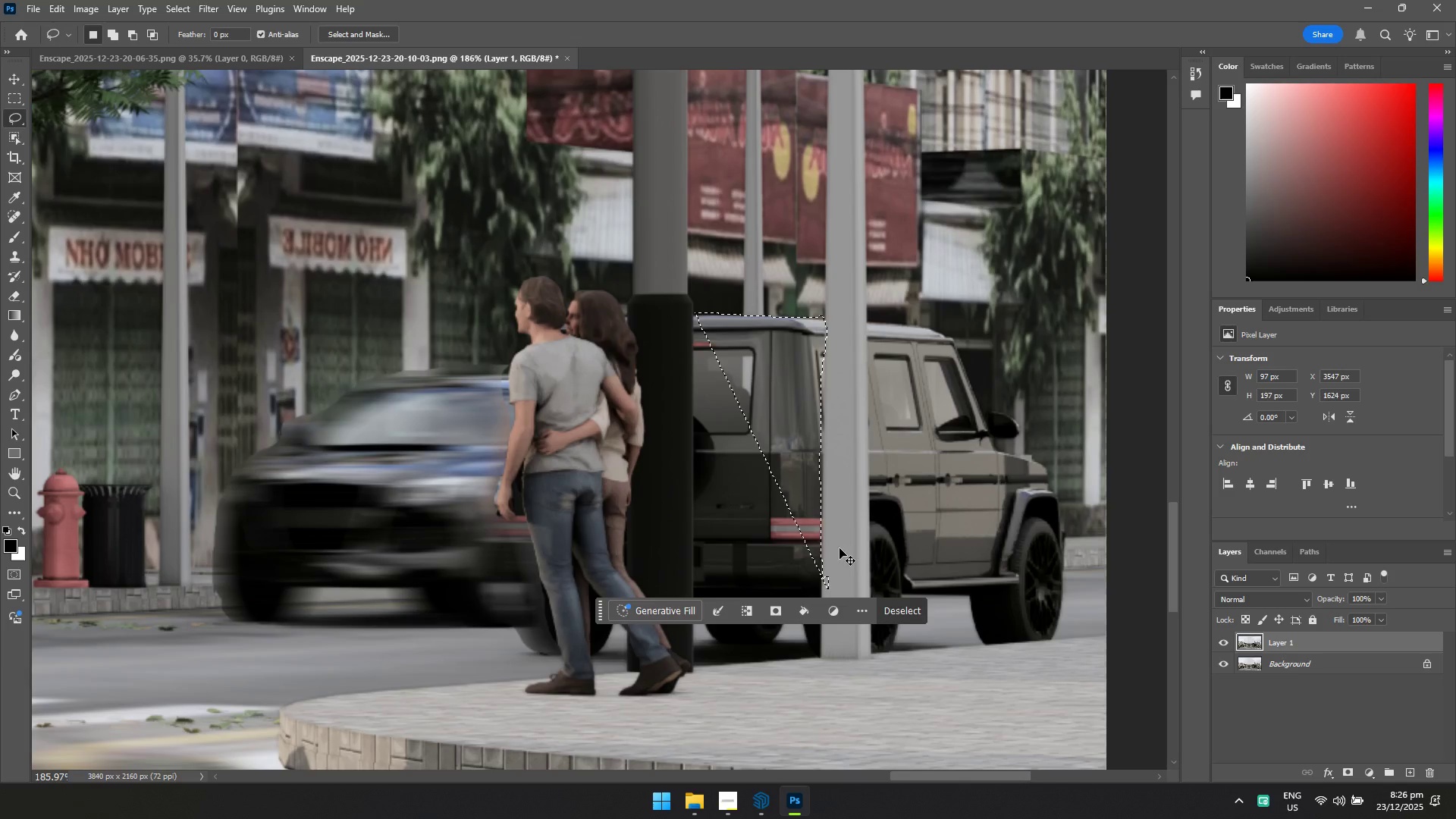 
key(Control+Z)
 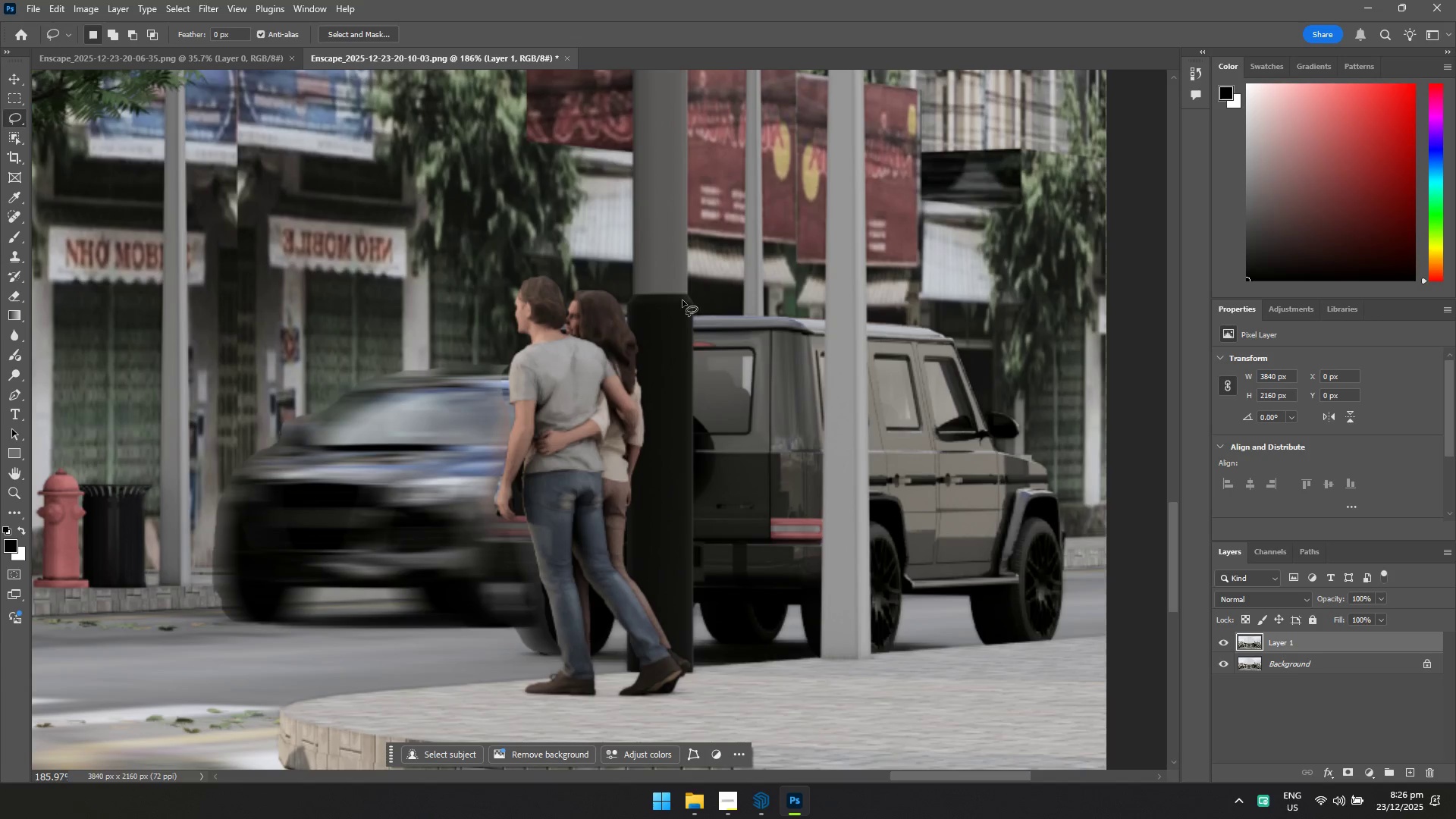 
left_click_drag(start_coordinate=[695, 311], to_coordinate=[827, 595])
 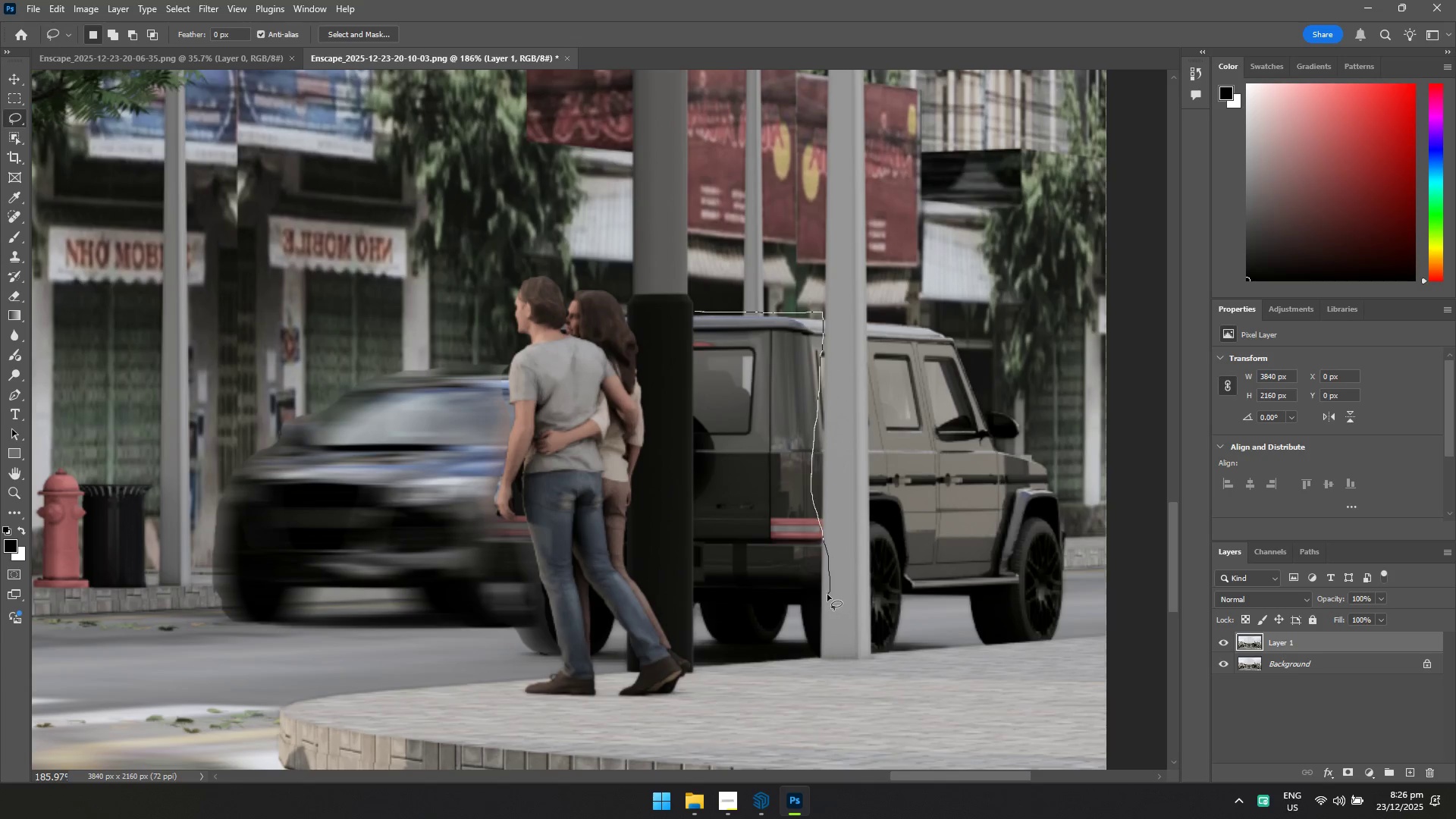 
key(Control+ControlLeft)
 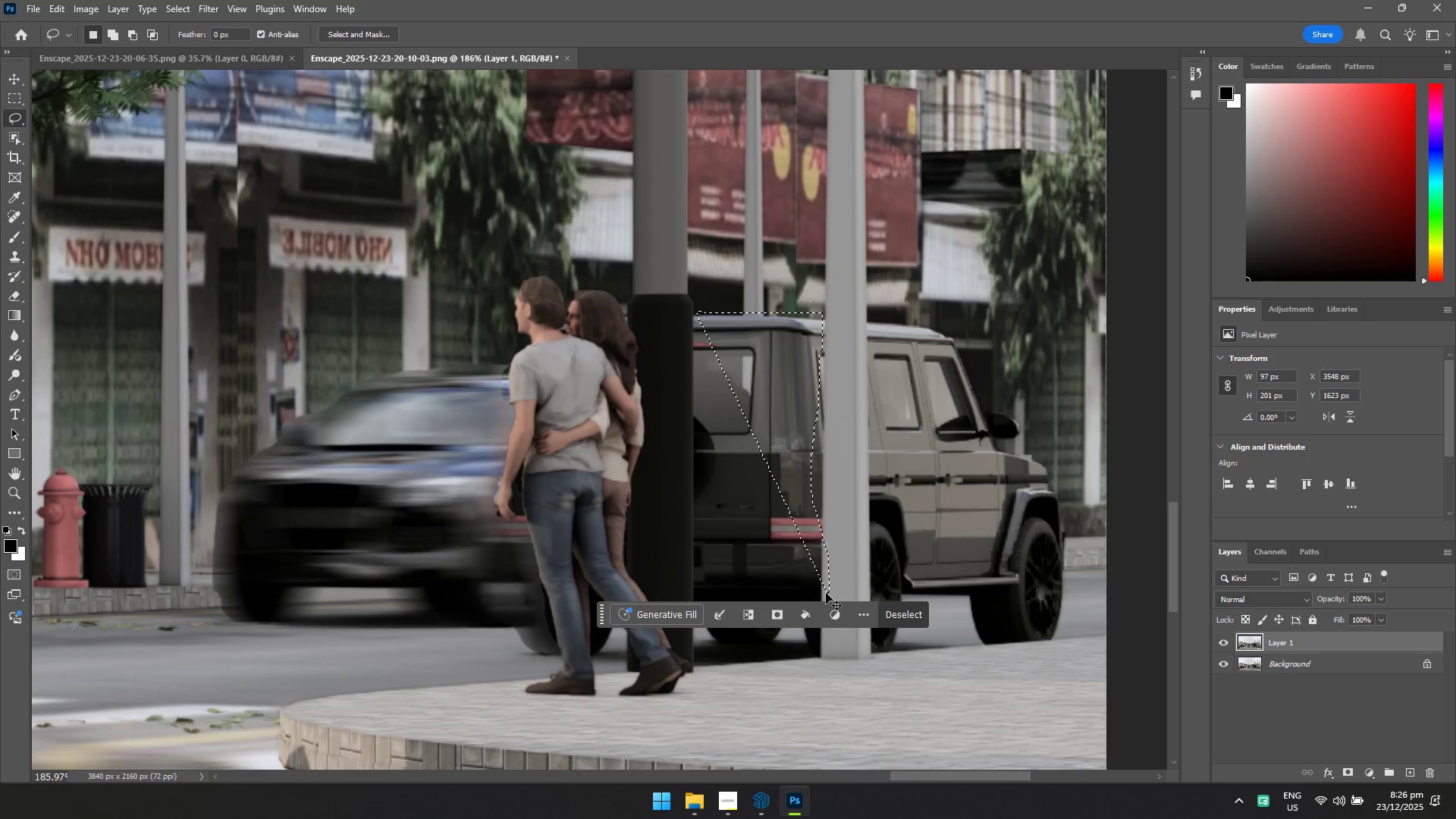 
key(Control+Z)
 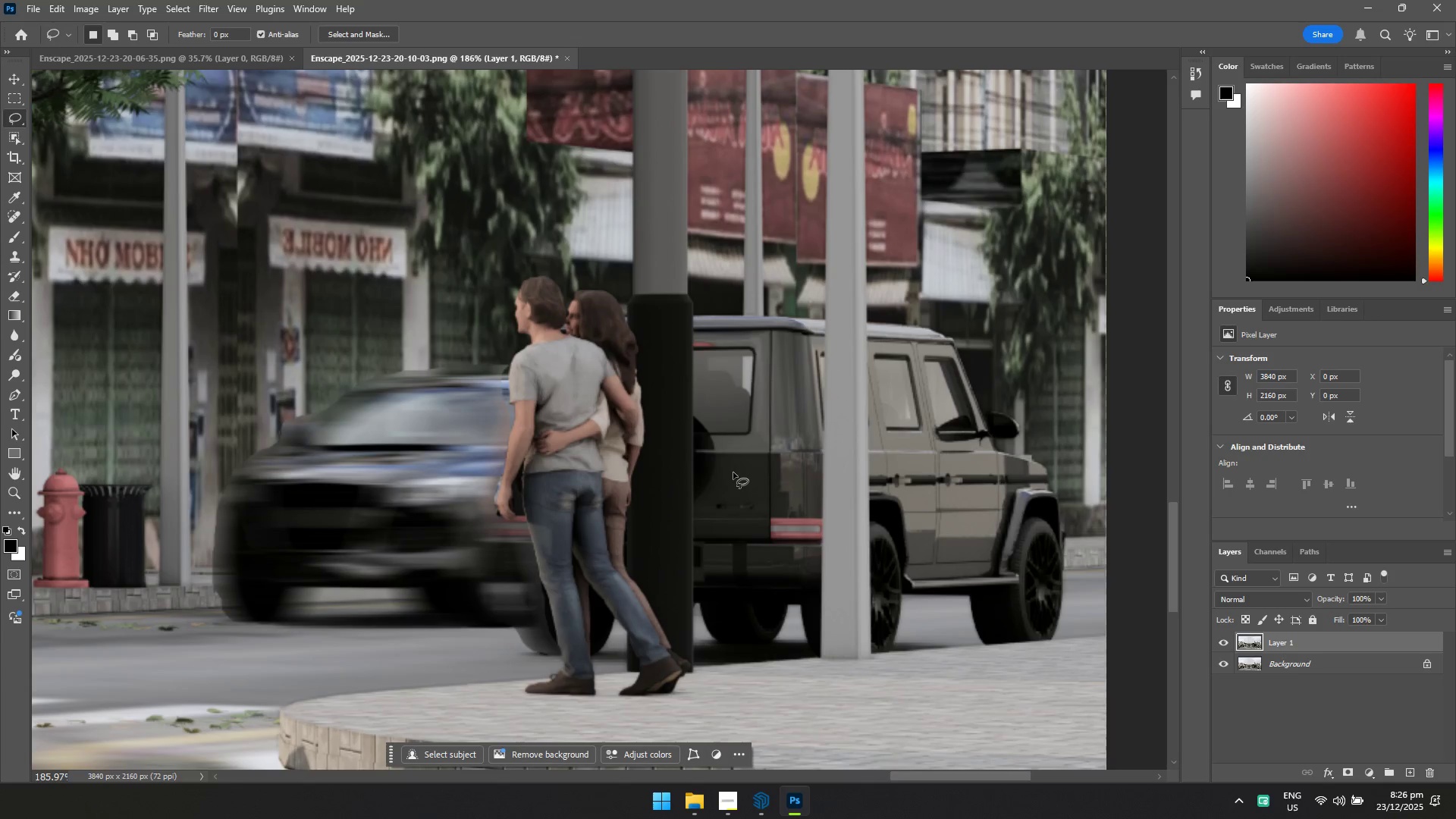 
hold_key(key=ControlLeft, duration=1.41)
 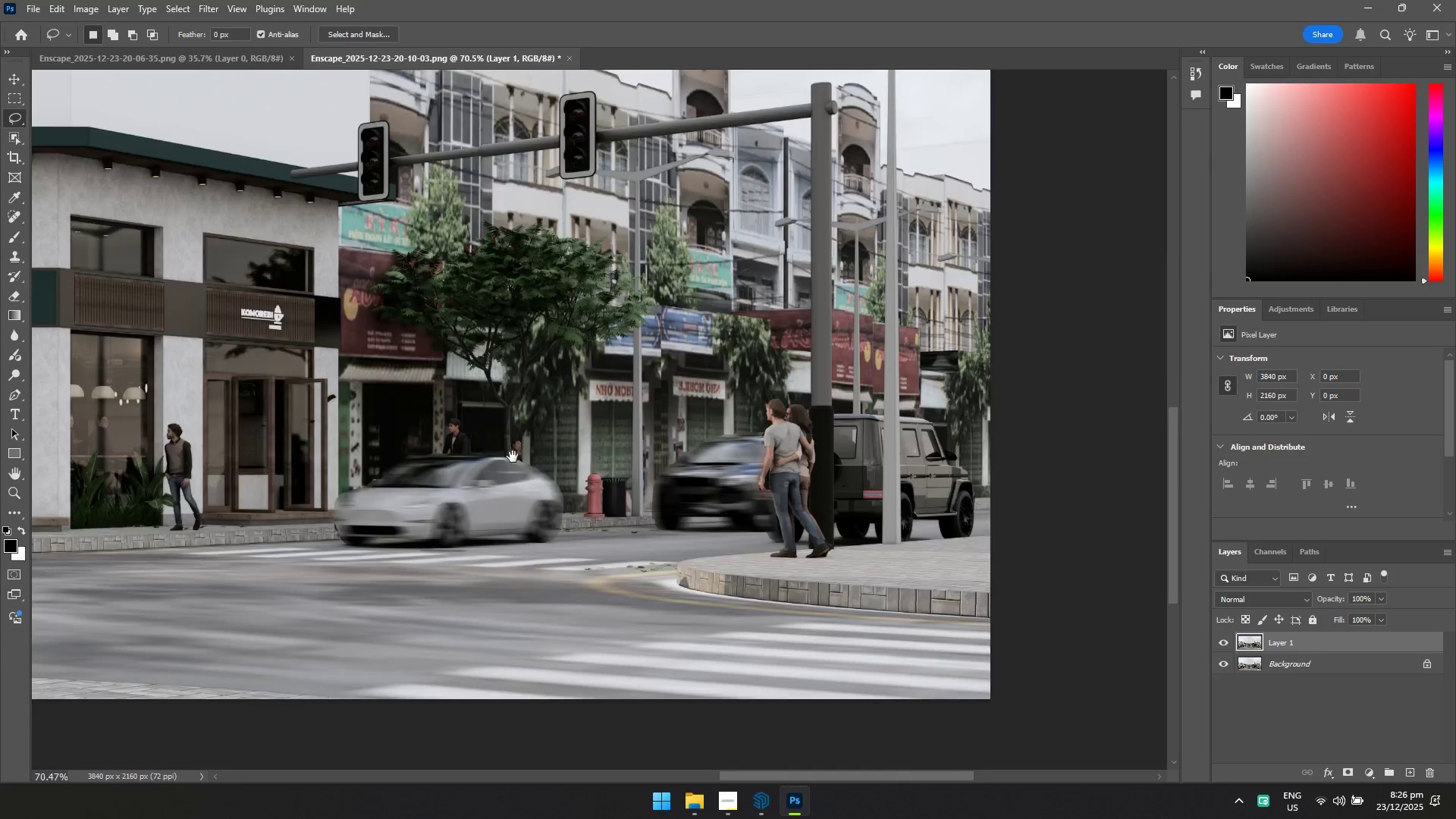 
hold_key(key=Space, duration=1.38)
 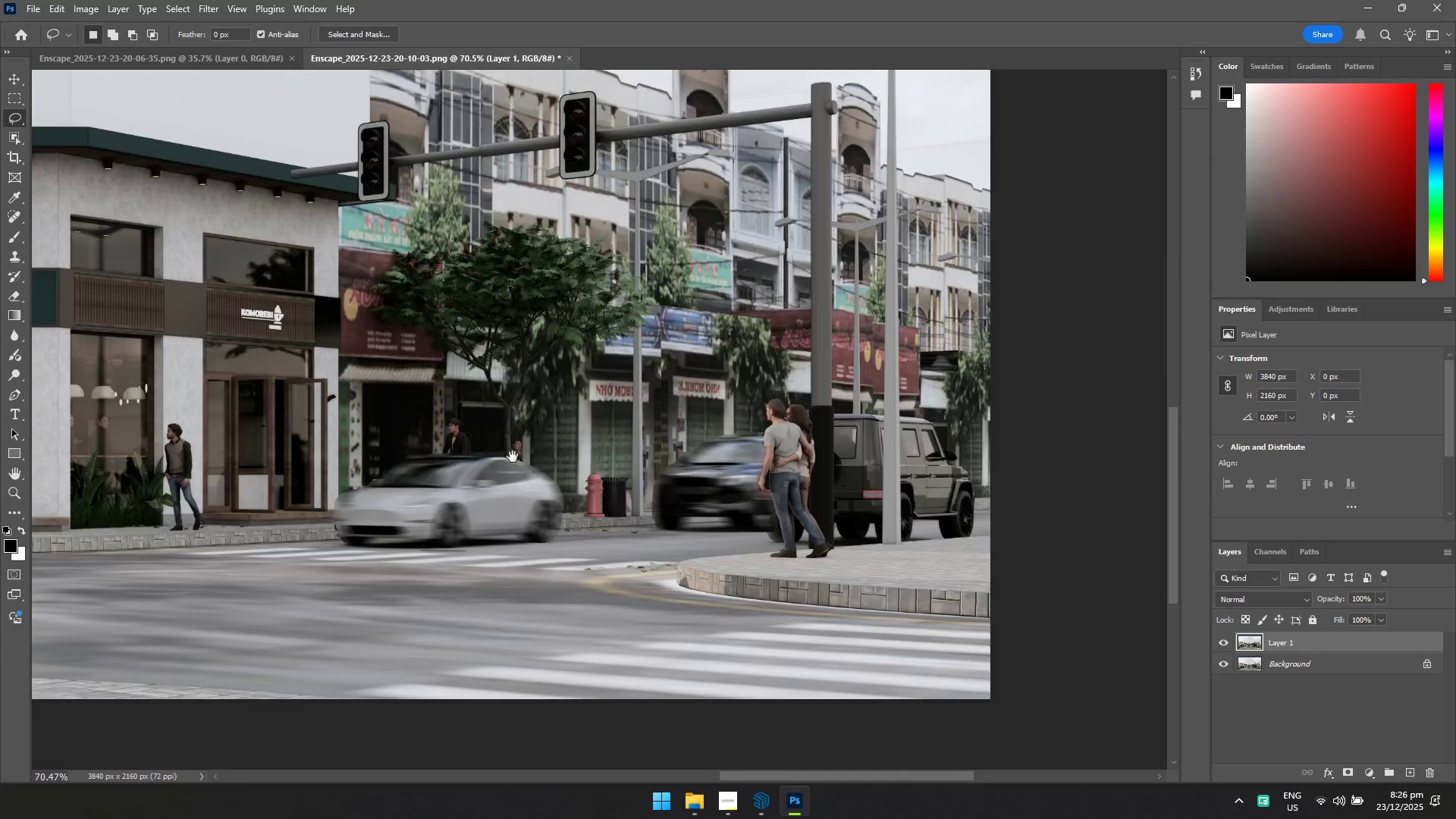 
left_click_drag(start_coordinate=[728, 463], to_coordinate=[666, 494])
 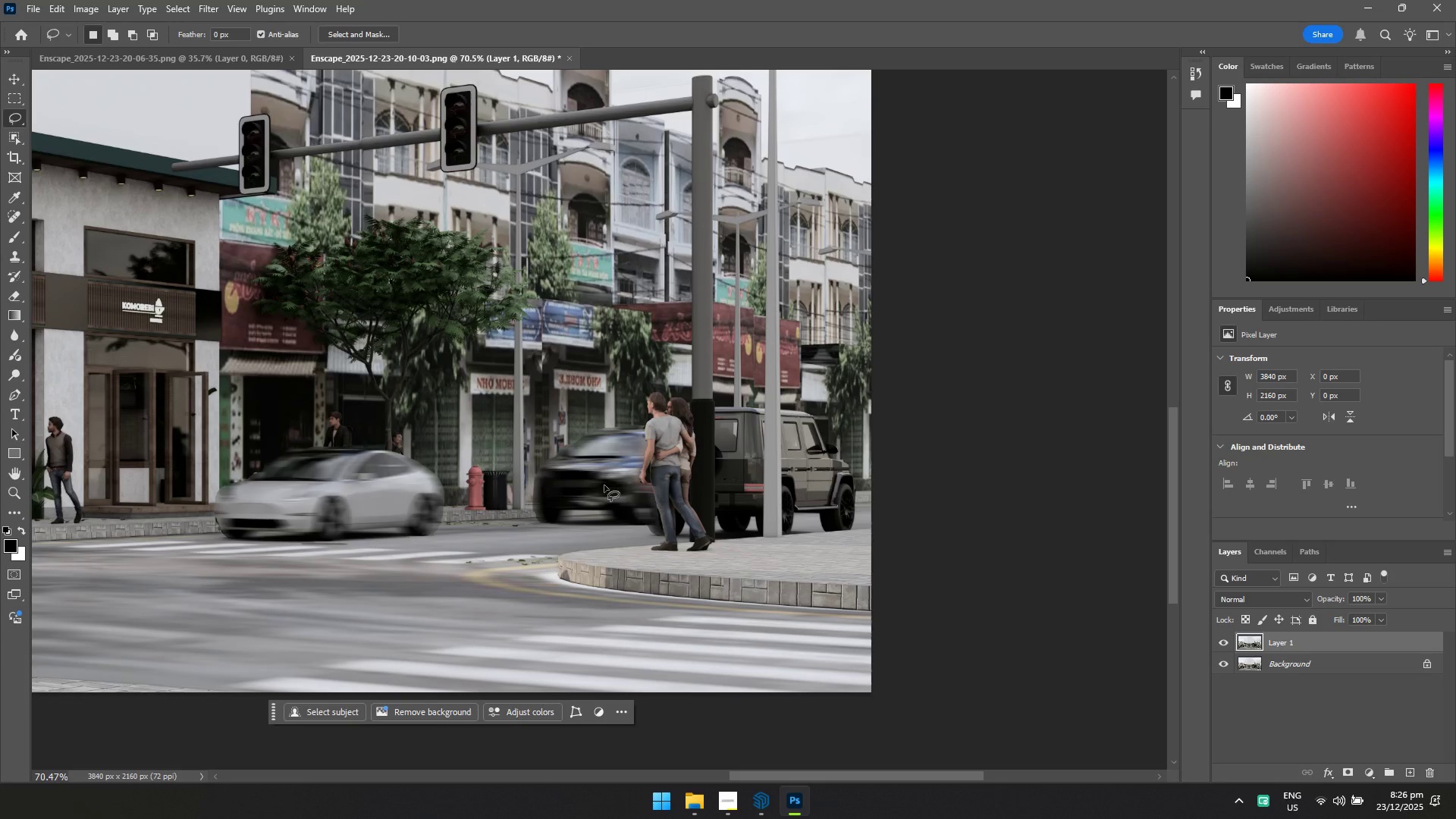 
hold_key(key=Space, duration=0.78)
 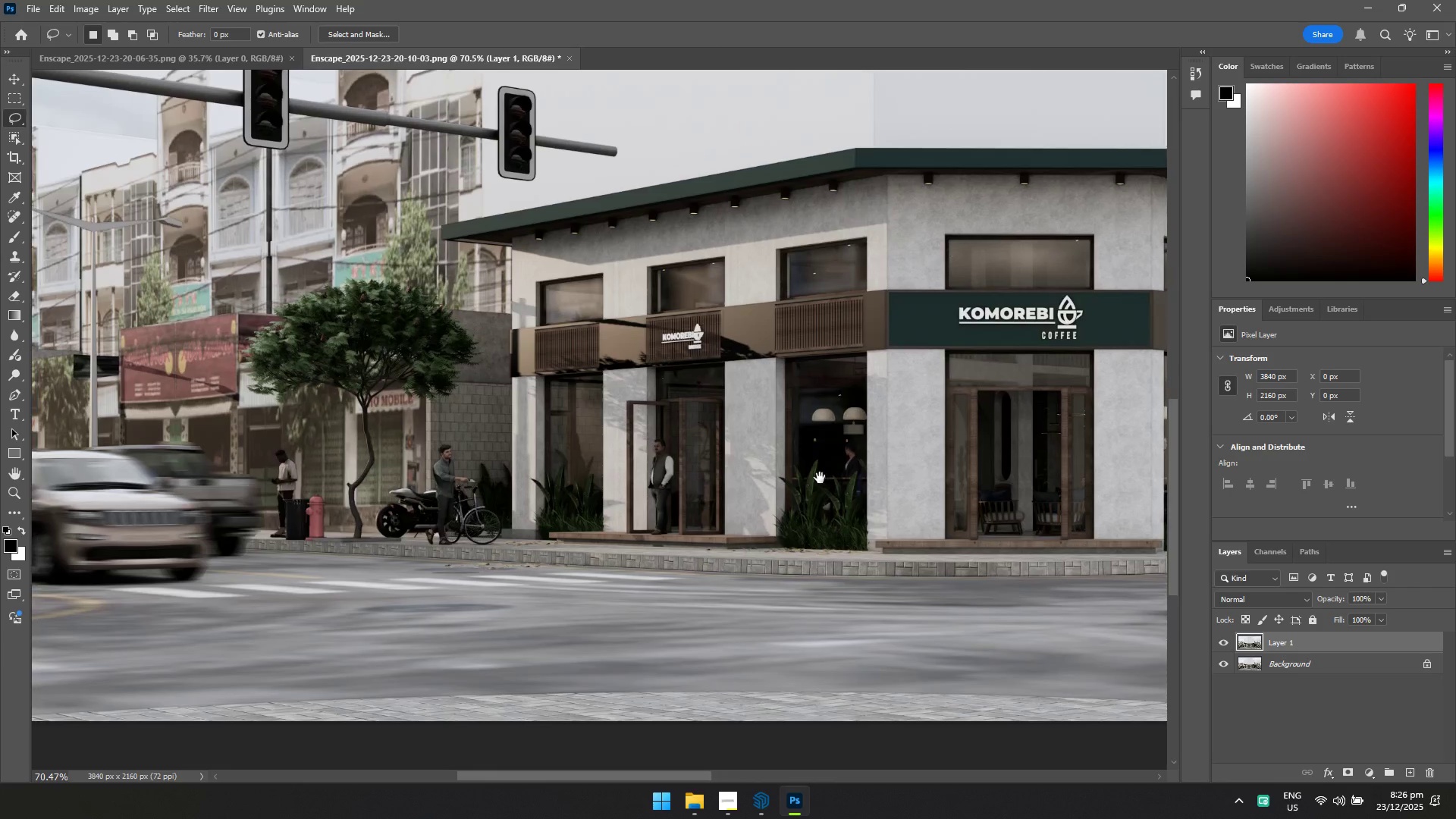 
left_click_drag(start_coordinate=[383, 448], to_coordinate=[1182, 469])
 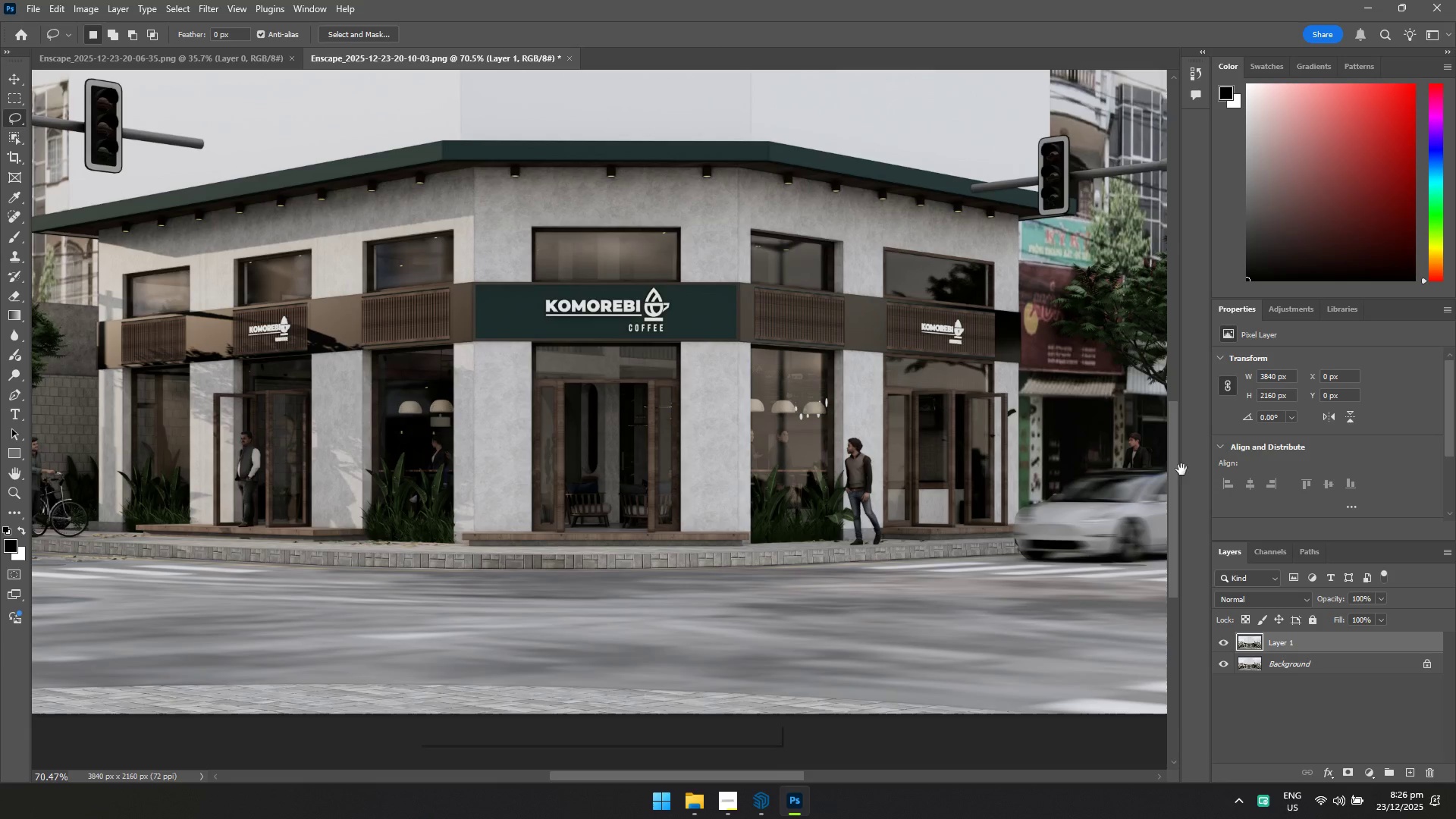 
hold_key(key=Space, duration=0.97)
 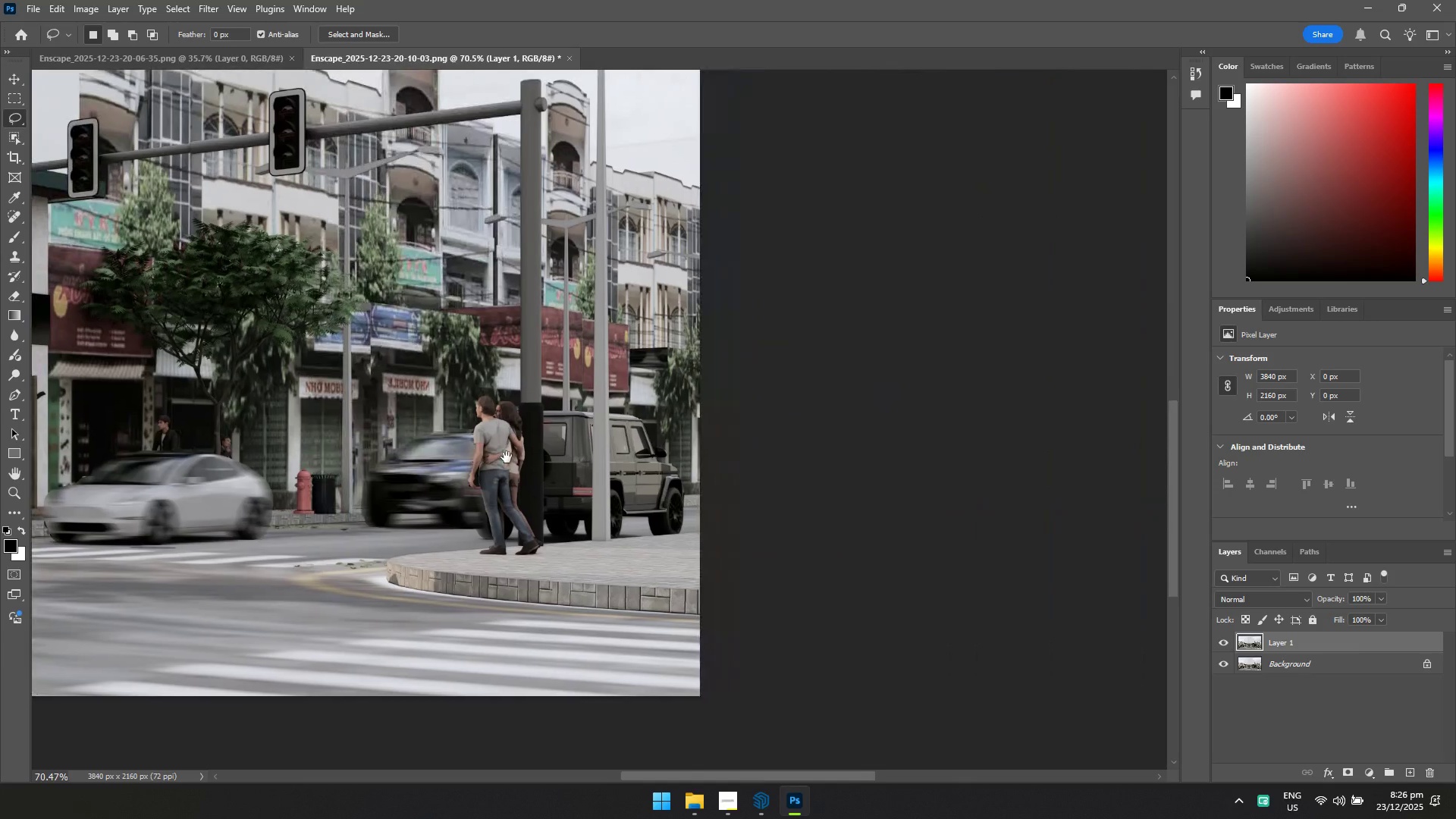 
left_click_drag(start_coordinate=[406, 470], to_coordinate=[105, 470])
 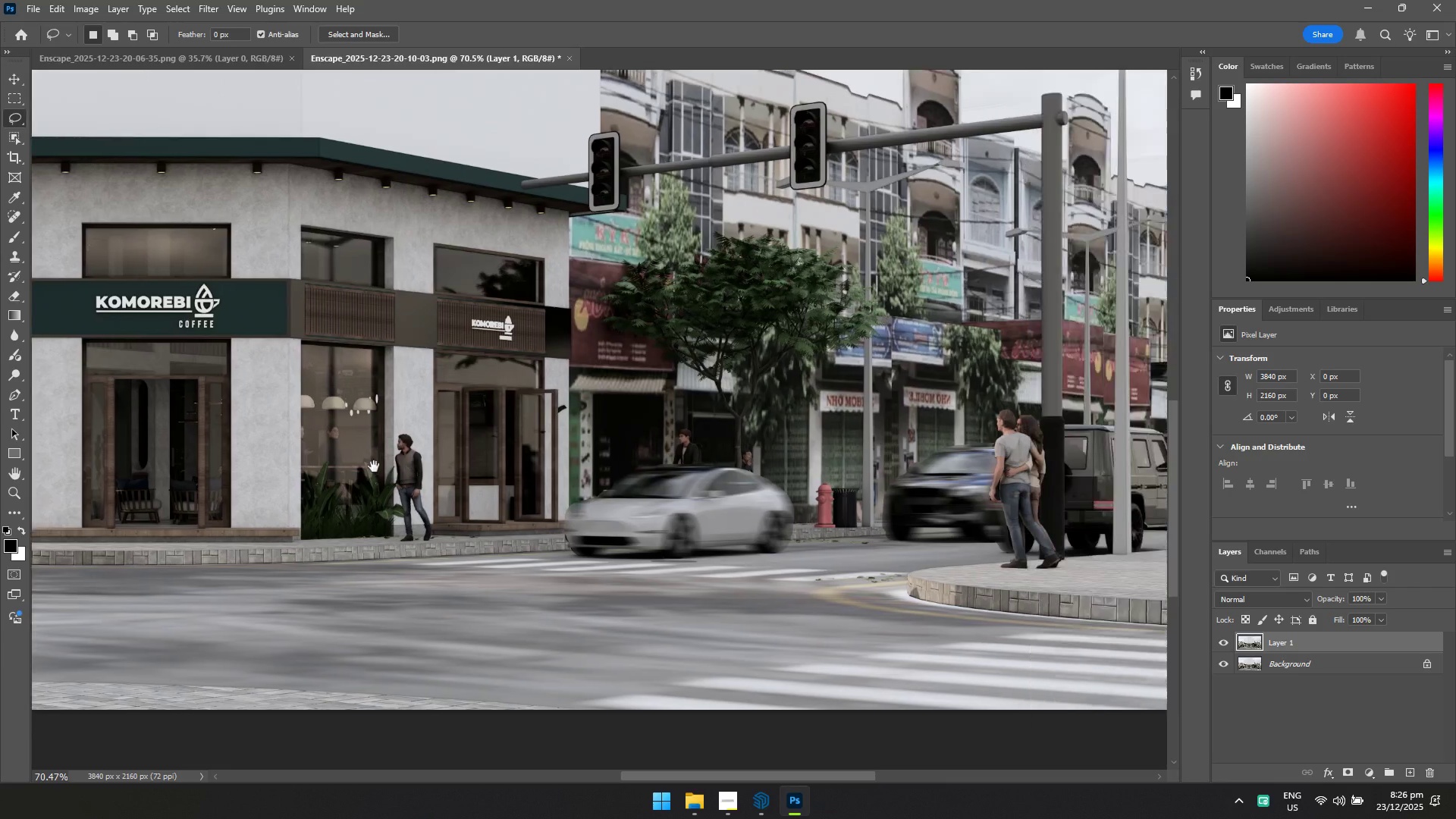 
hold_key(key=Space, duration=0.59)
 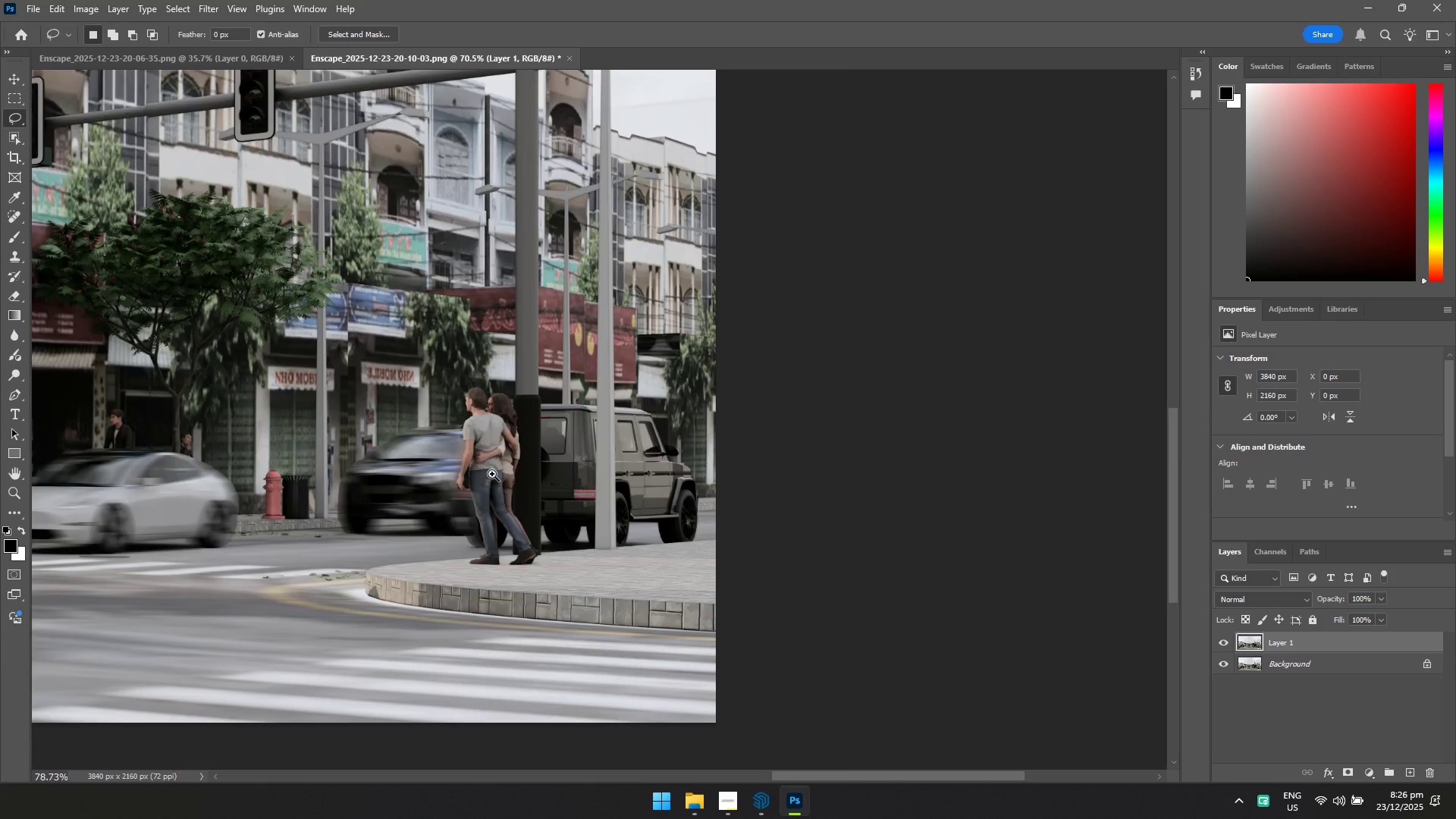 
left_click([507, 457])
 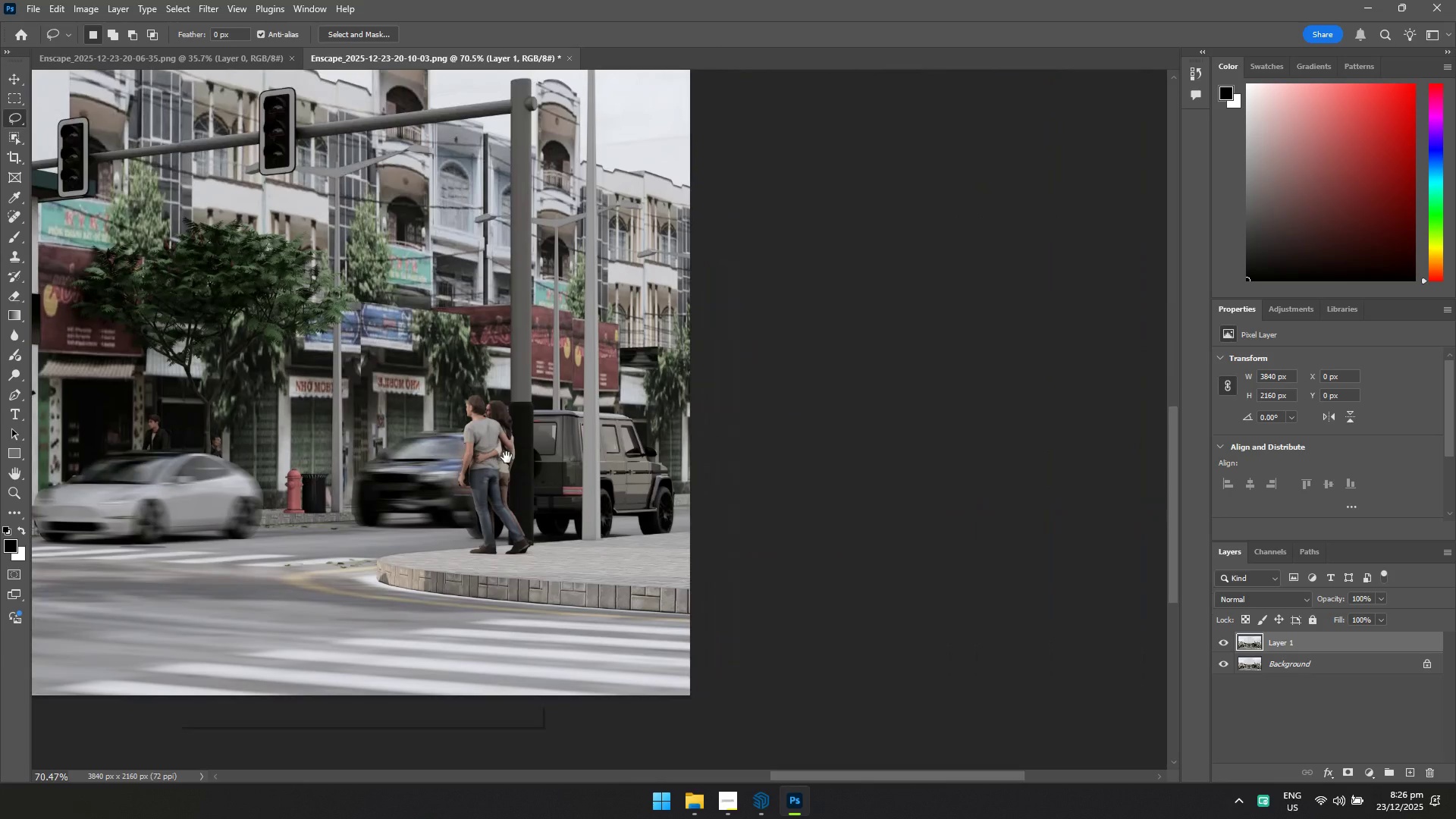 
hold_key(key=ControlLeft, duration=0.7)
 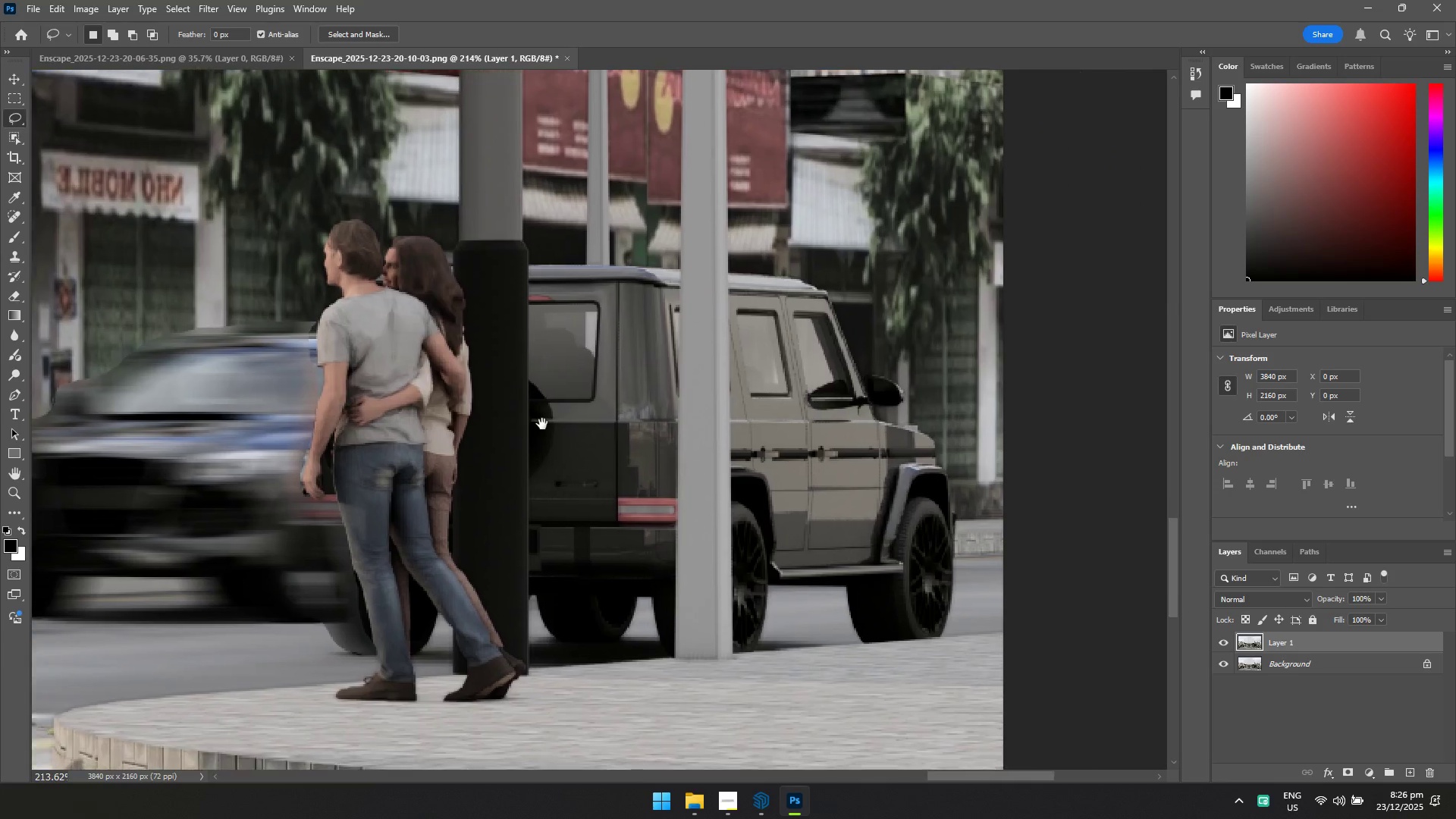 
hold_key(key=Space, duration=0.69)
 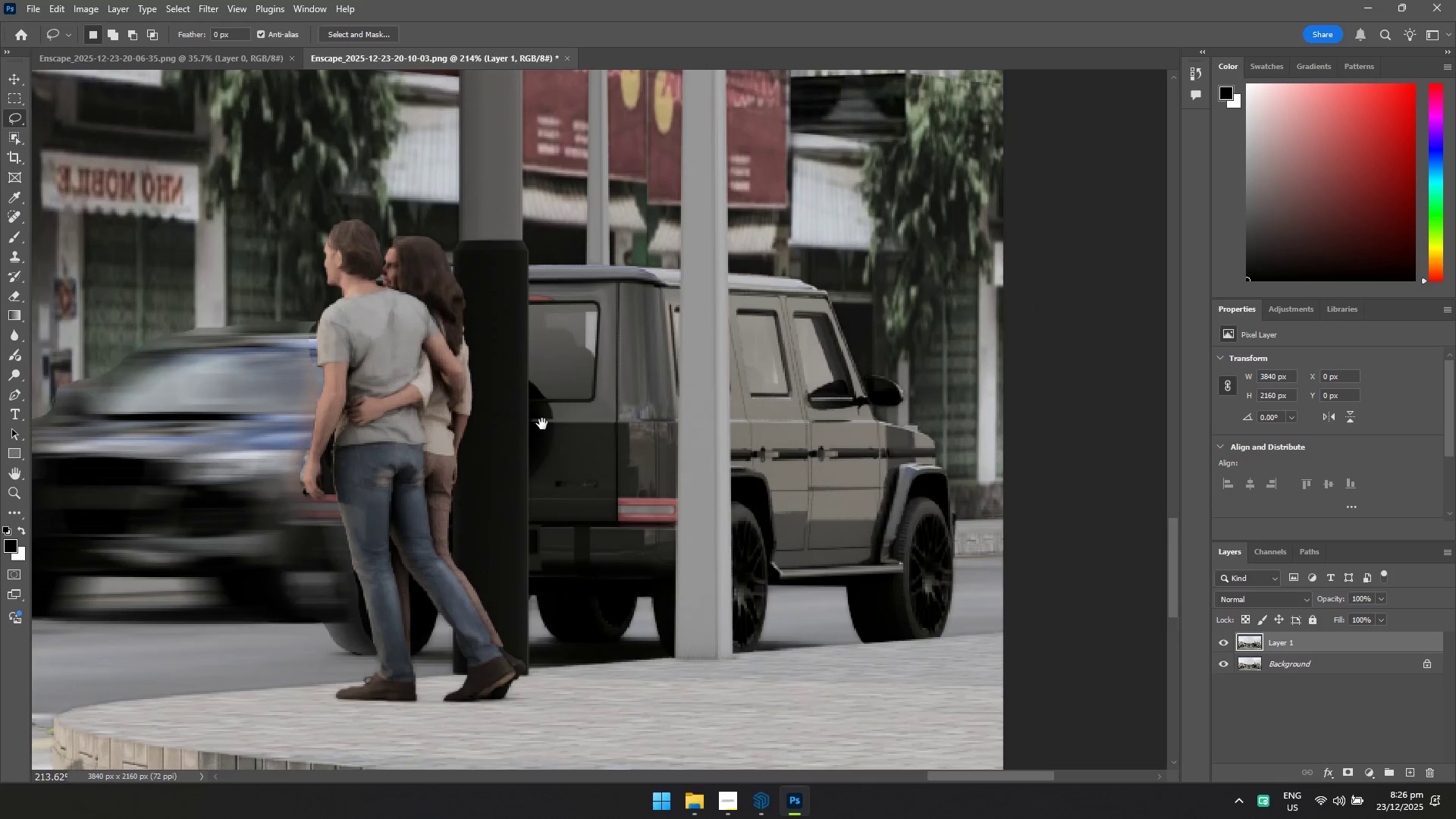 
left_click_drag(start_coordinate=[469, 462], to_coordinate=[538, 494])
 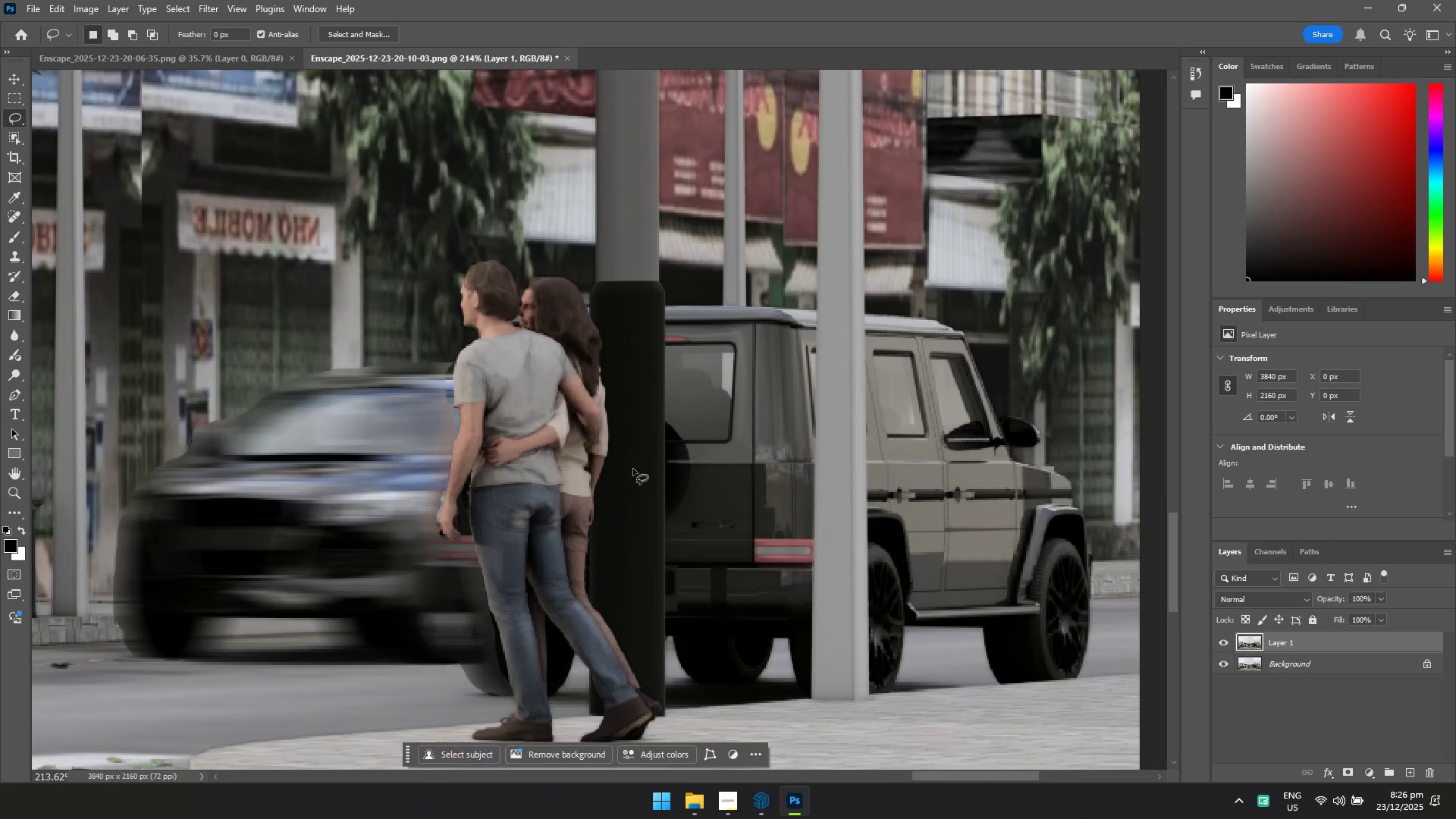 
left_click_drag(start_coordinate=[679, 465], to_coordinate=[542, 424])
 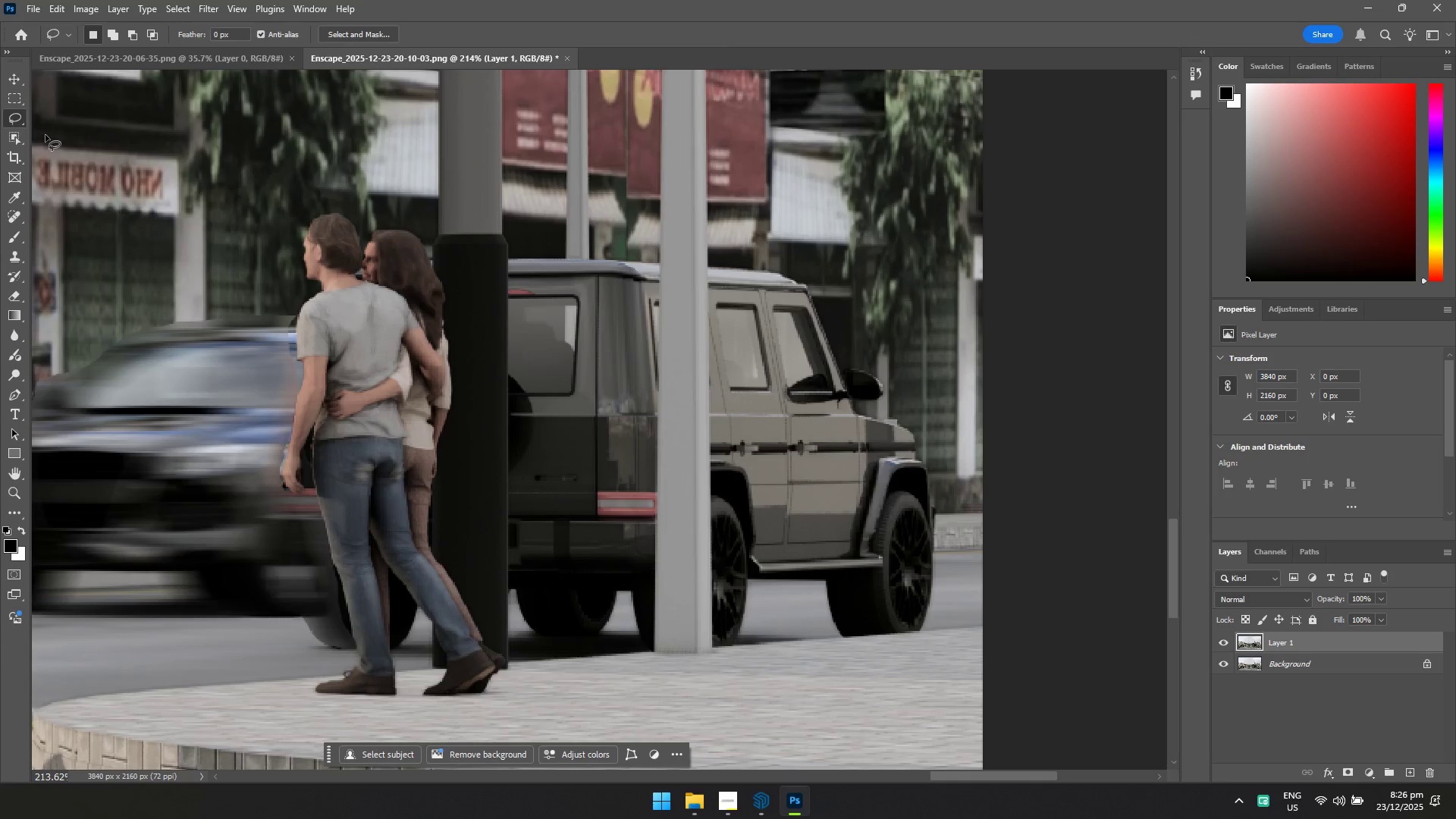 
hold_key(key=Space, duration=0.41)
 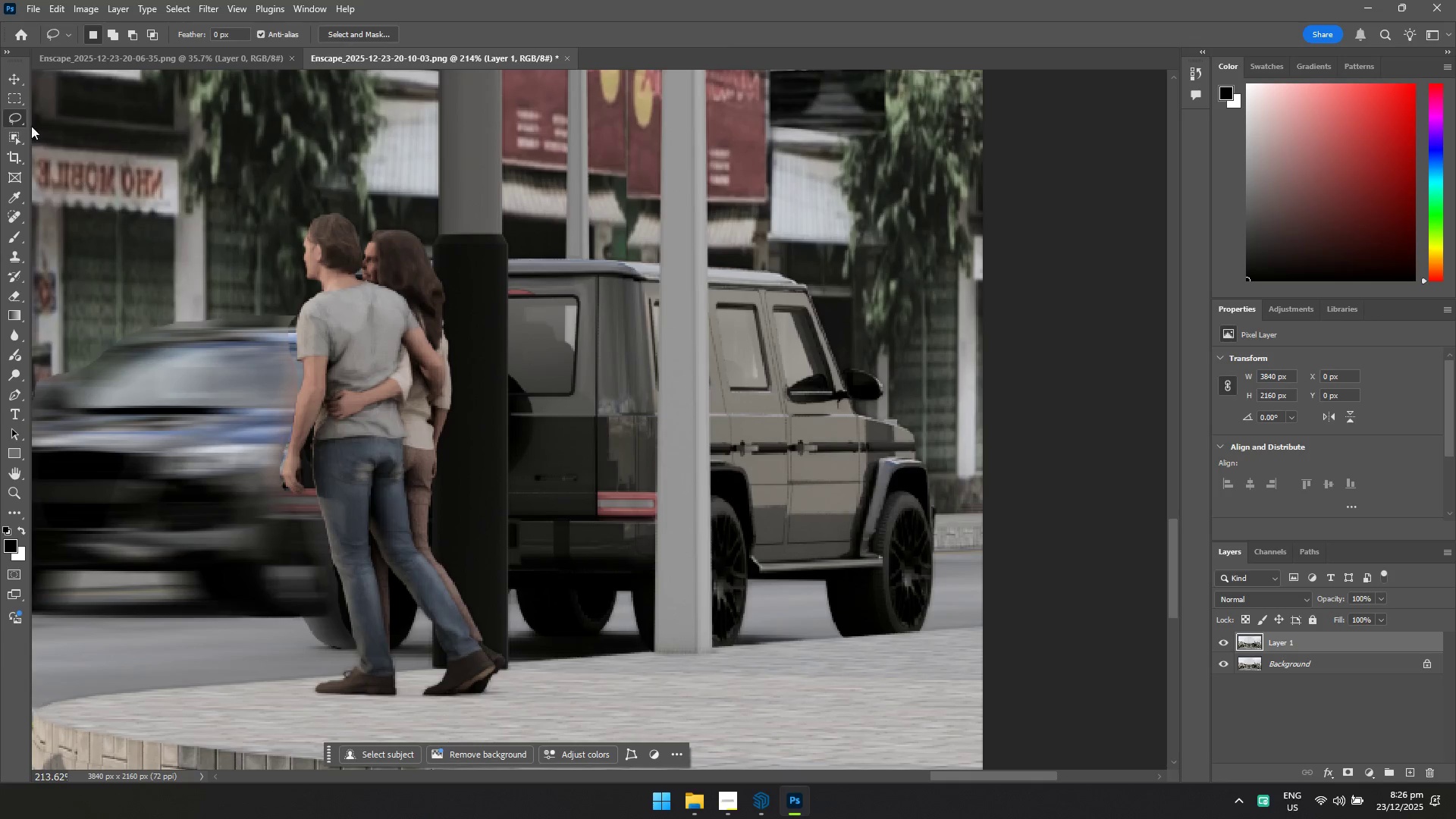 
right_click([10, 115])
 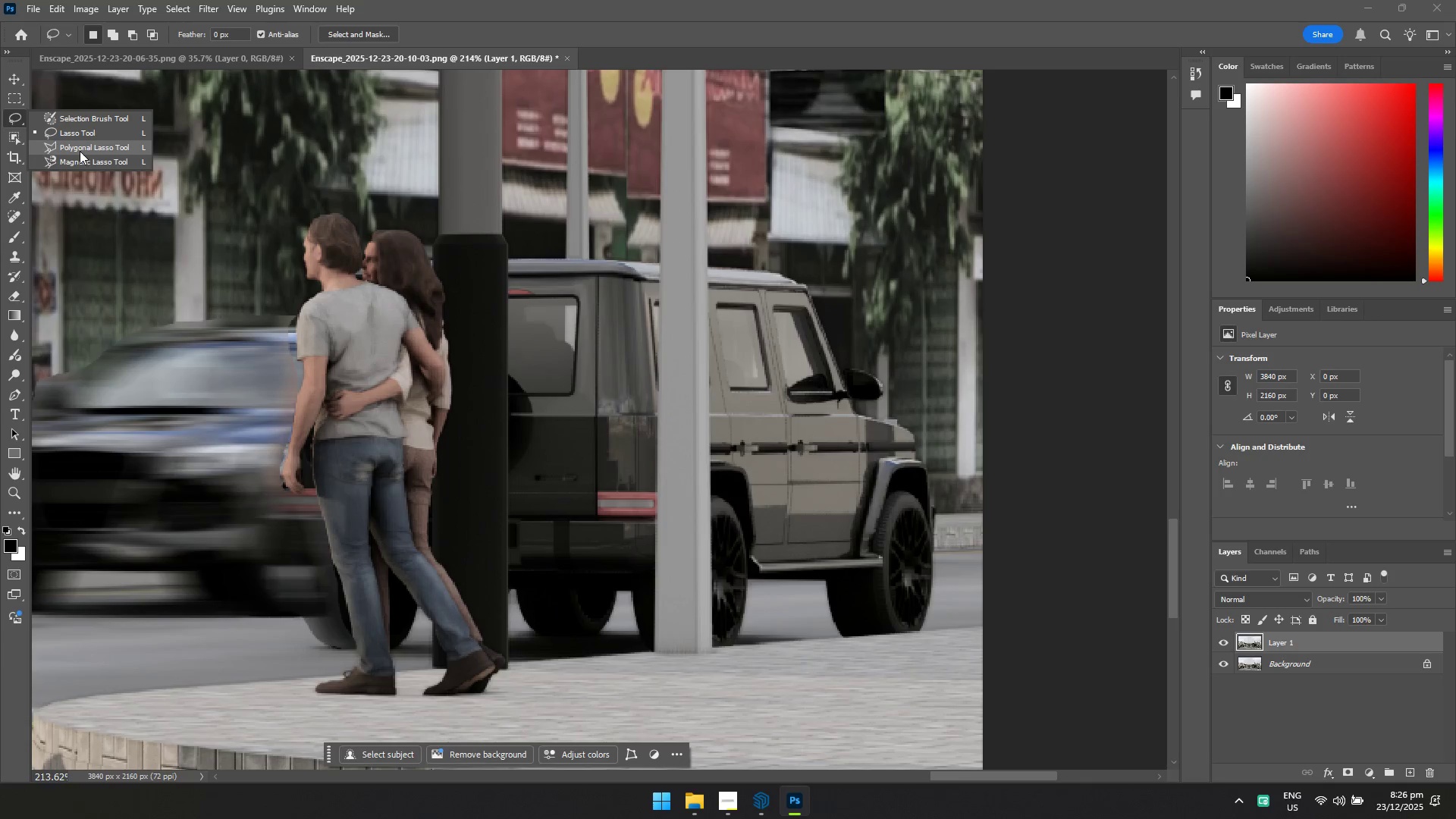 
left_click_drag(start_coordinate=[80, 151], to_coordinate=[83, 151])
 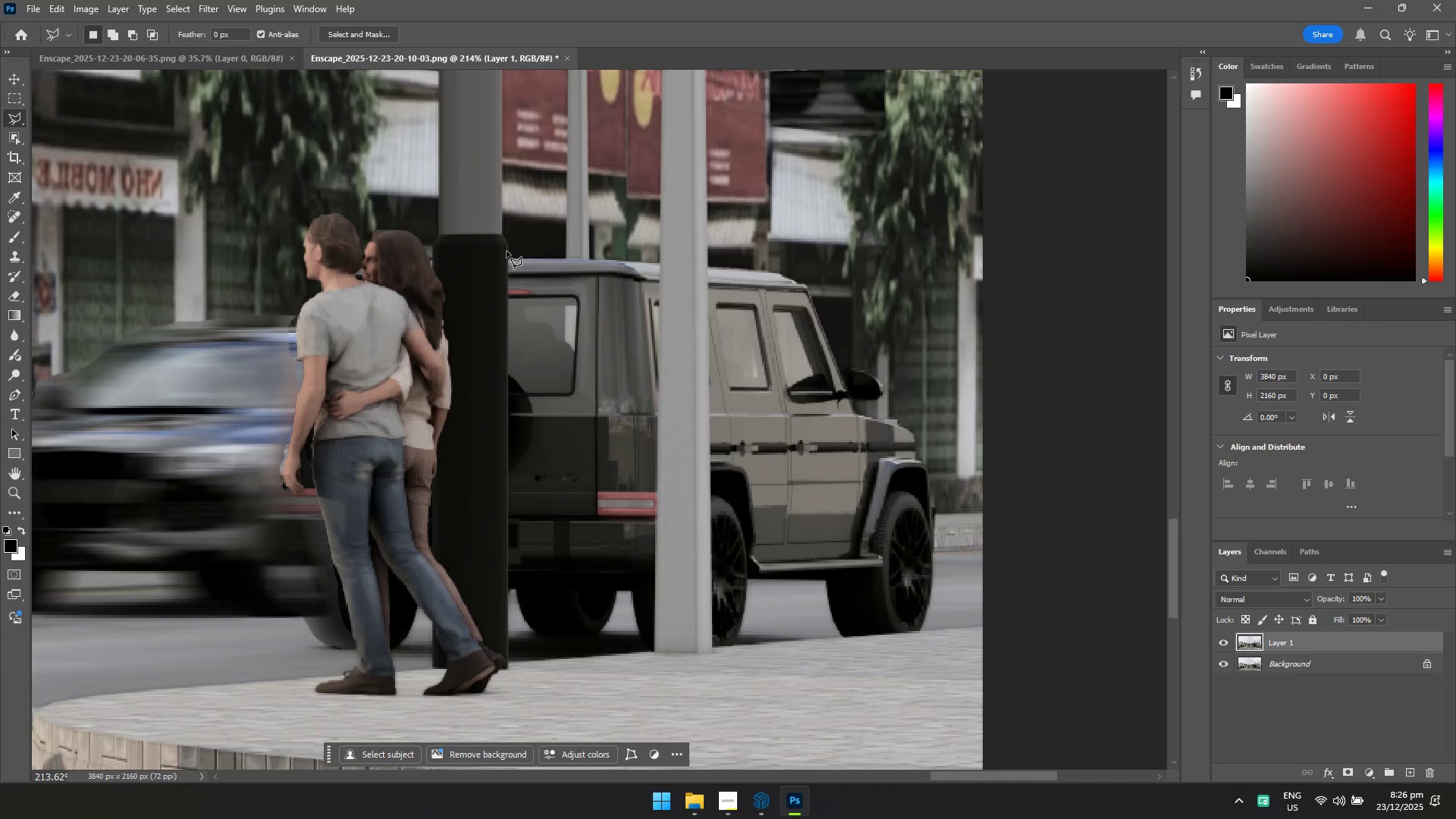 
left_click_drag(start_coordinate=[508, 253], to_coordinate=[530, 253])
 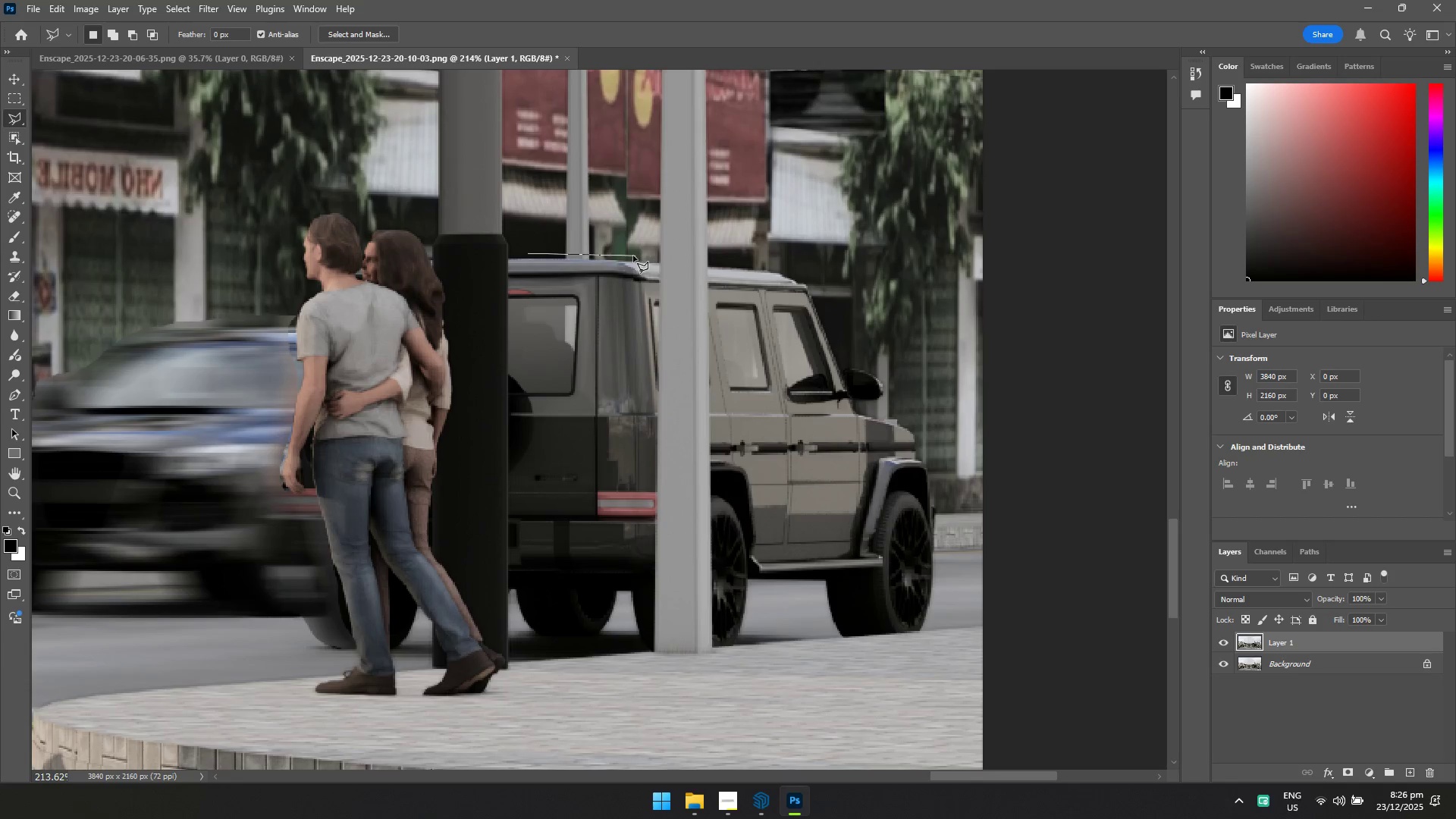 
key(Escape)
 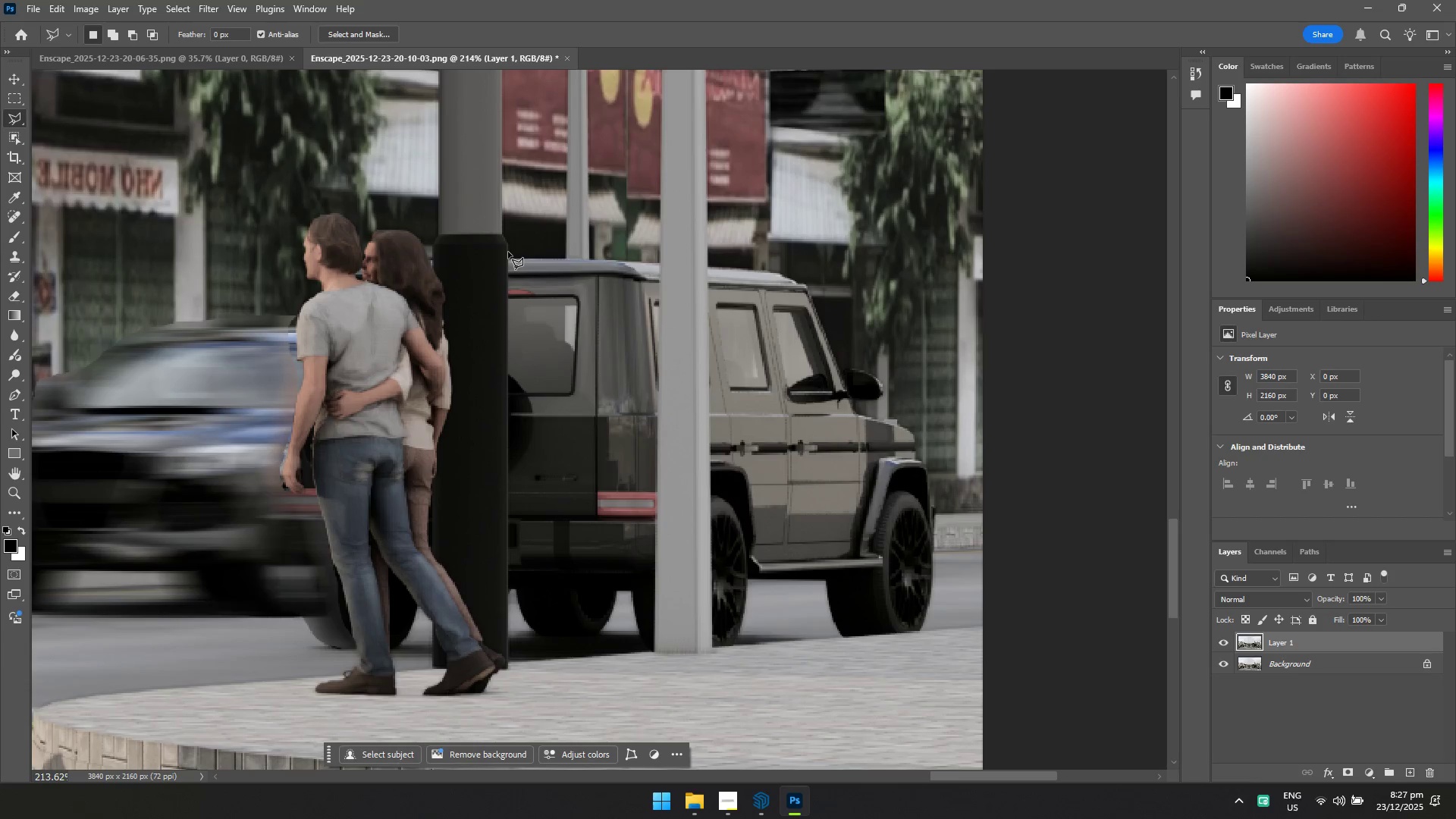 
left_click([508, 252])
 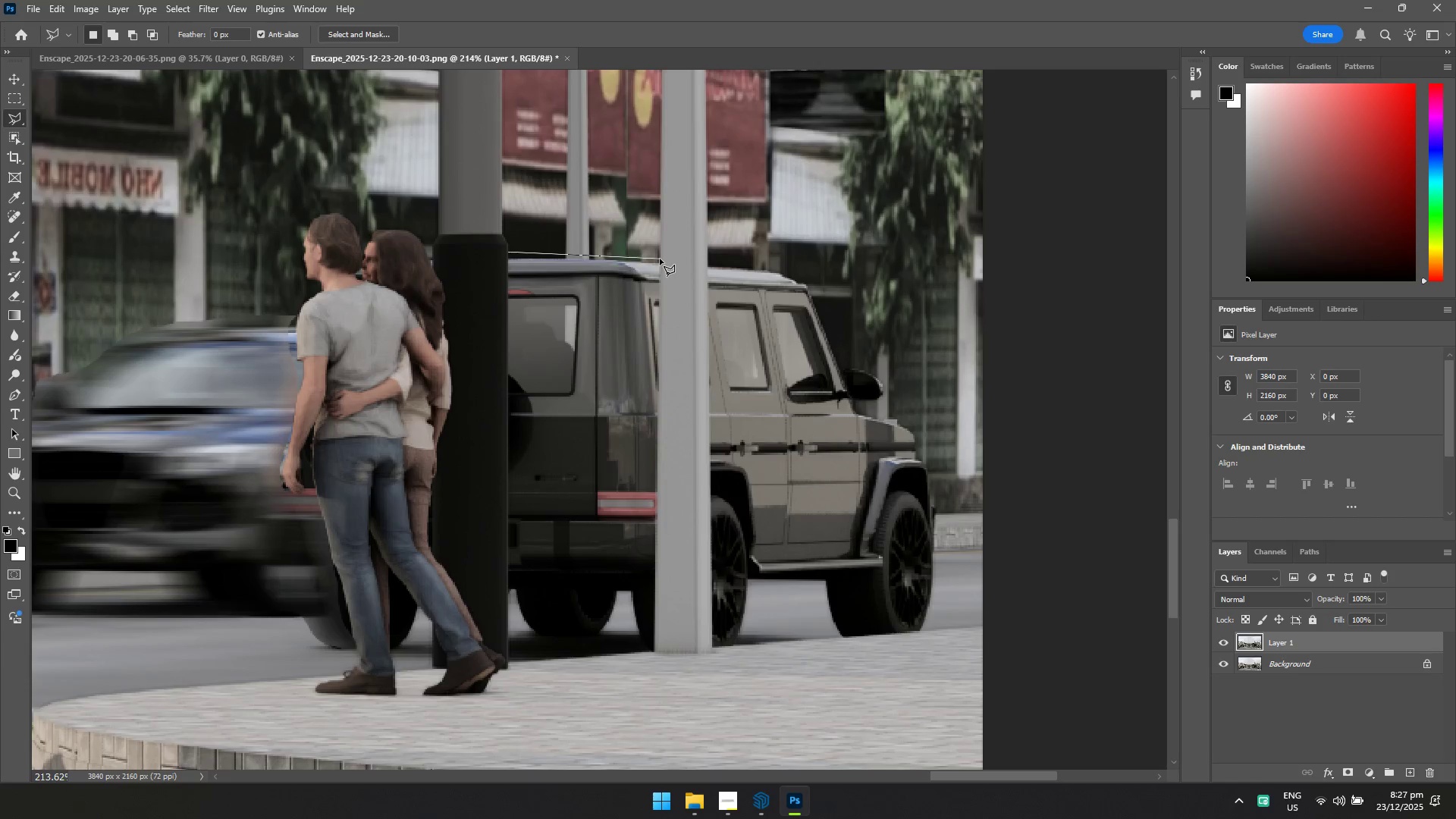 
left_click([660, 259])
 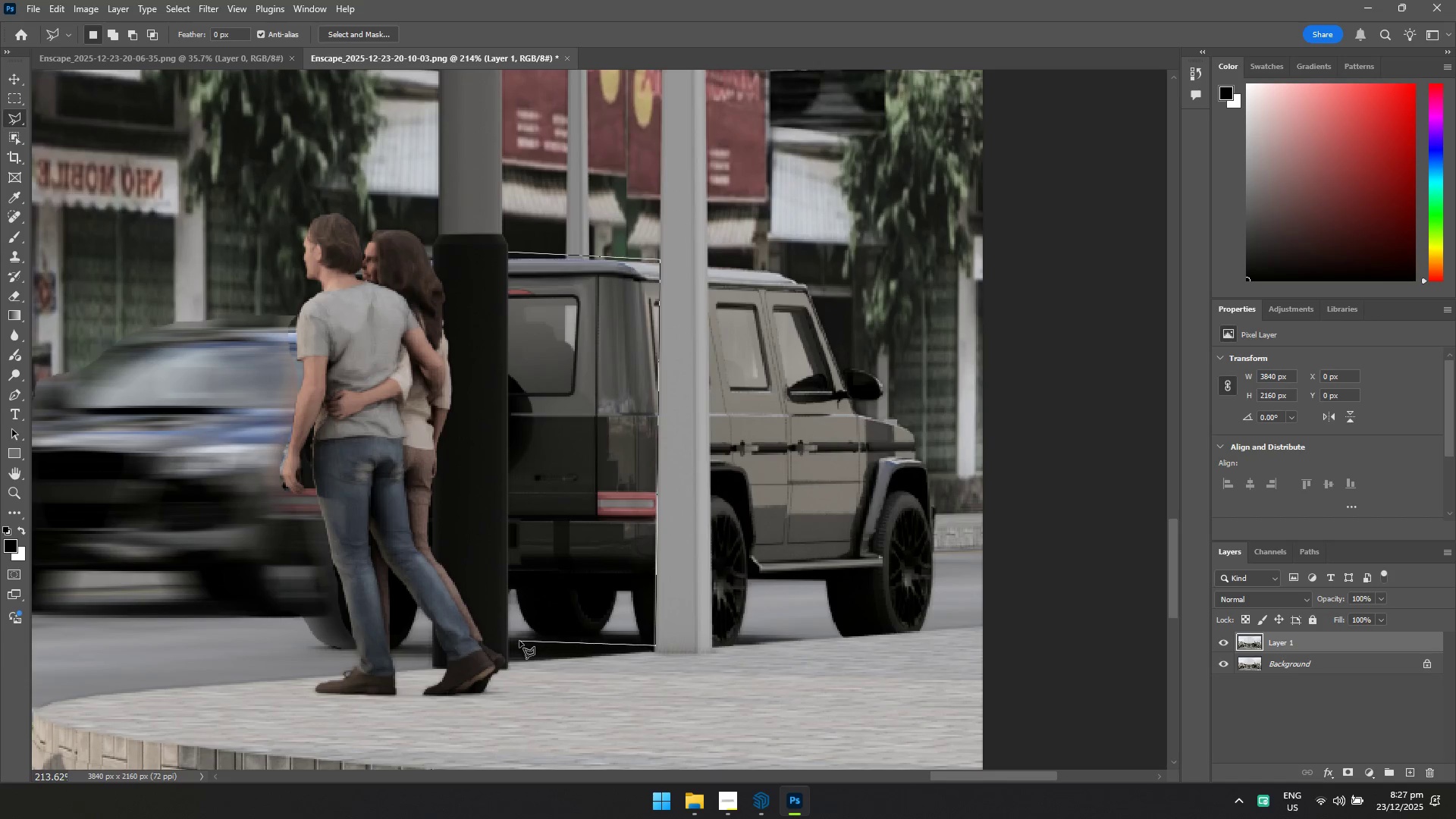 
left_click([507, 645])
 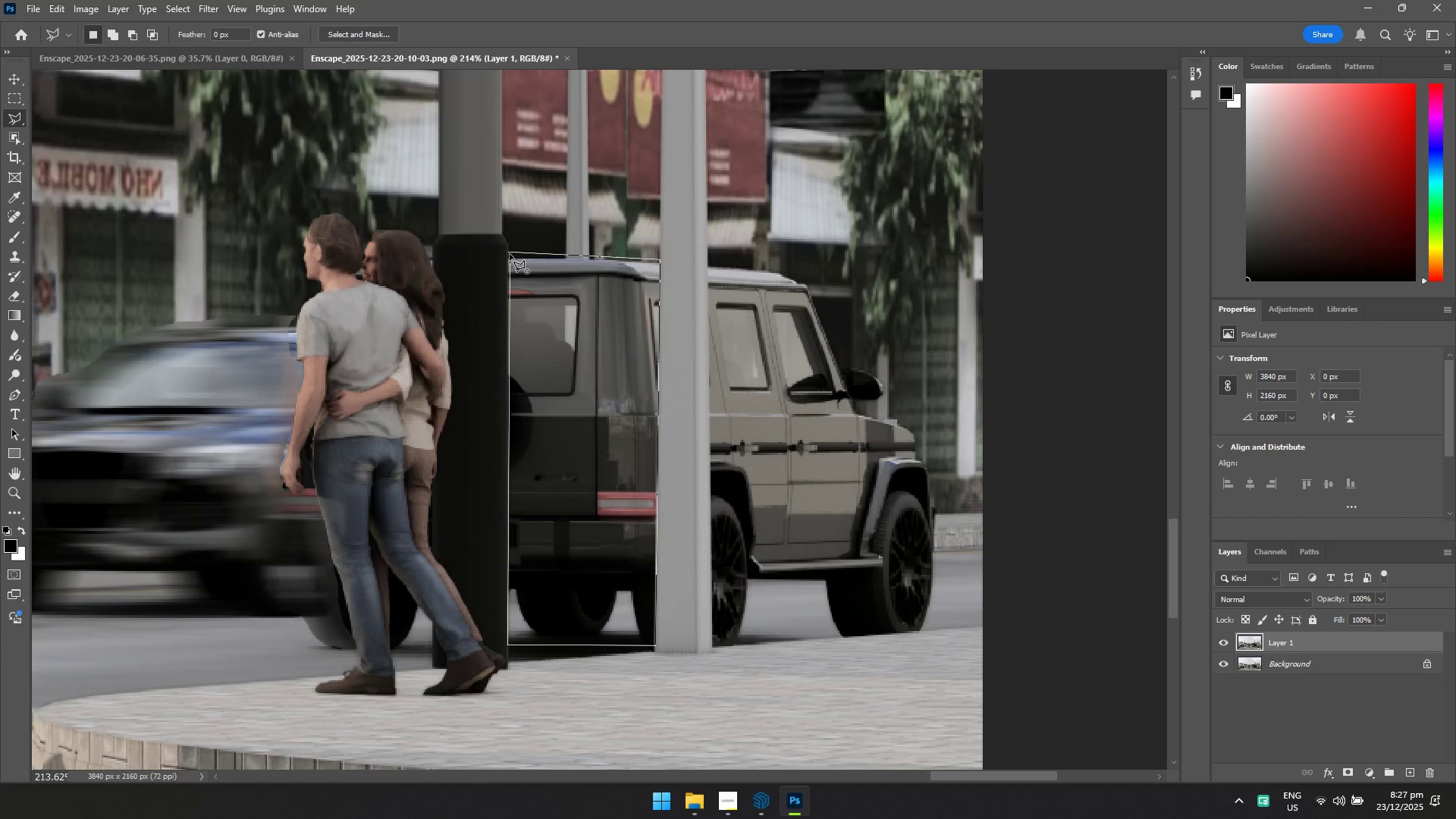 
left_click([509, 253])
 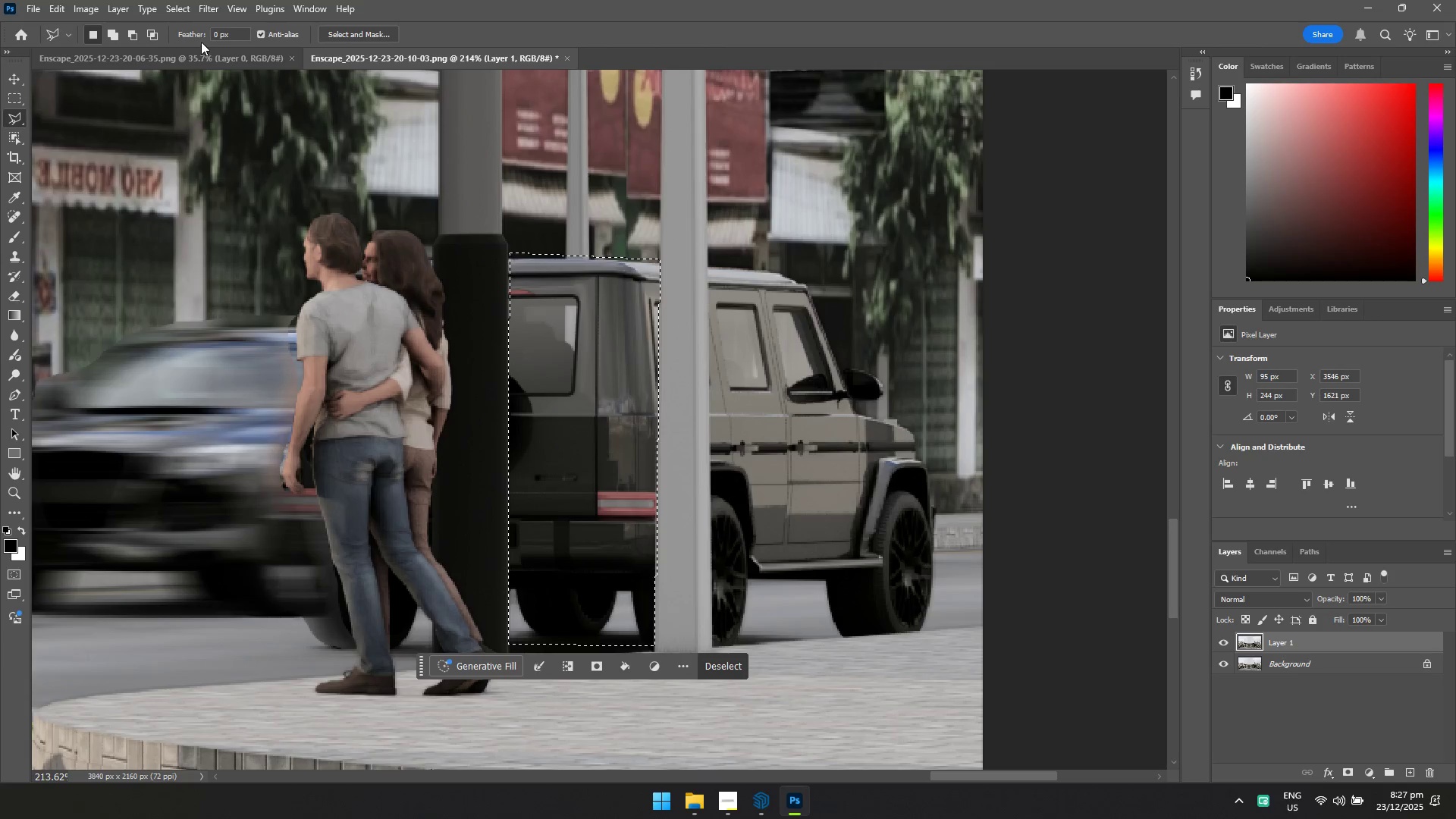 
left_click([230, 8])
 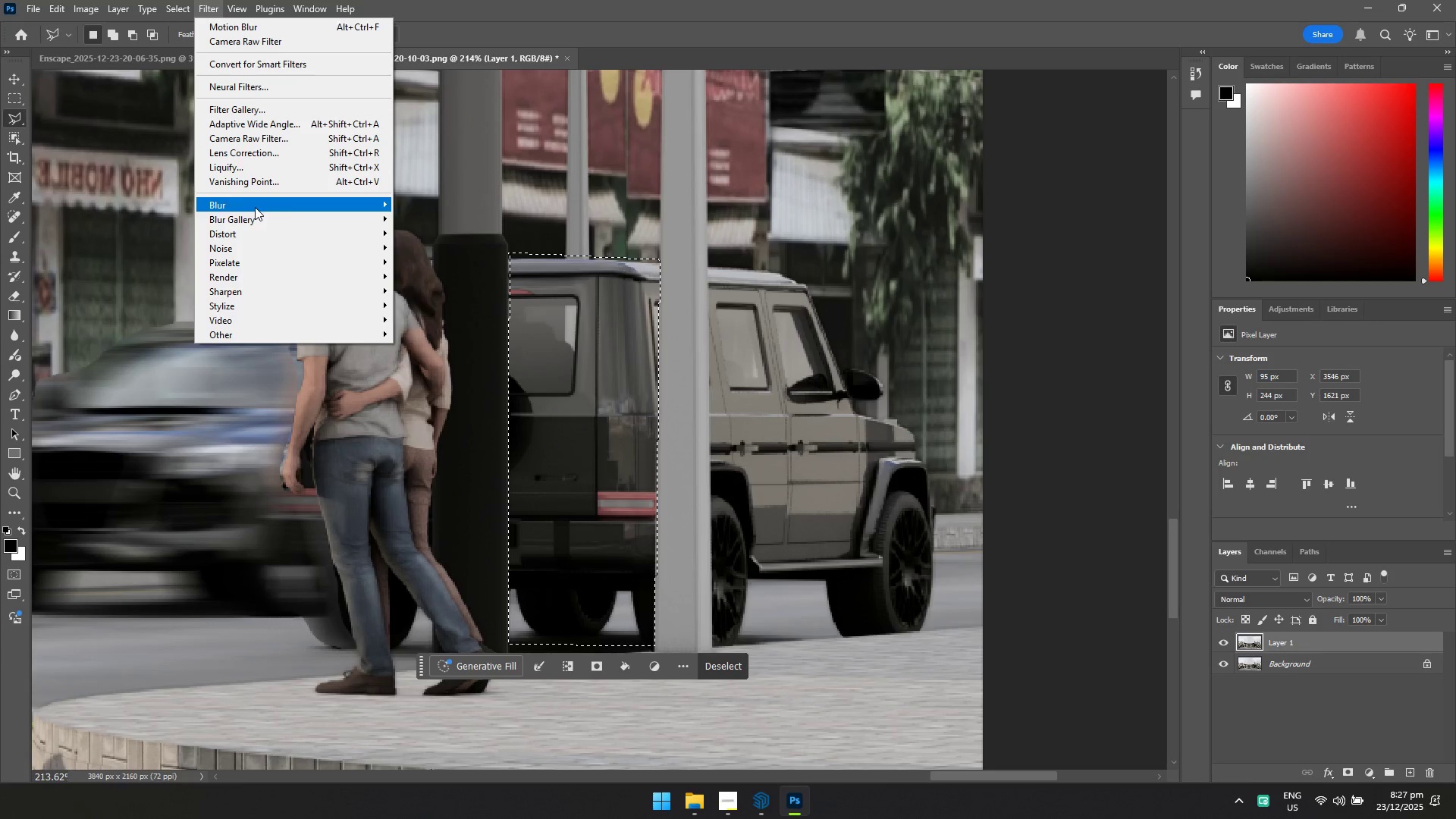 
left_click([419, 291])
 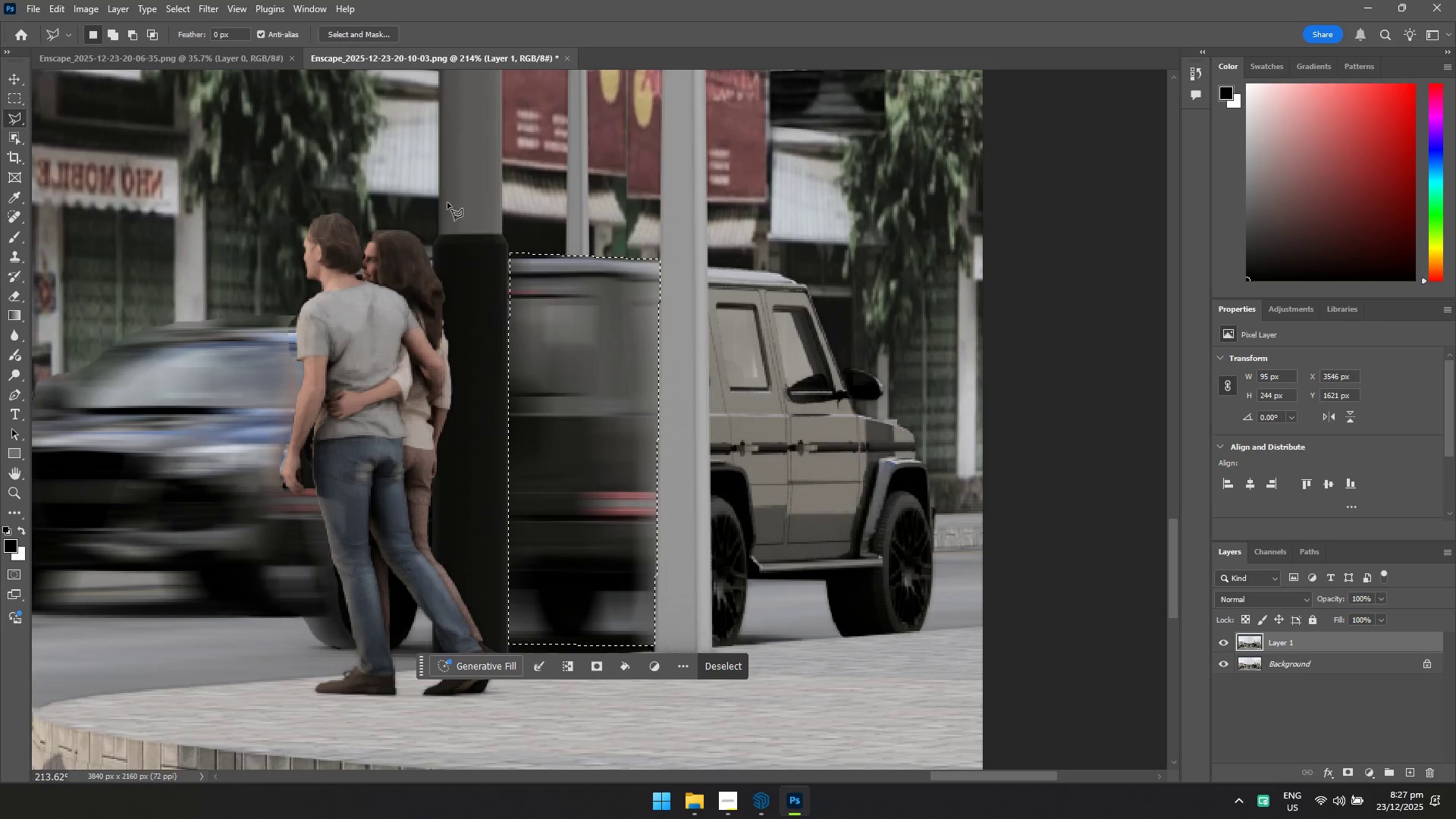 
right_click([13, 114])
 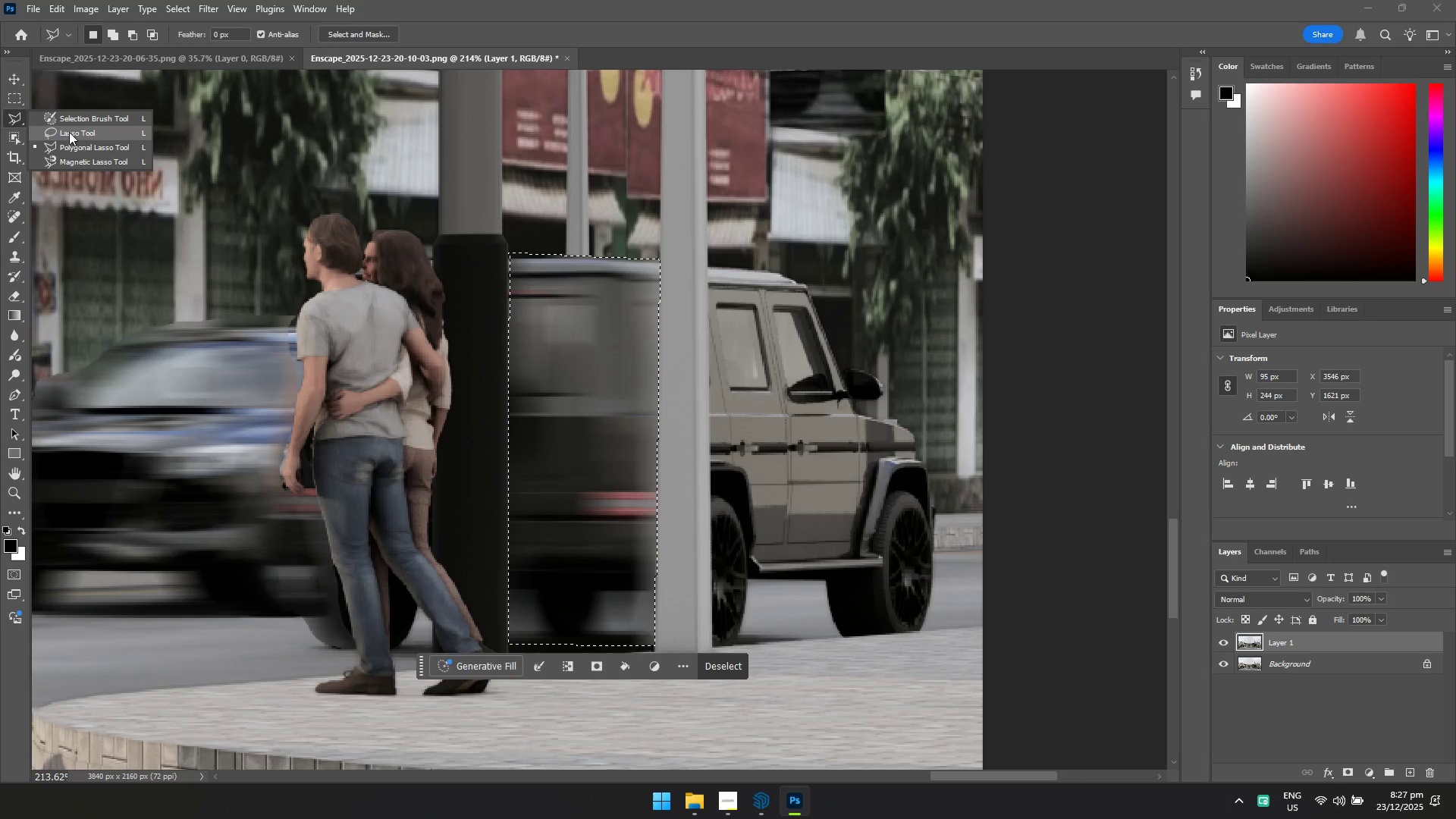 
left_click([70, 130])
 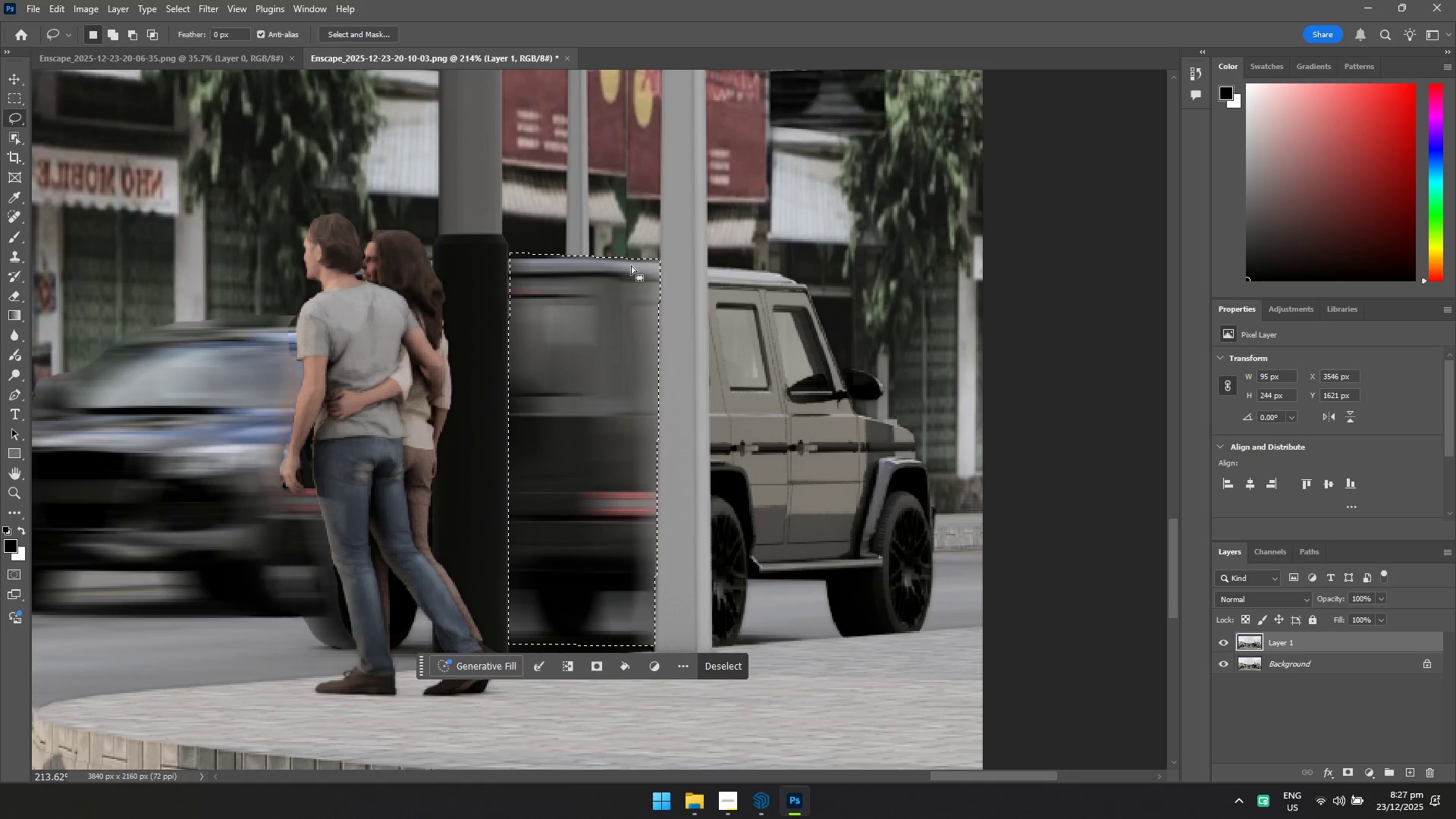 
left_click([664, 271])
 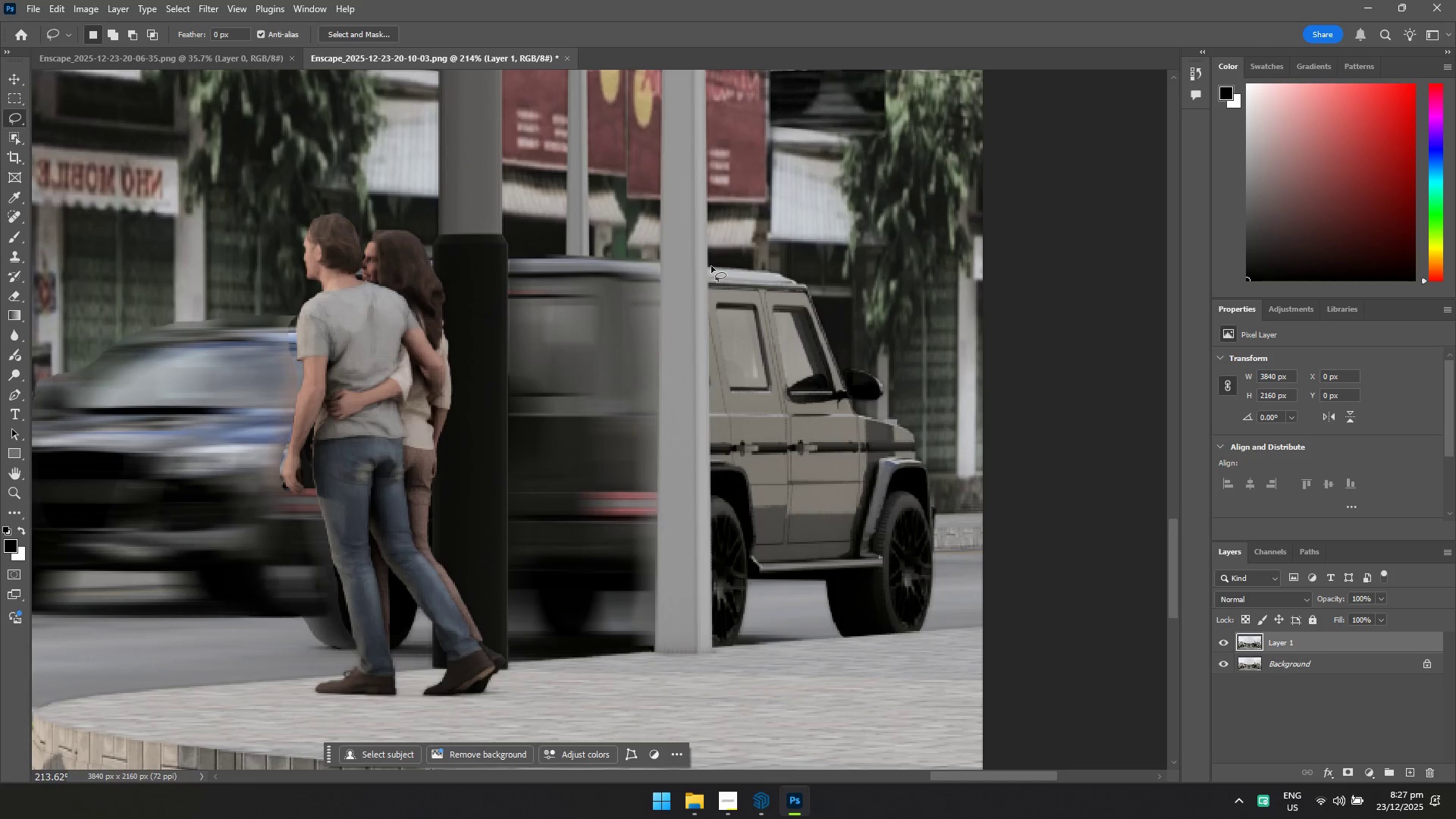 
left_click_drag(start_coordinate=[710, 264], to_coordinate=[711, 643])
 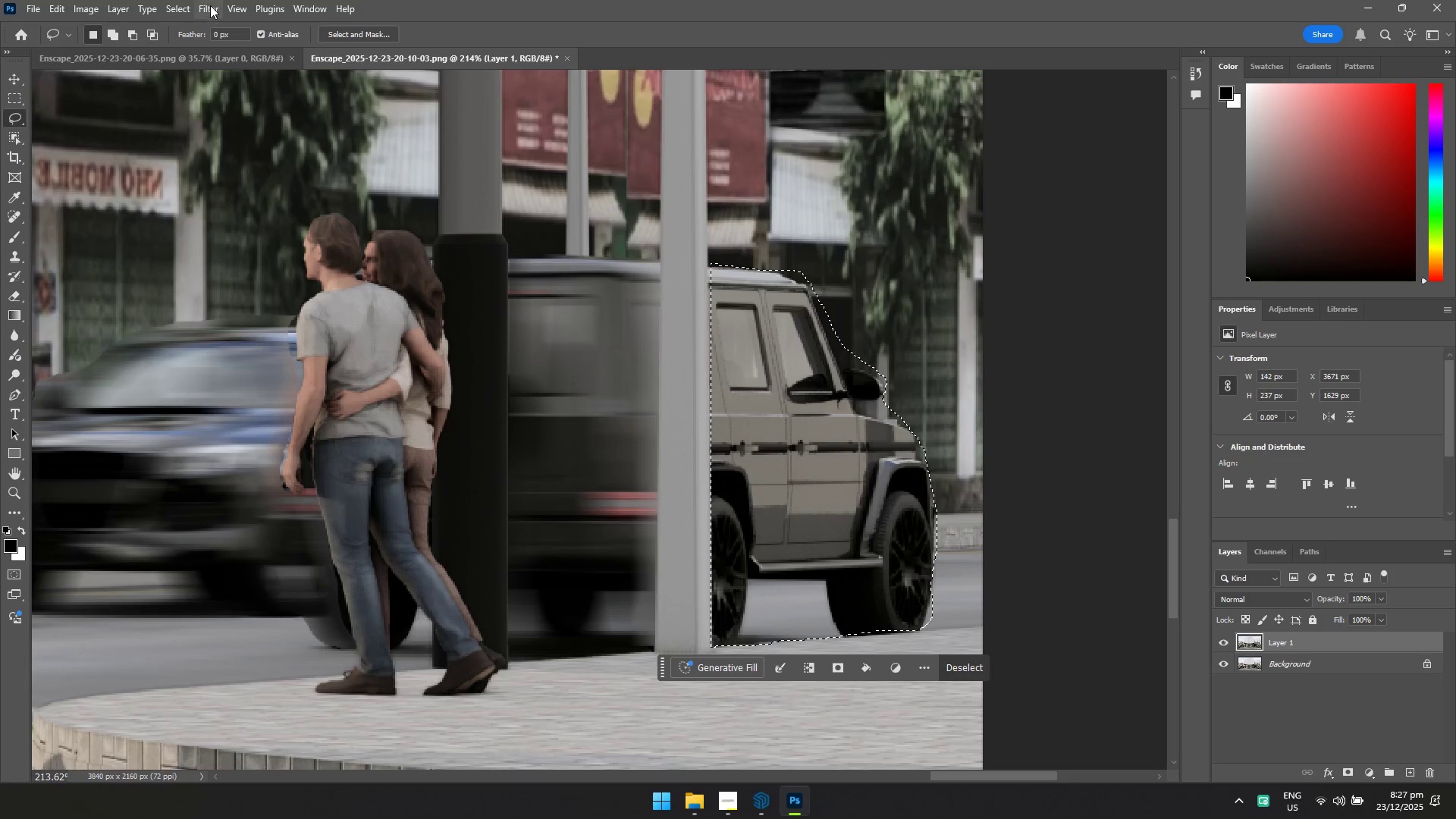 
left_click_drag(start_coordinate=[181, 8], to_coordinate=[185, 8])
 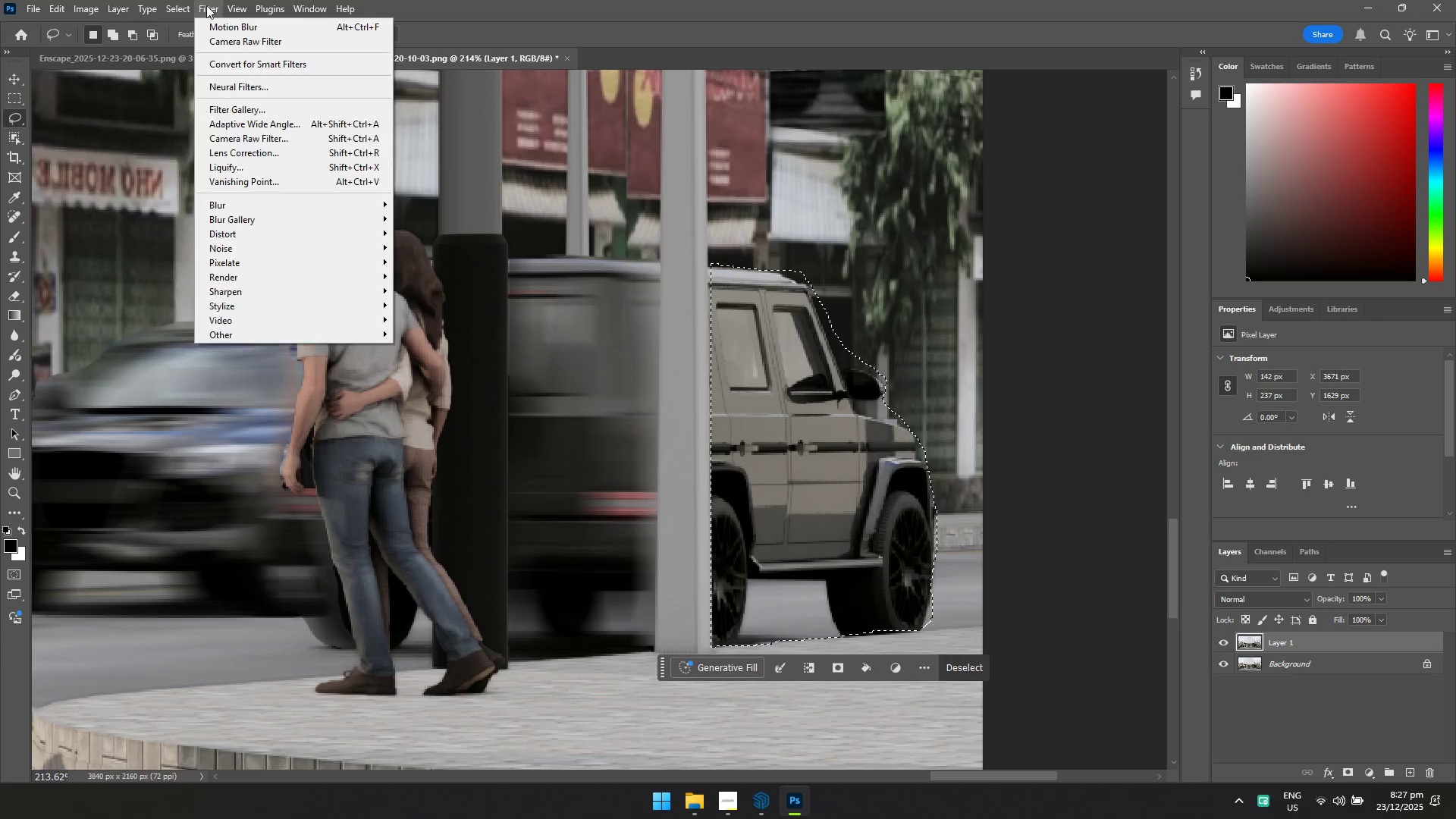 
double_click([207, 5])
 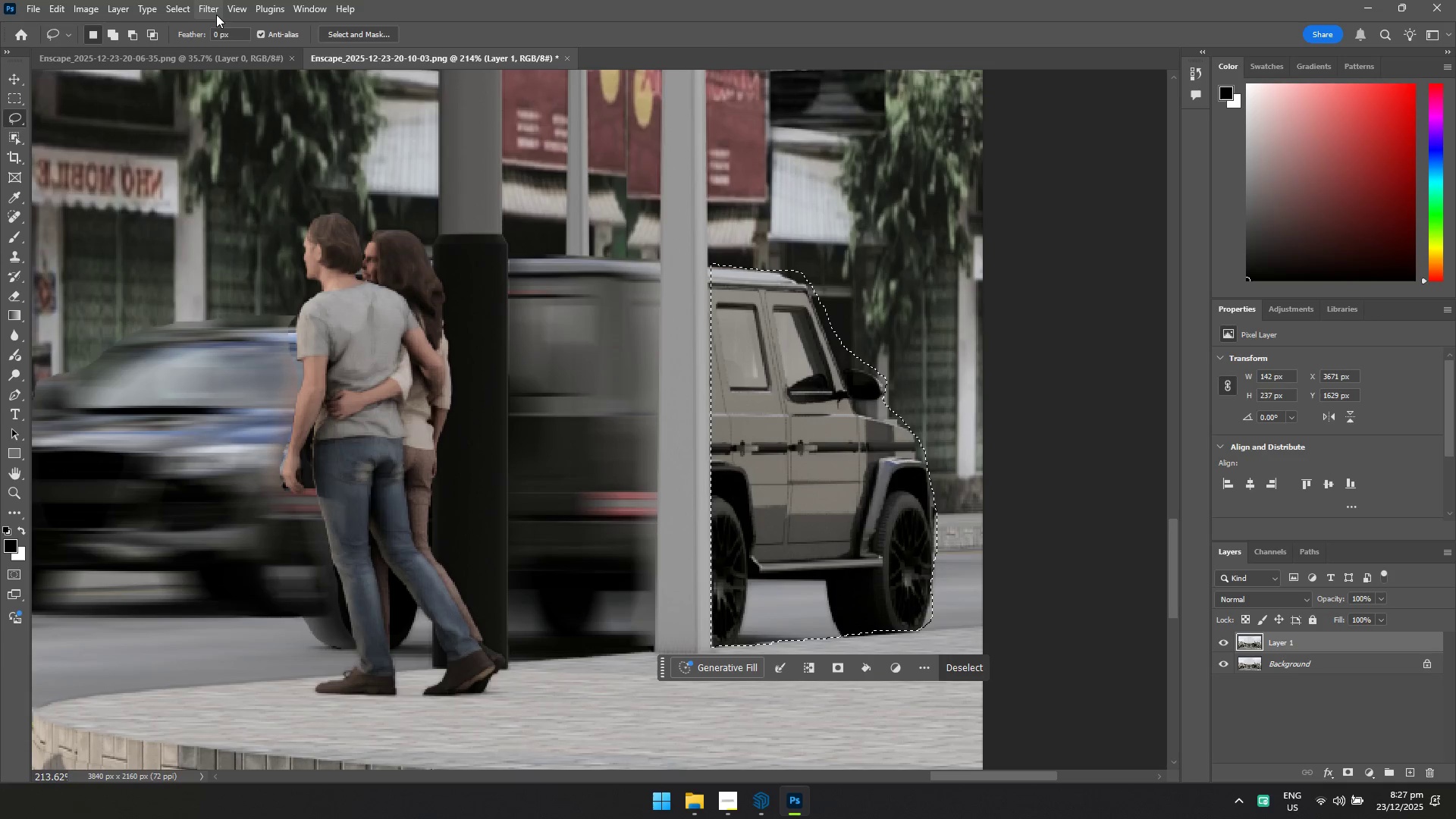 
triple_click([214, 11])
 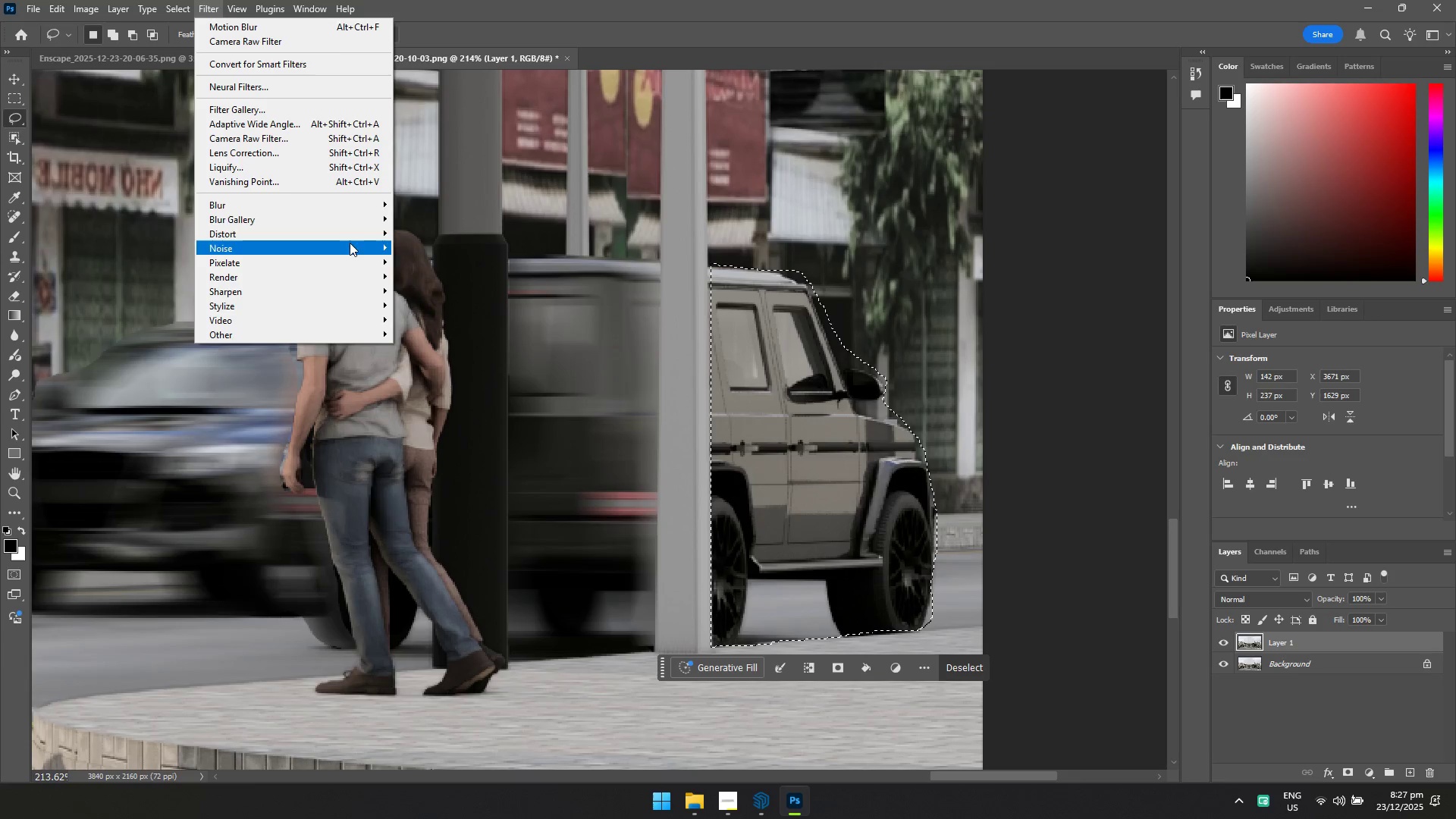 
left_click([340, 203])
 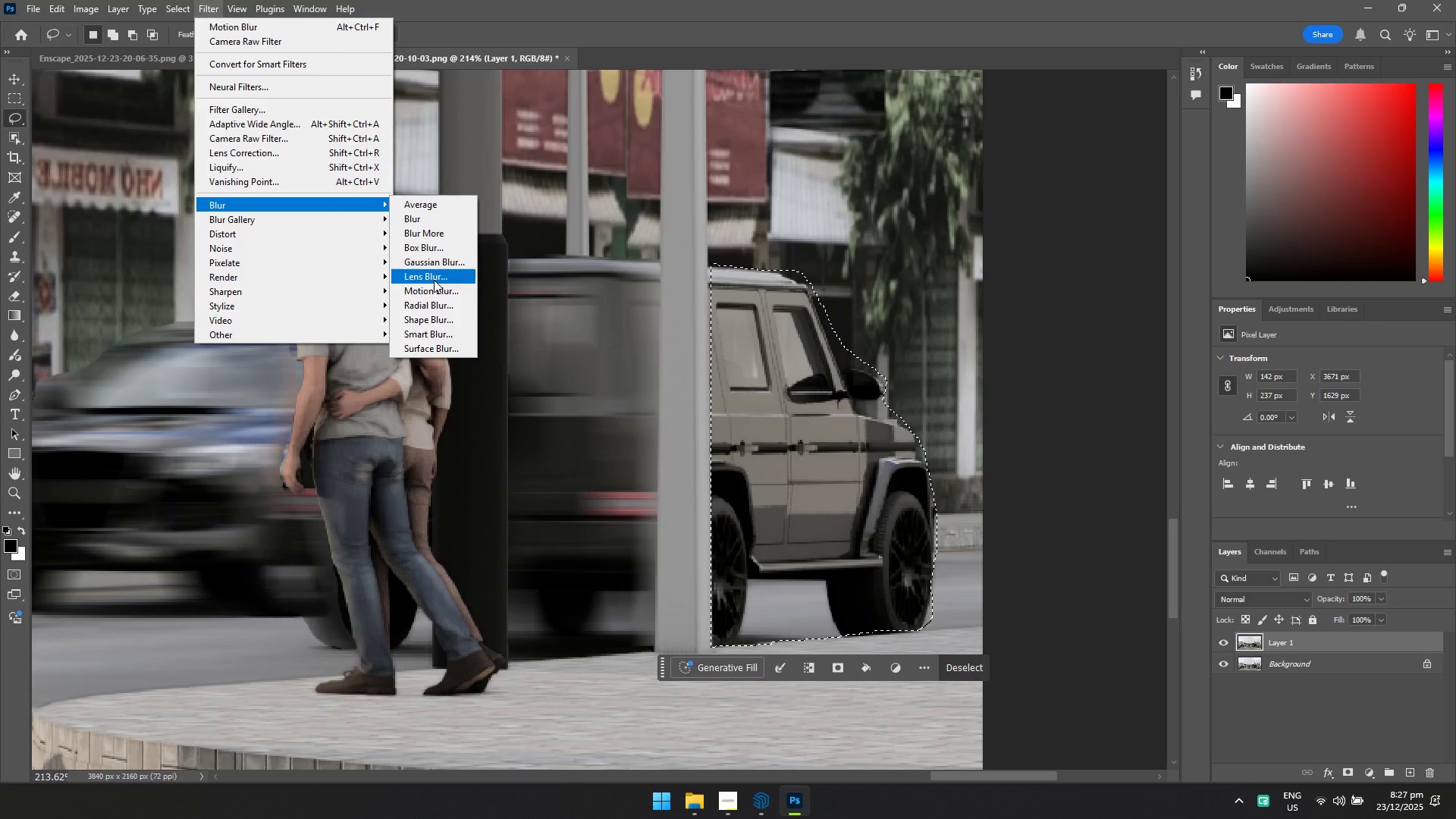 
left_click([435, 291])
 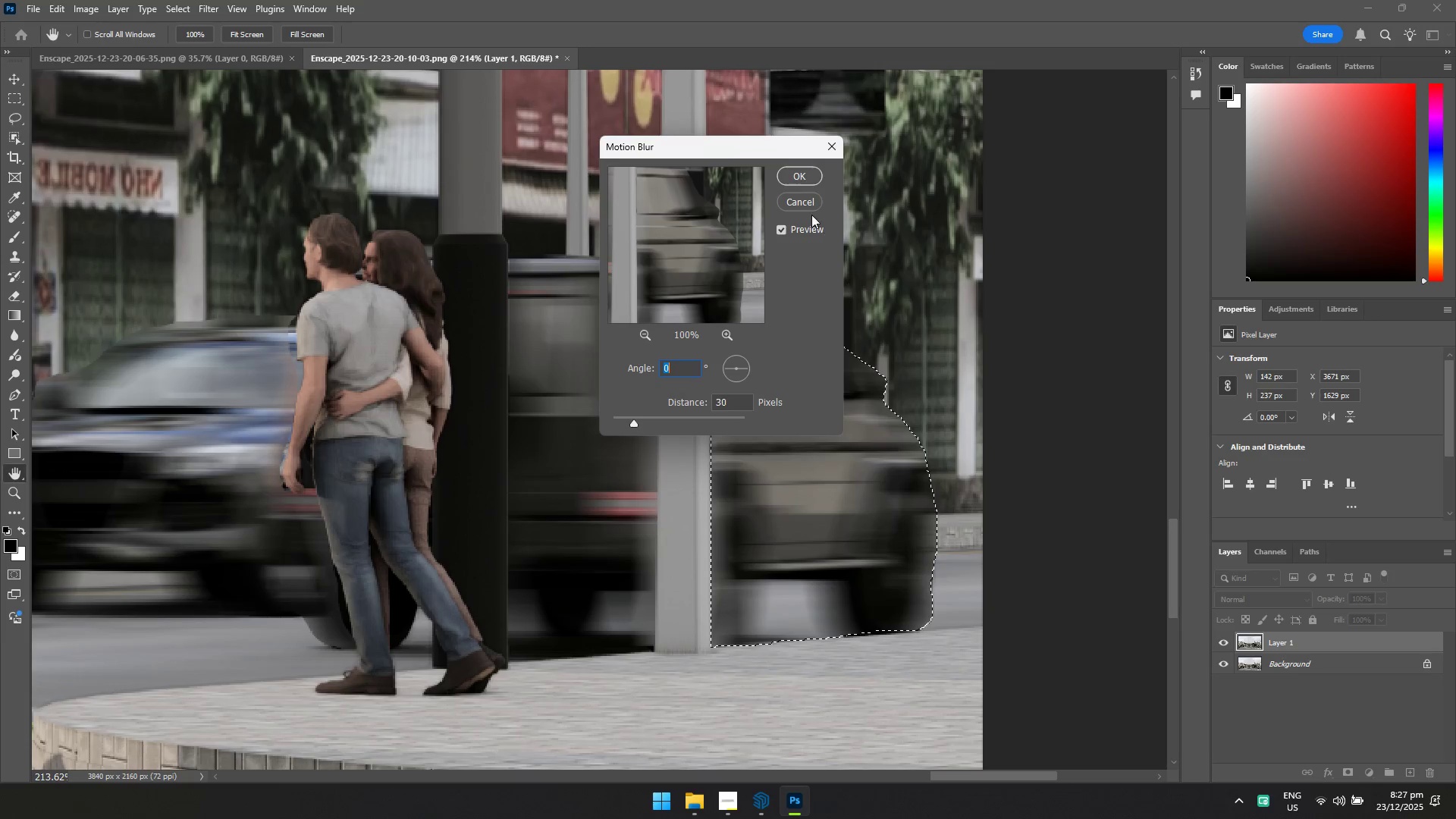 
left_click([799, 172])
 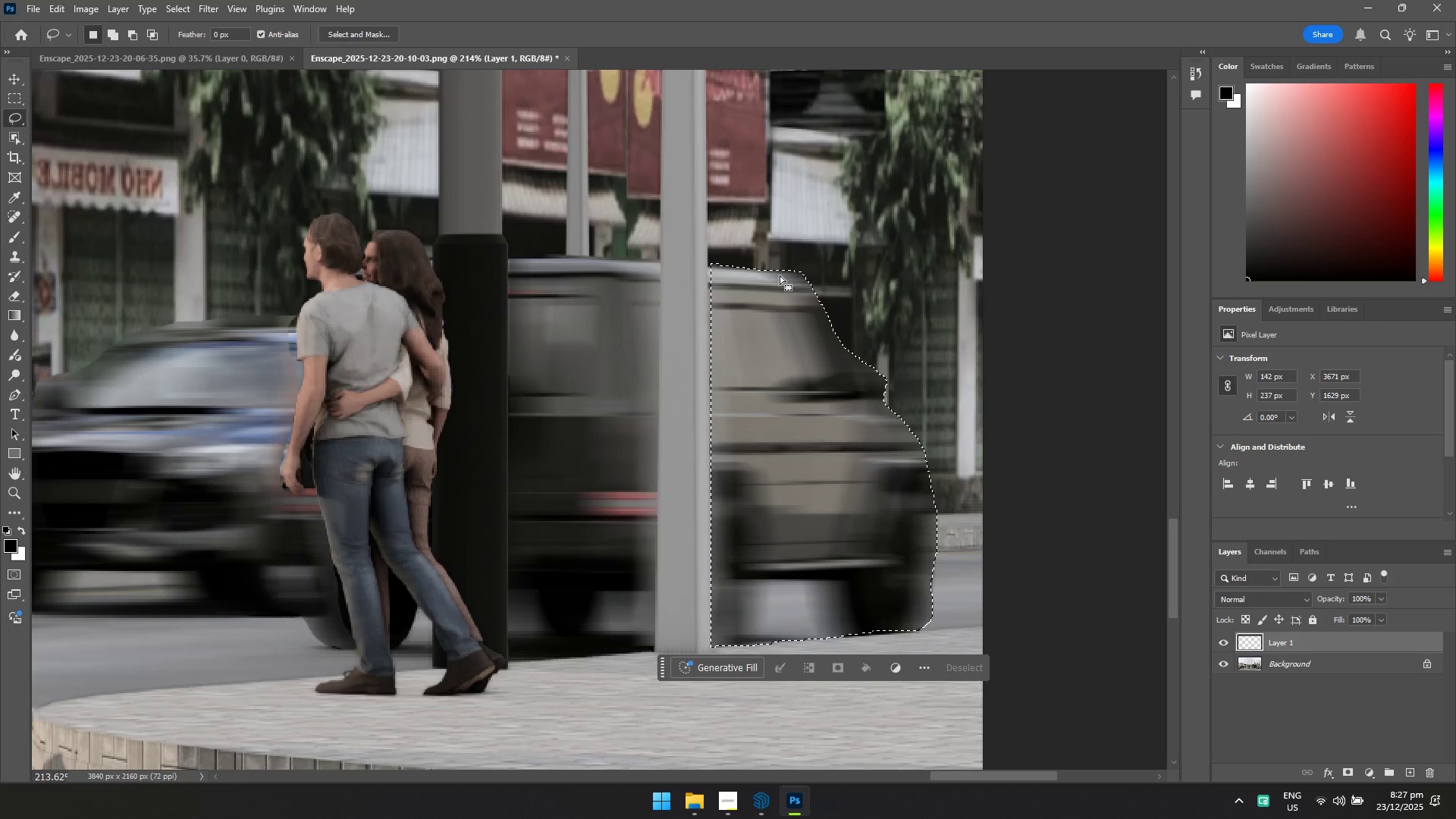 
right_click([780, 278])
 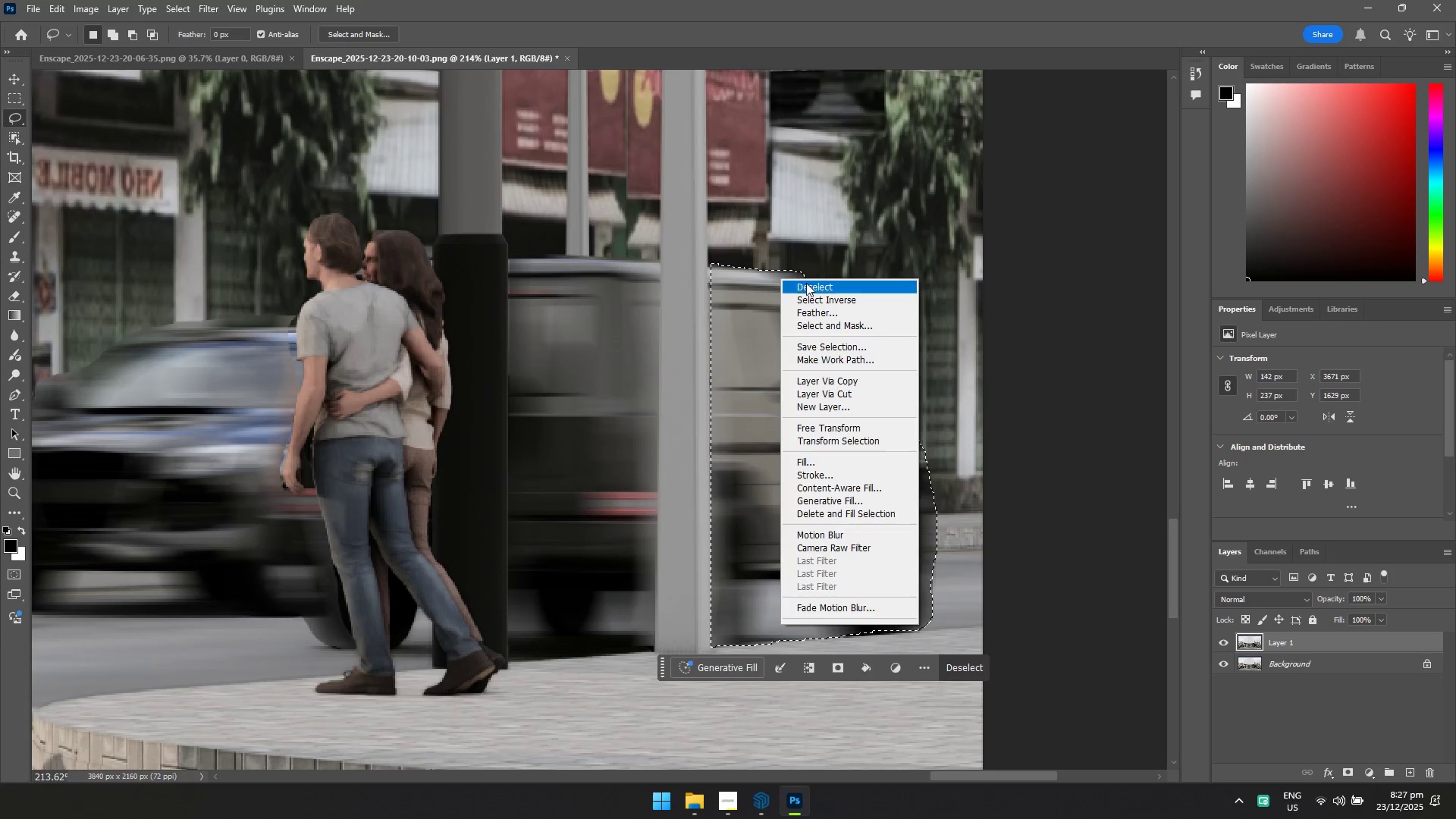 
left_click([808, 284])
 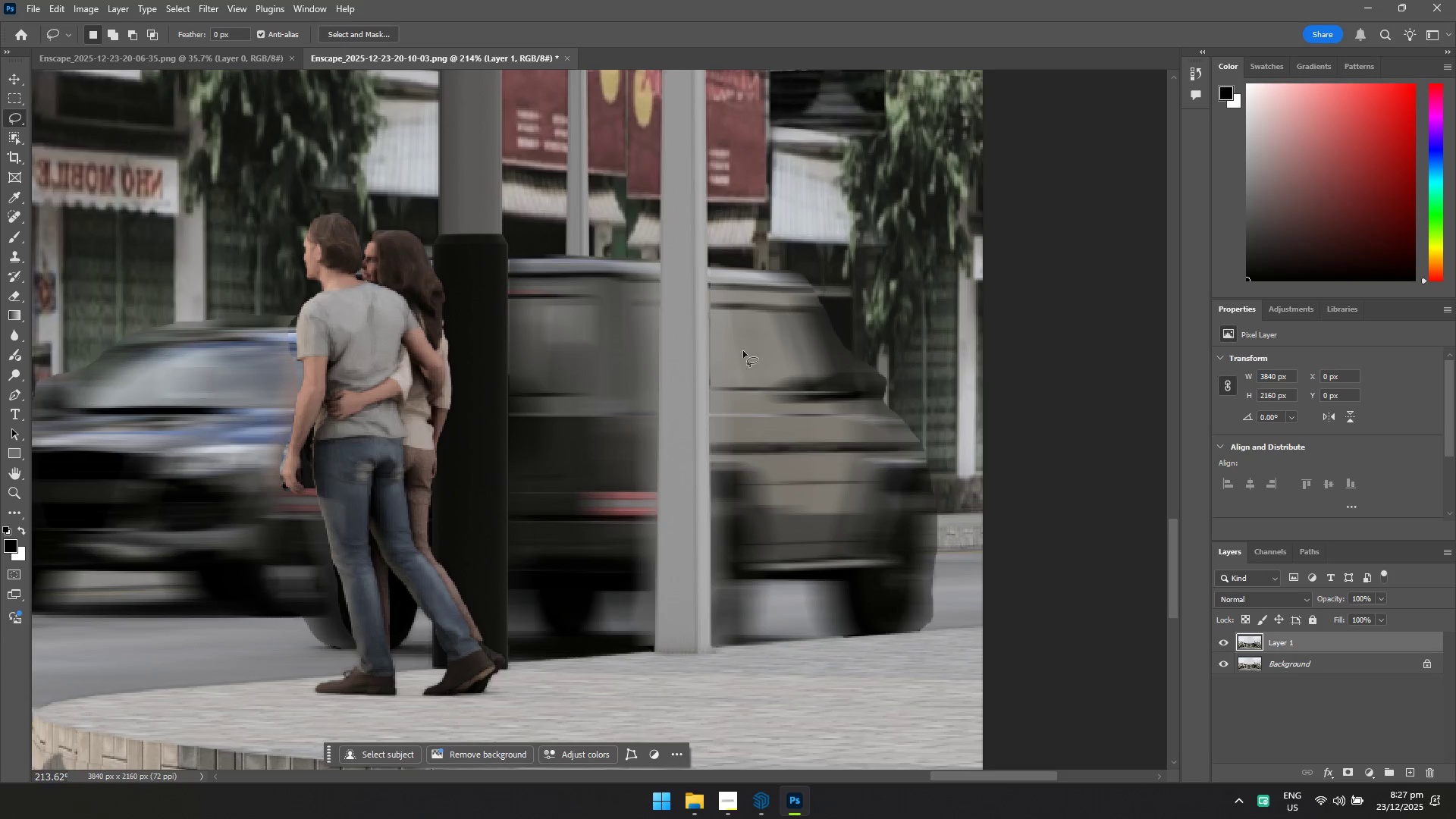 
hold_key(key=Space, duration=0.75)
 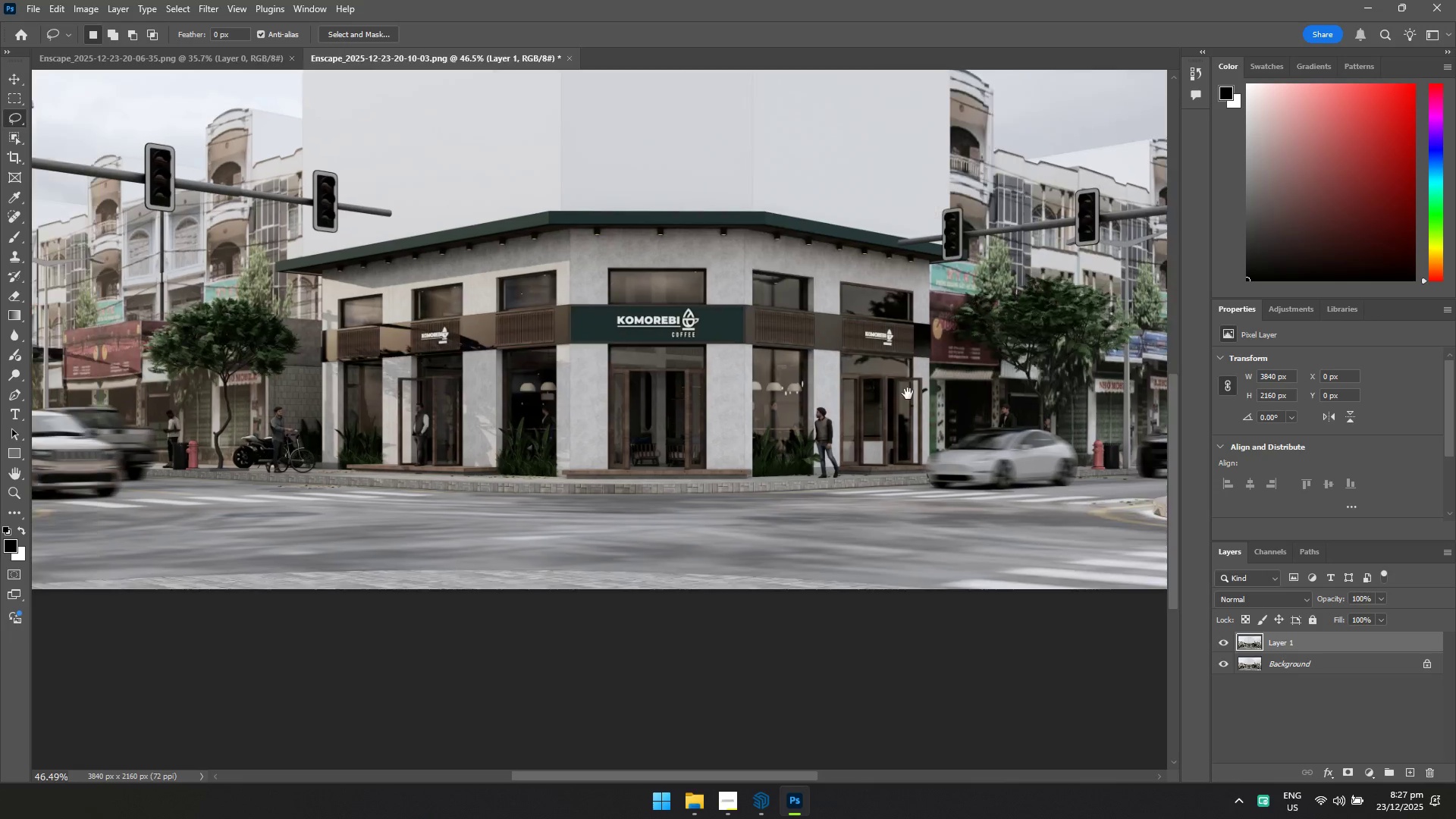 
hold_key(key=ControlLeft, duration=0.75)
left_click_drag(start_coordinate=[738, 384], to_coordinate=[645, 391])
 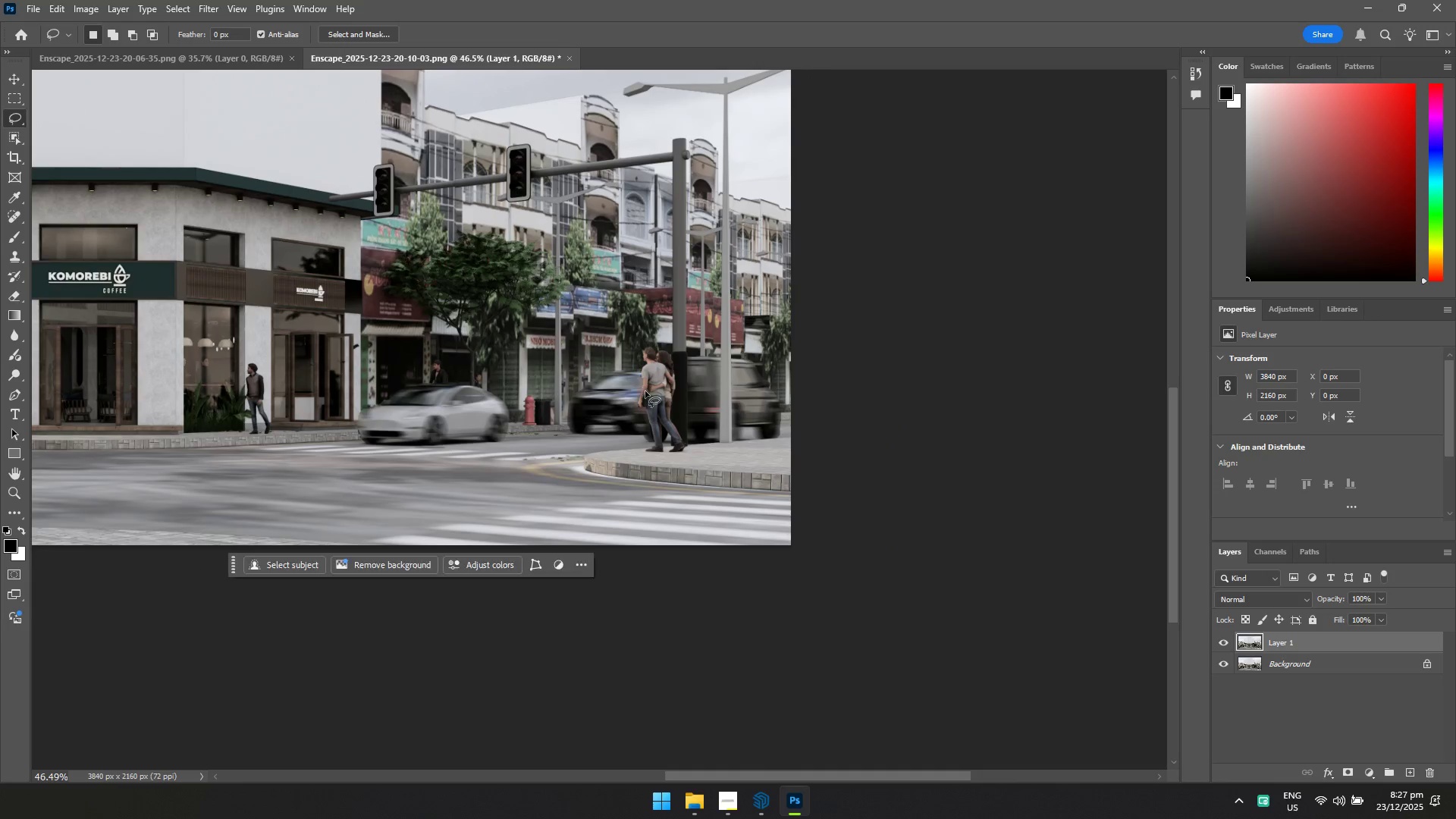 
hold_key(key=Space, duration=1.5)
 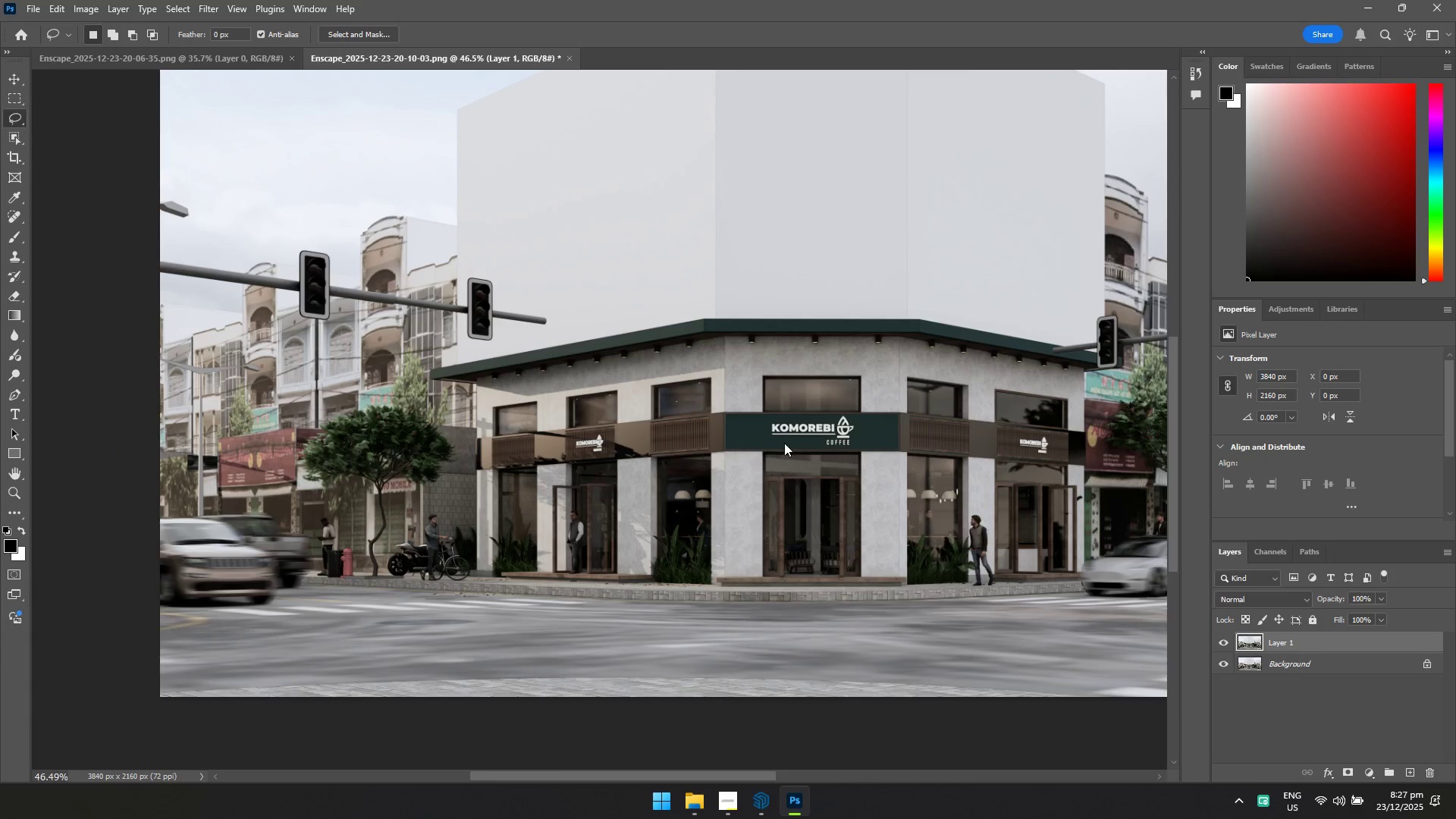 
left_click_drag(start_coordinate=[339, 350], to_coordinate=[1062, 501])
 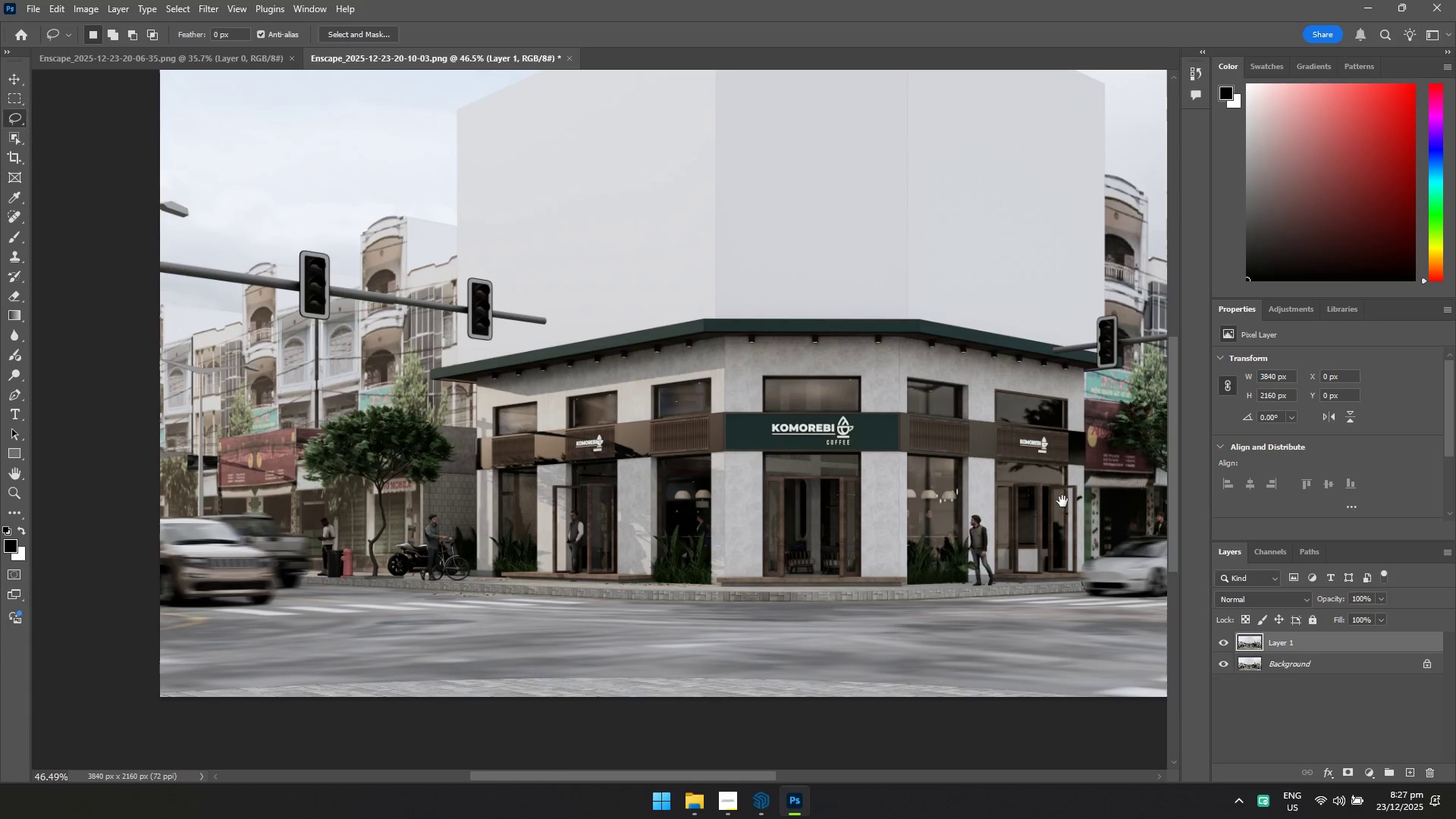 
key(Control+ControlLeft)
 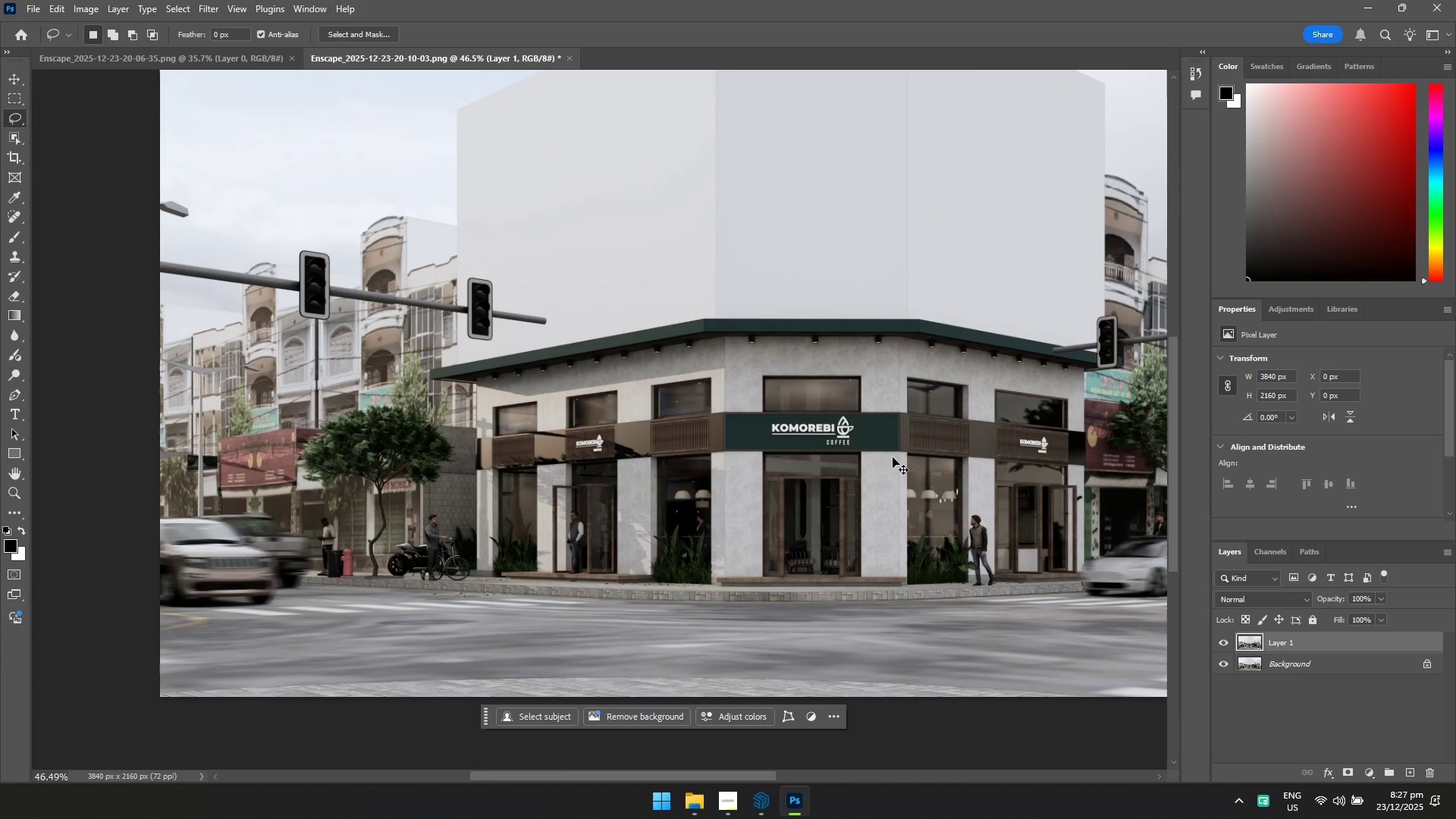 
key(Control+S)
 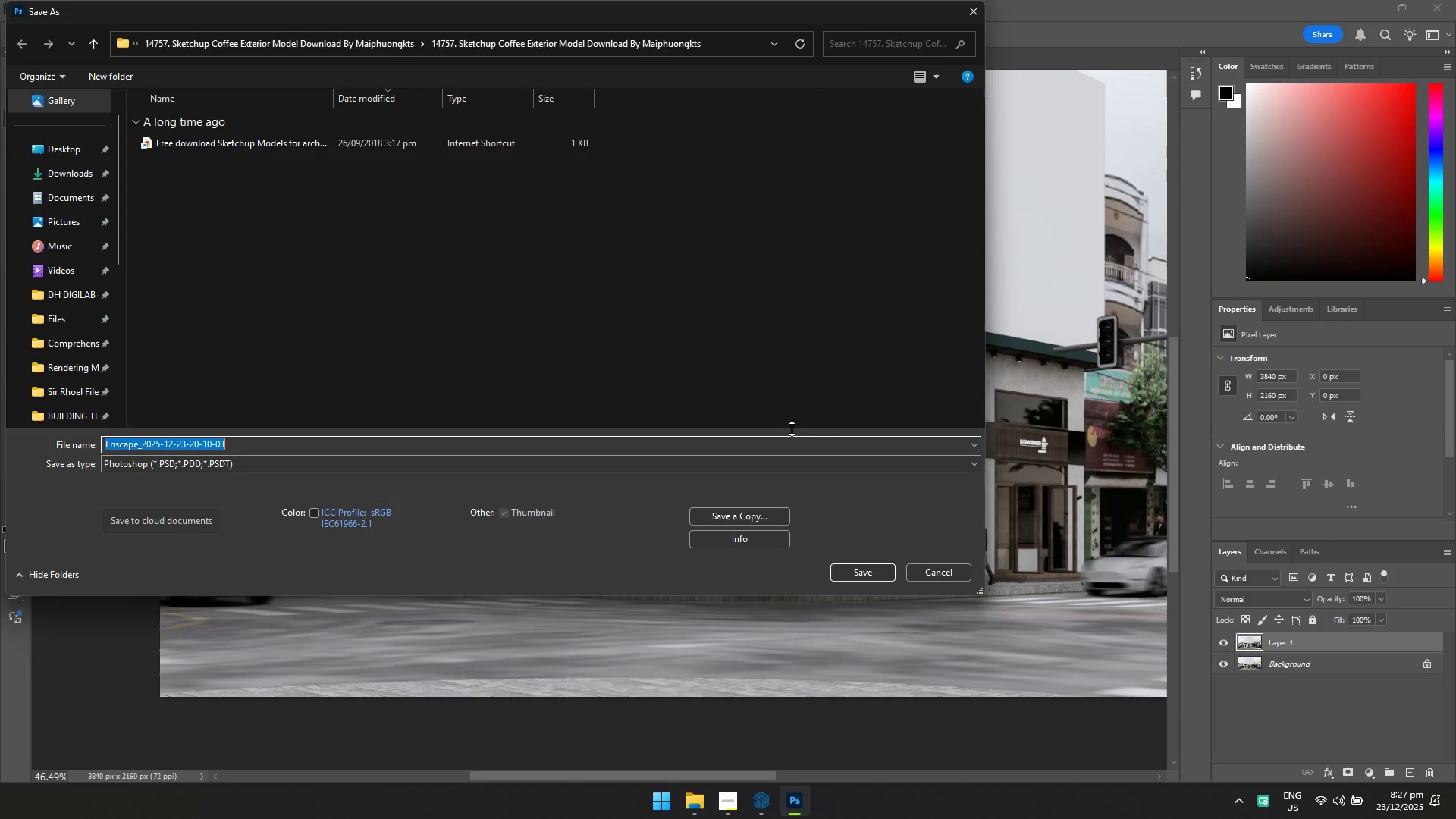 
key(Escape)
 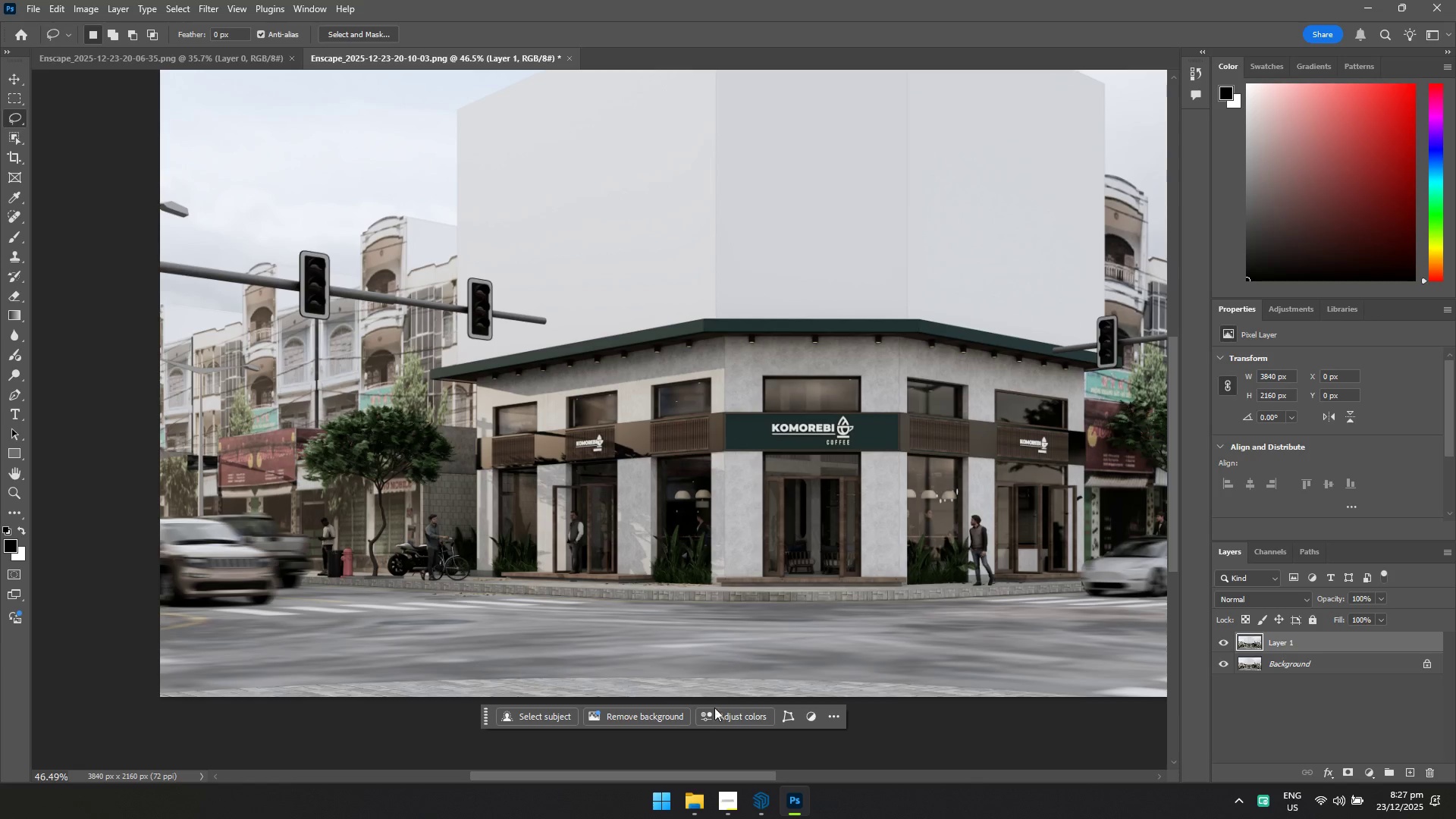 
left_click_drag(start_coordinate=[698, 801], to_coordinate=[693, 802])
 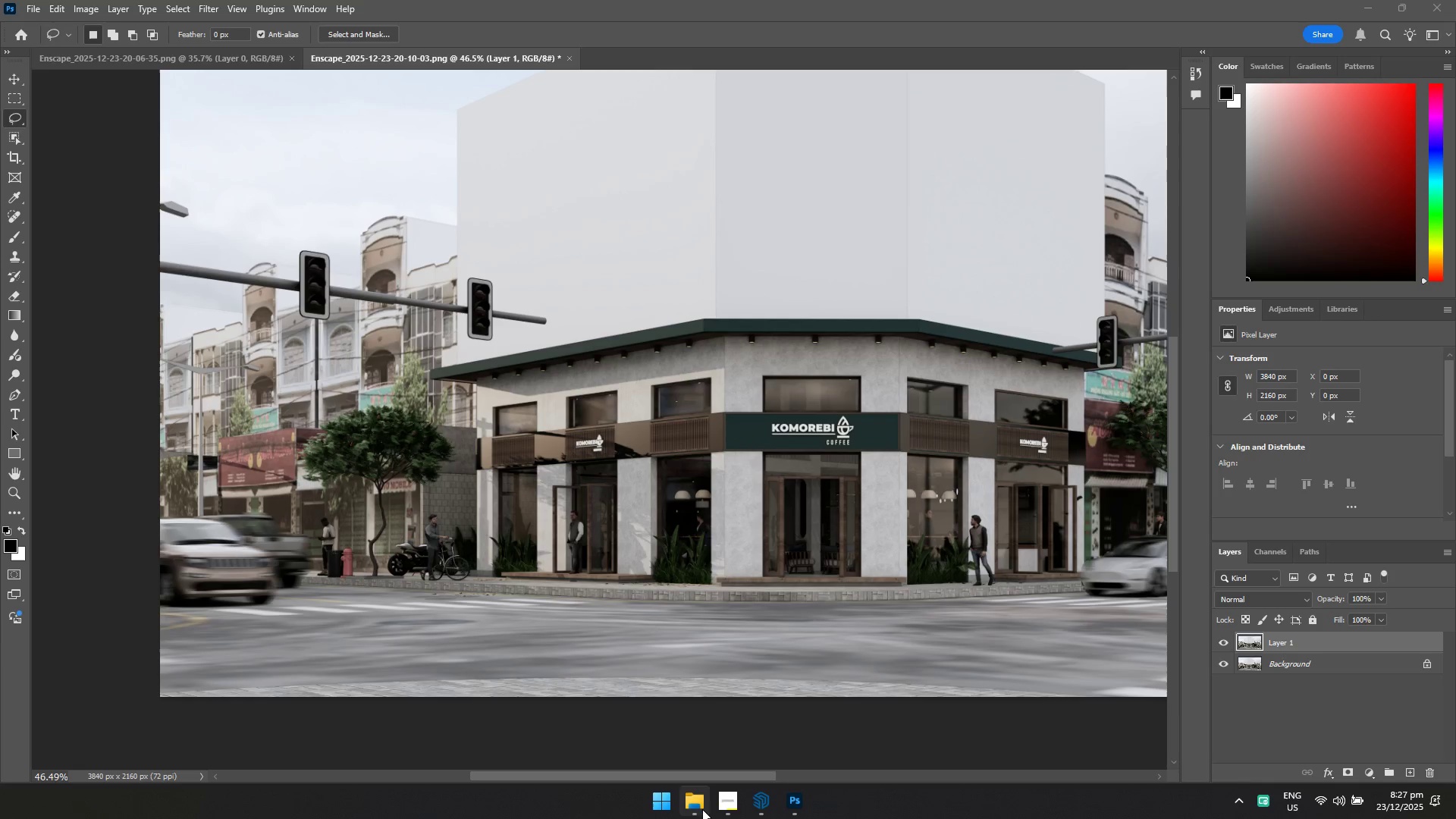 
left_click([692, 808])
 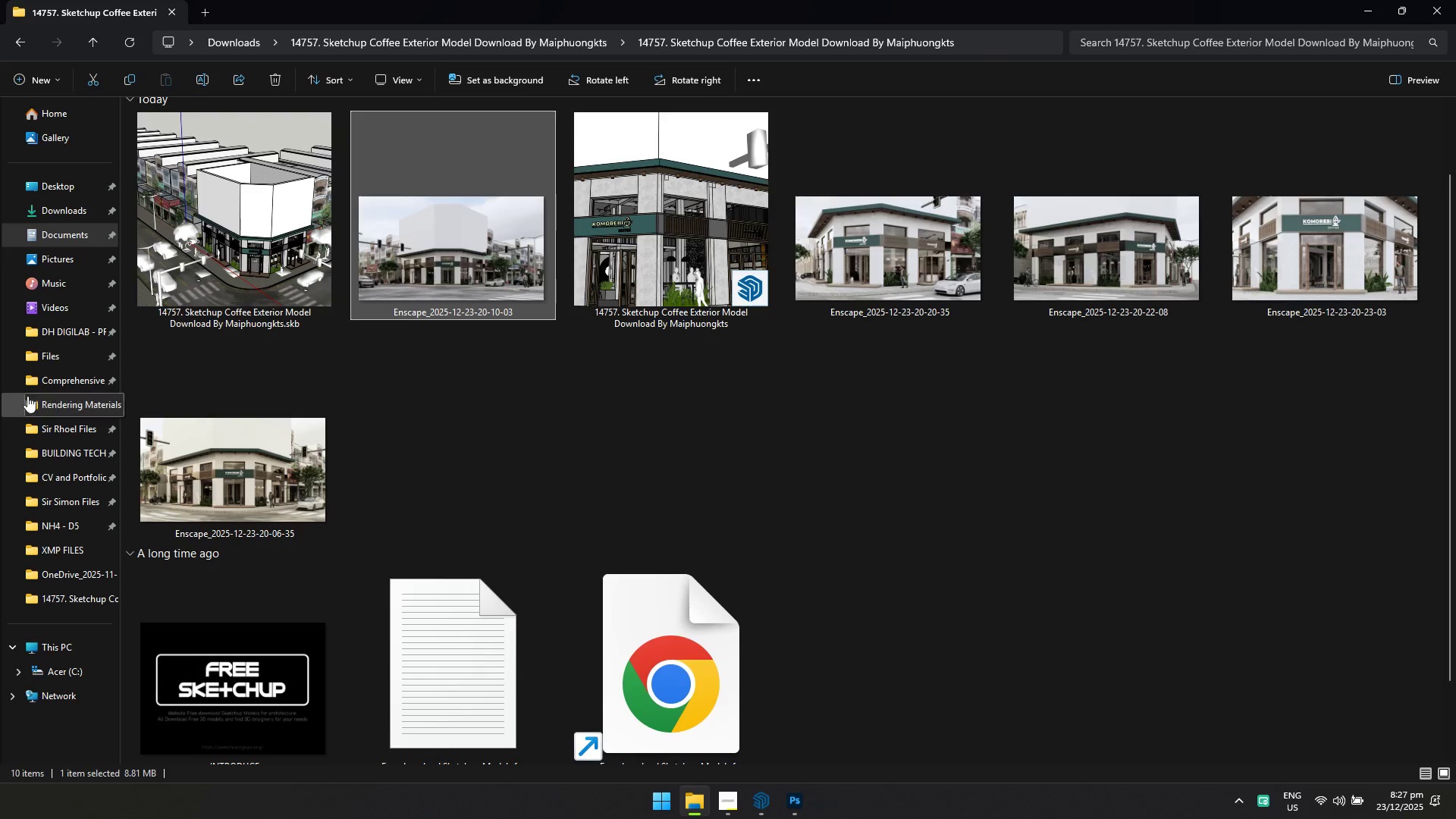 
right_click([39, 397])
 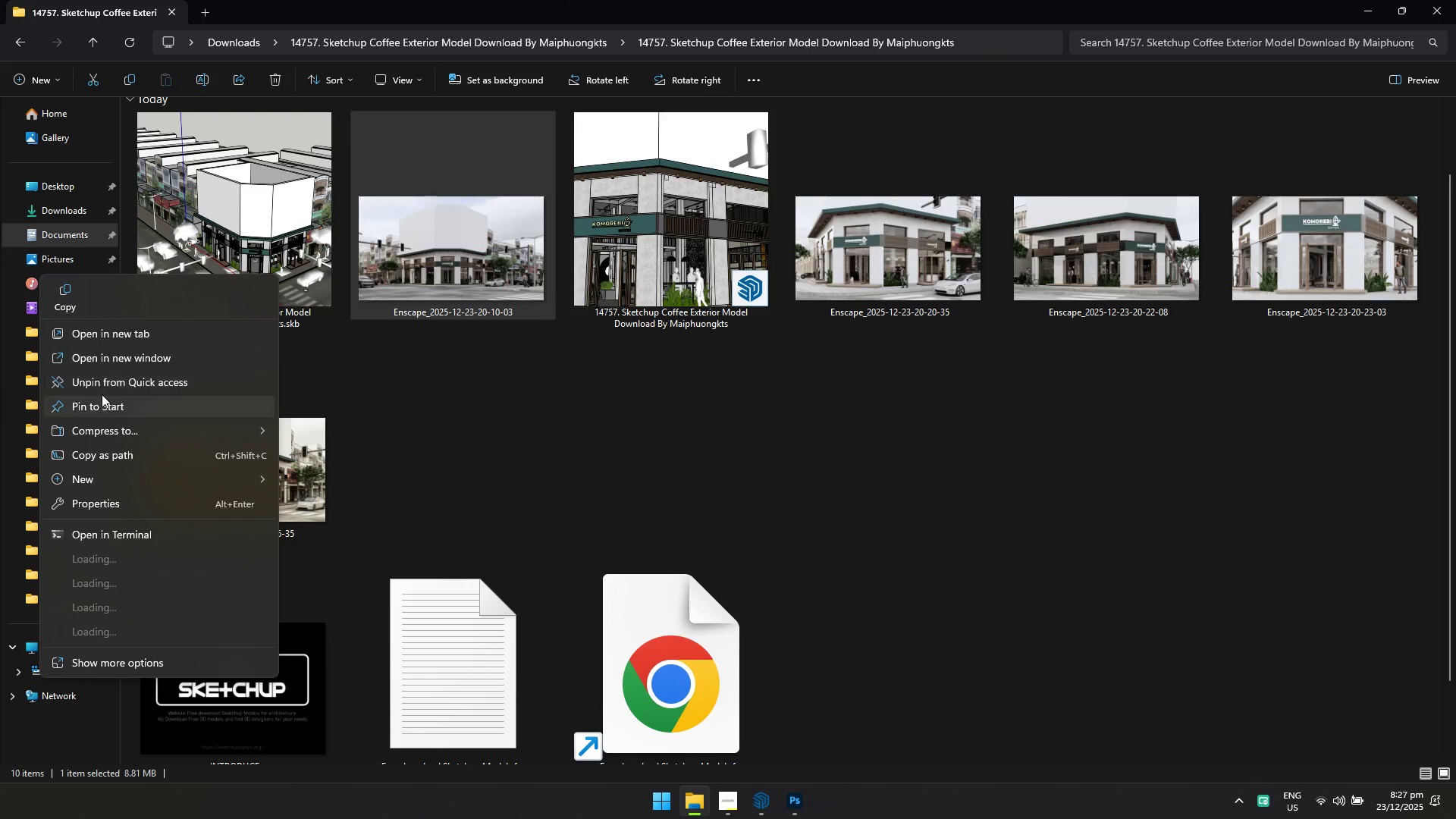 
left_click([115, 334])
 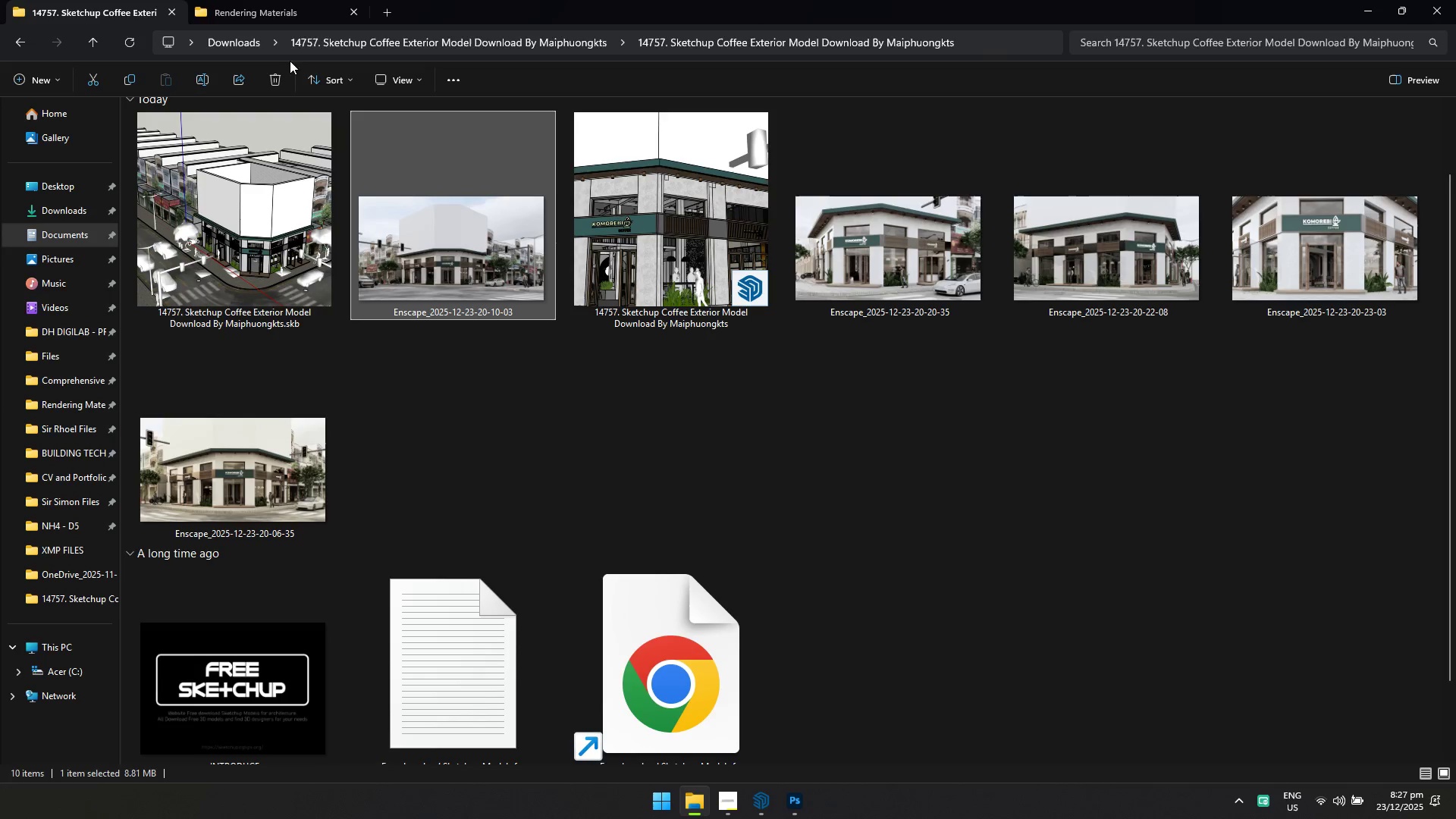 
left_click([281, 15])
 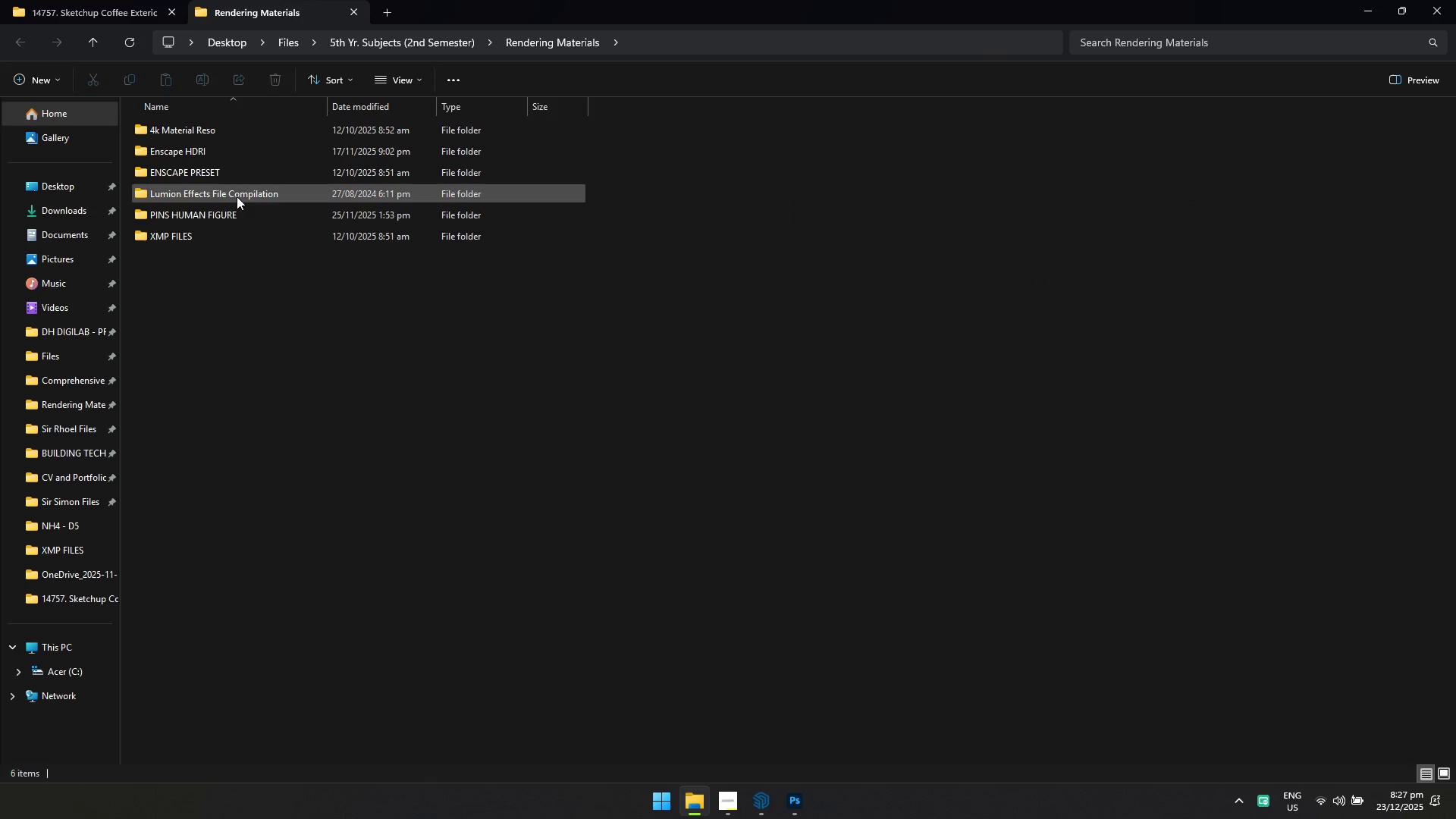 
double_click([236, 209])
 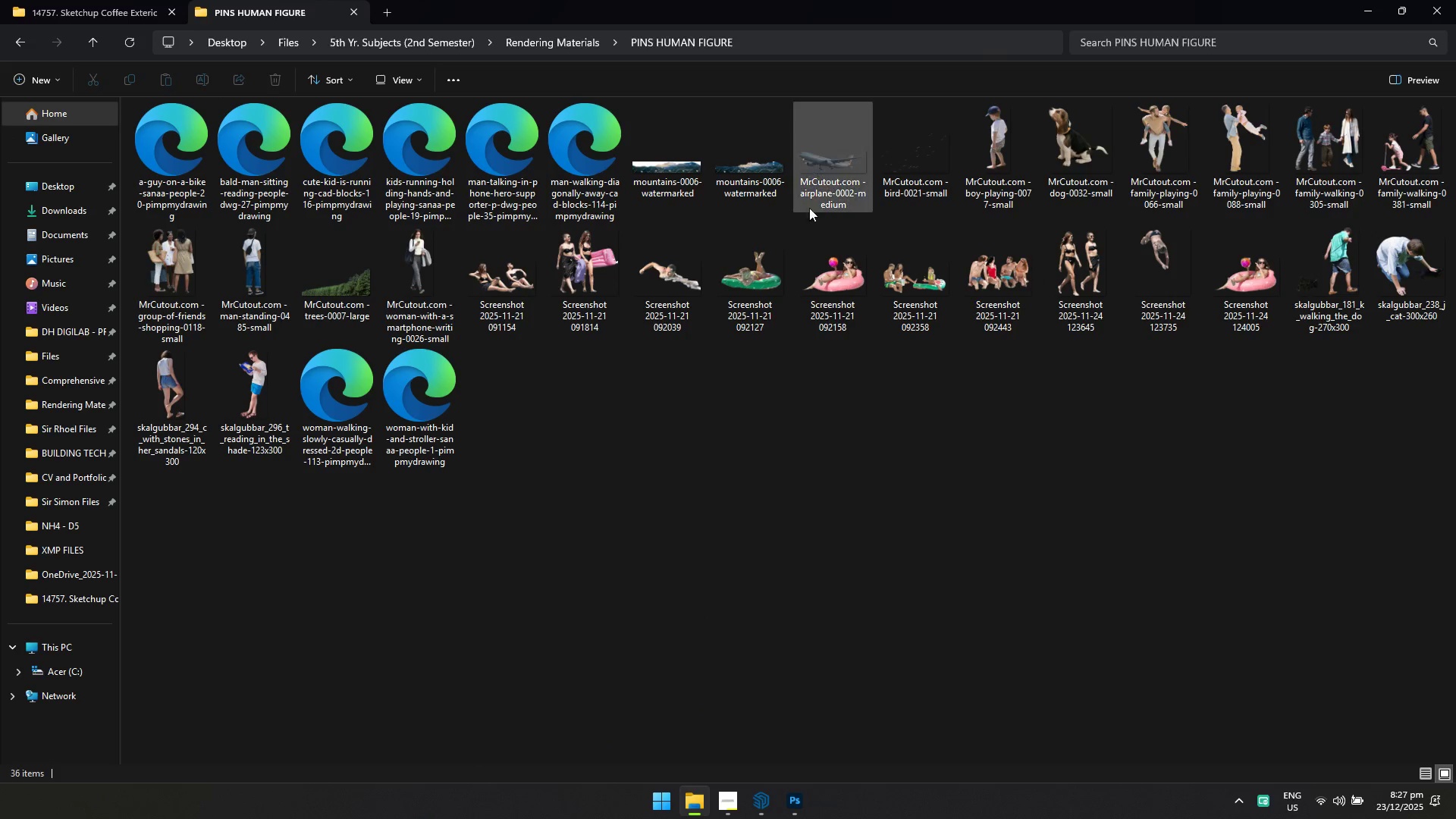 
left_click_drag(start_coordinate=[905, 165], to_coordinate=[306, 191])
 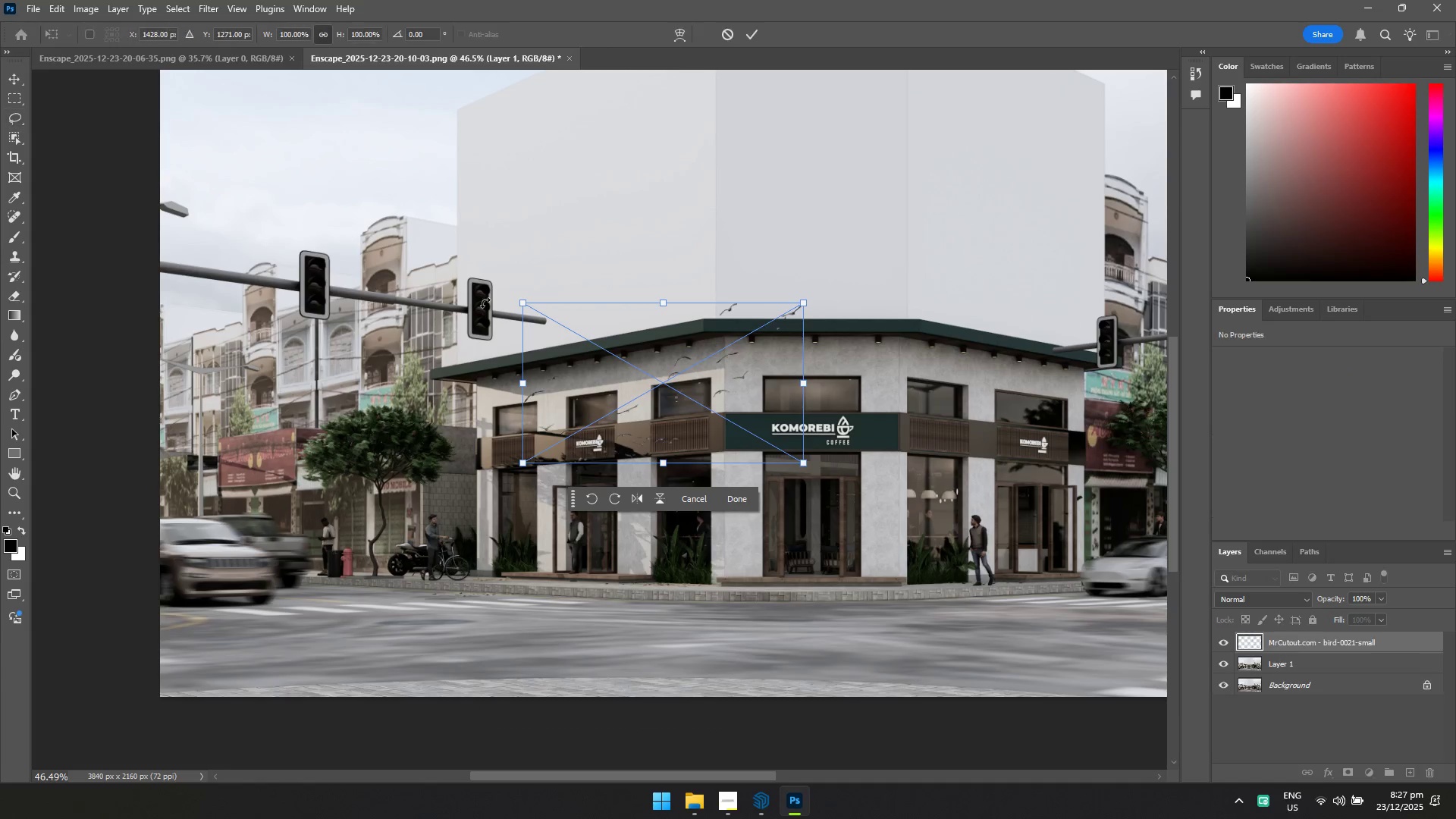 
right_click([608, 394])
 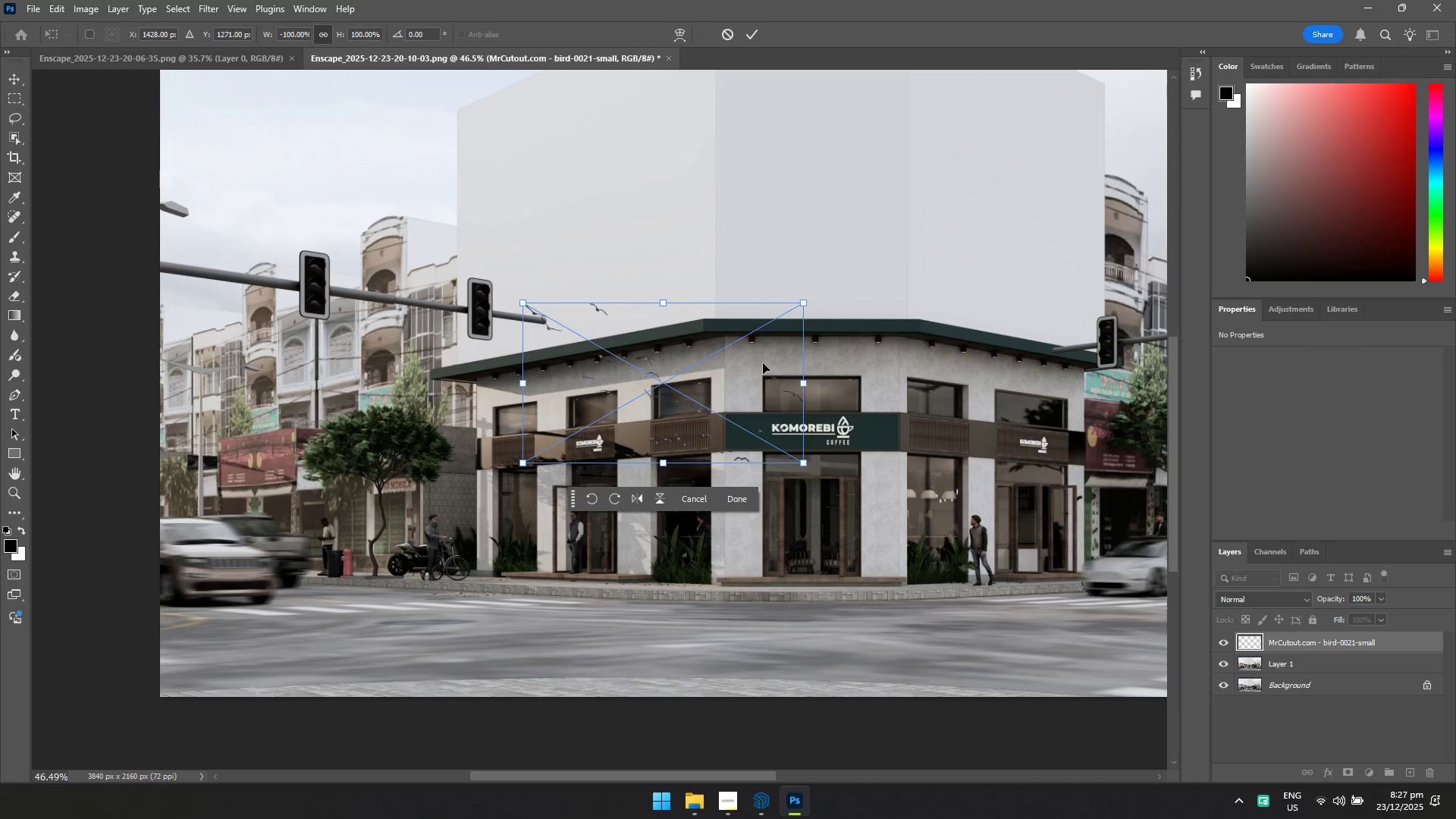 
left_click_drag(start_coordinate=[802, 307], to_coordinate=[632, 399])
 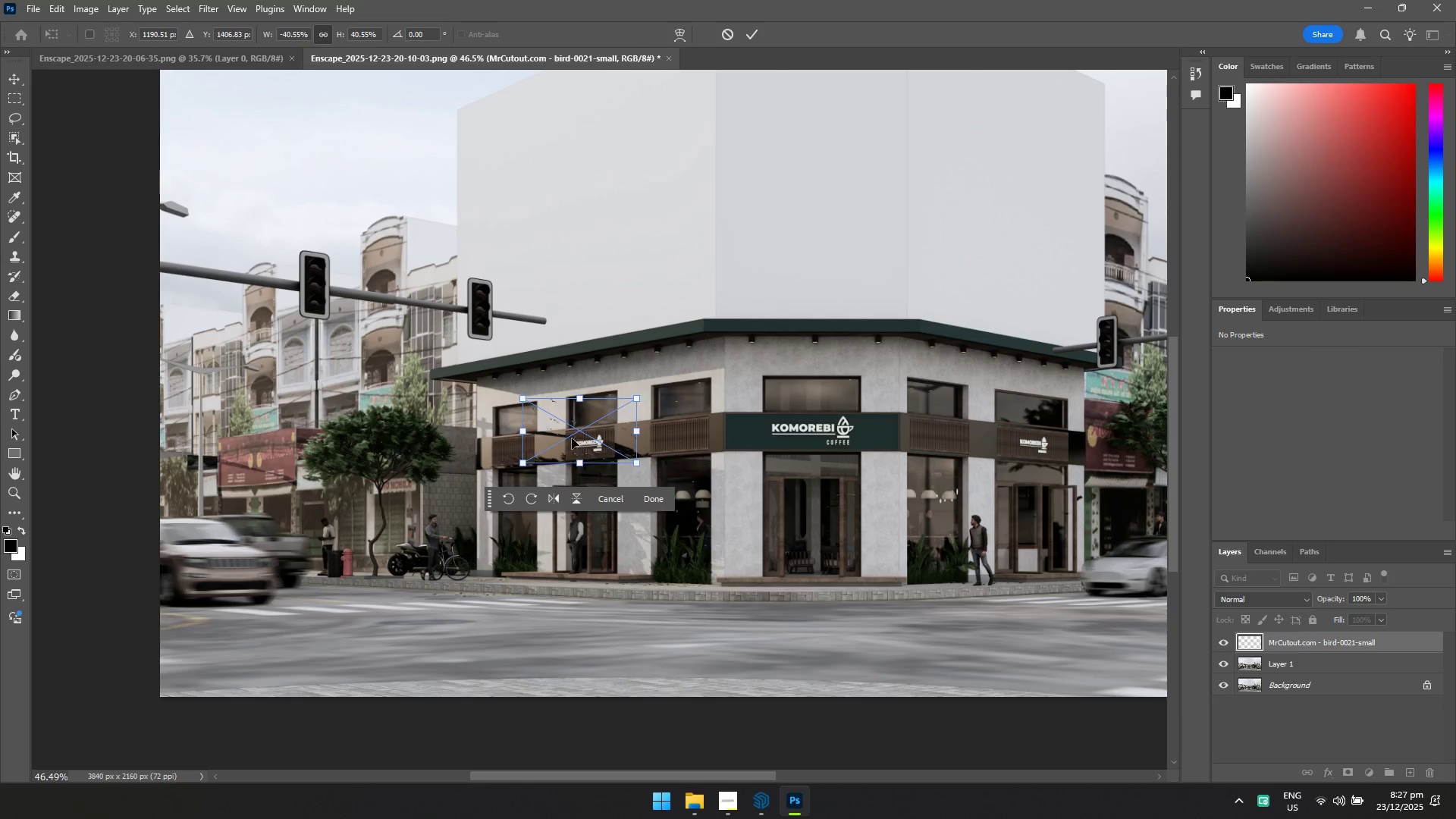 
left_click_drag(start_coordinate=[565, 438], to_coordinate=[287, 159])
 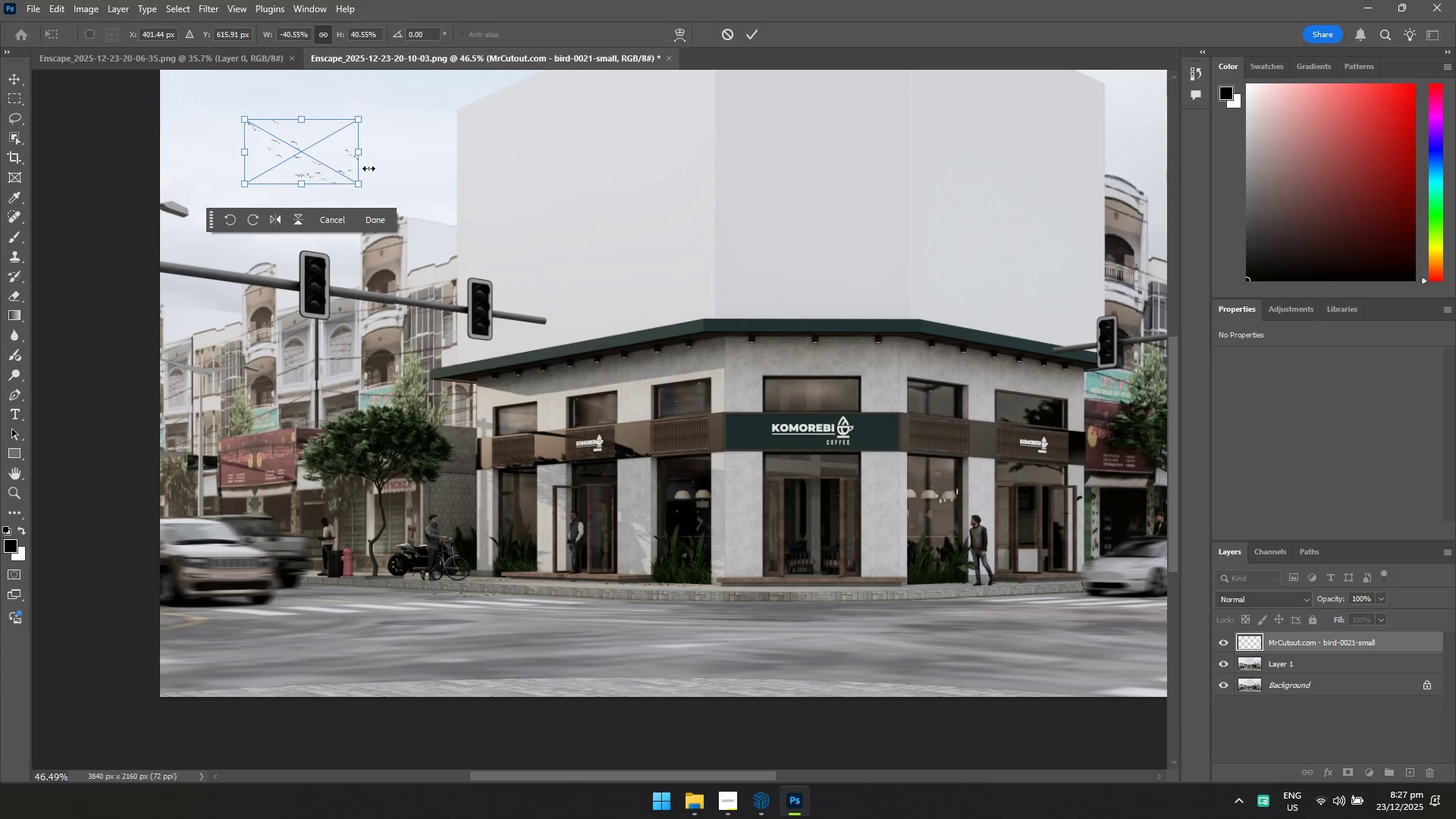 
key(Enter)
 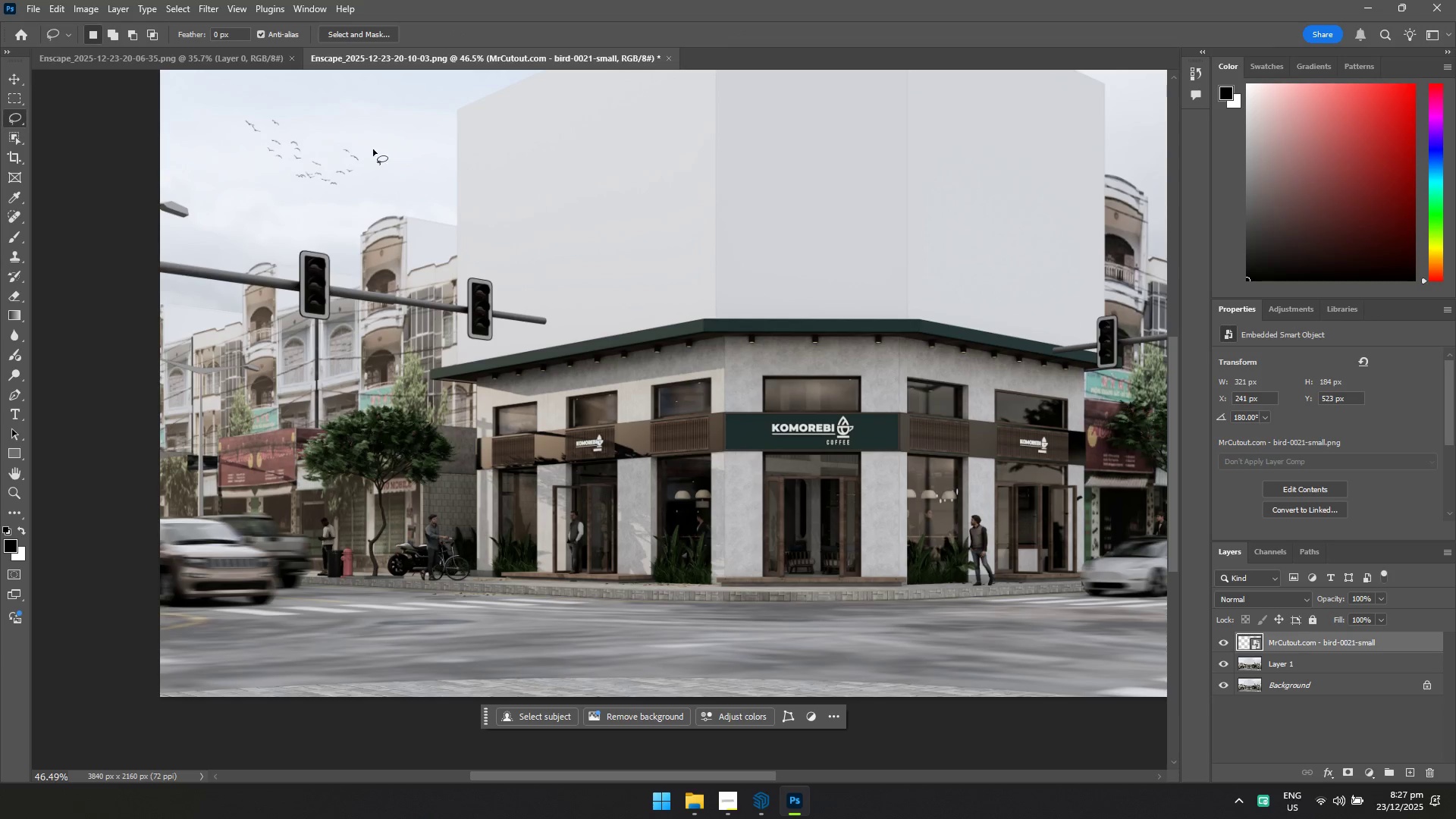 
left_click([216, 17])
 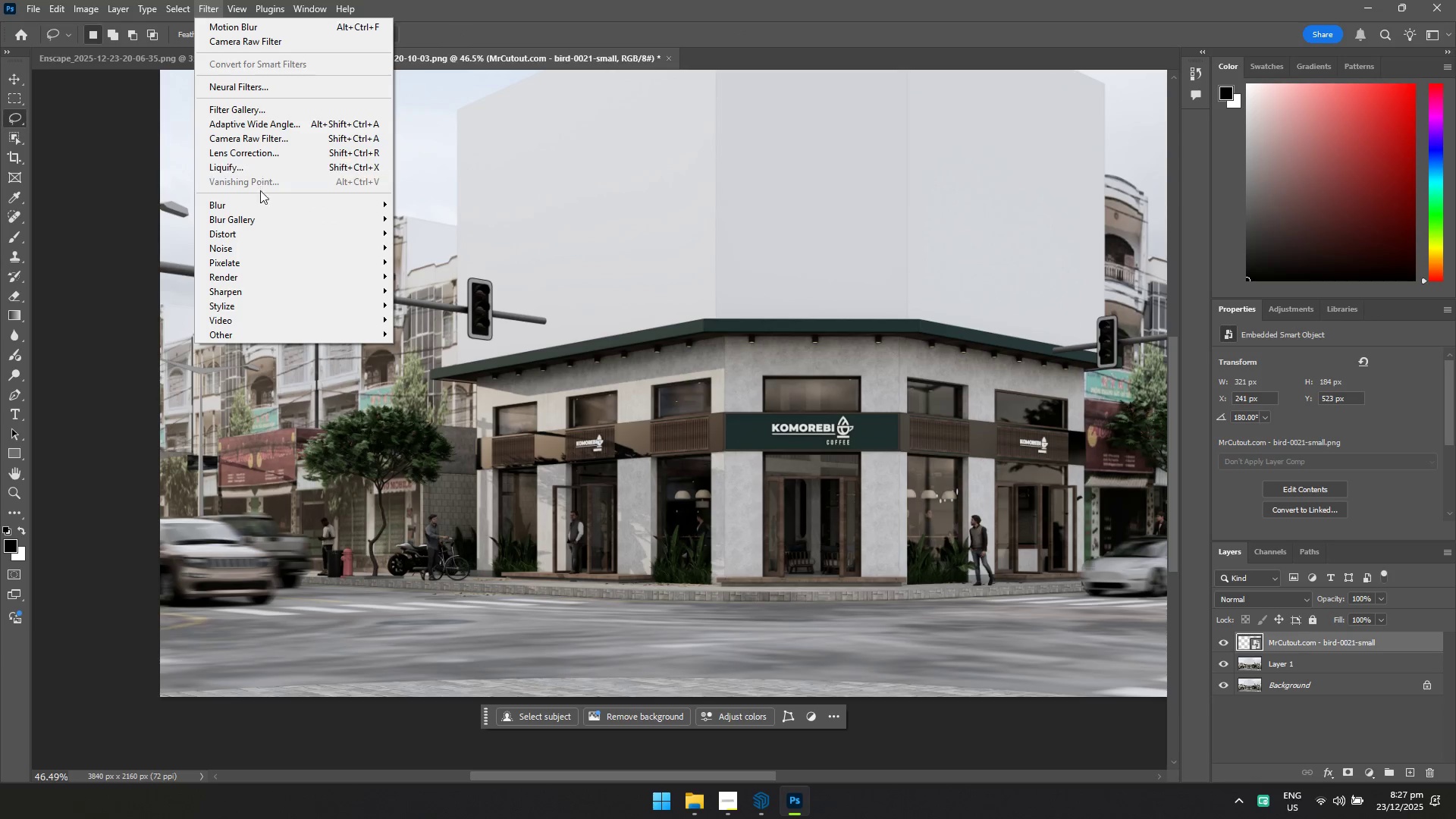 
left_click([260, 202])
 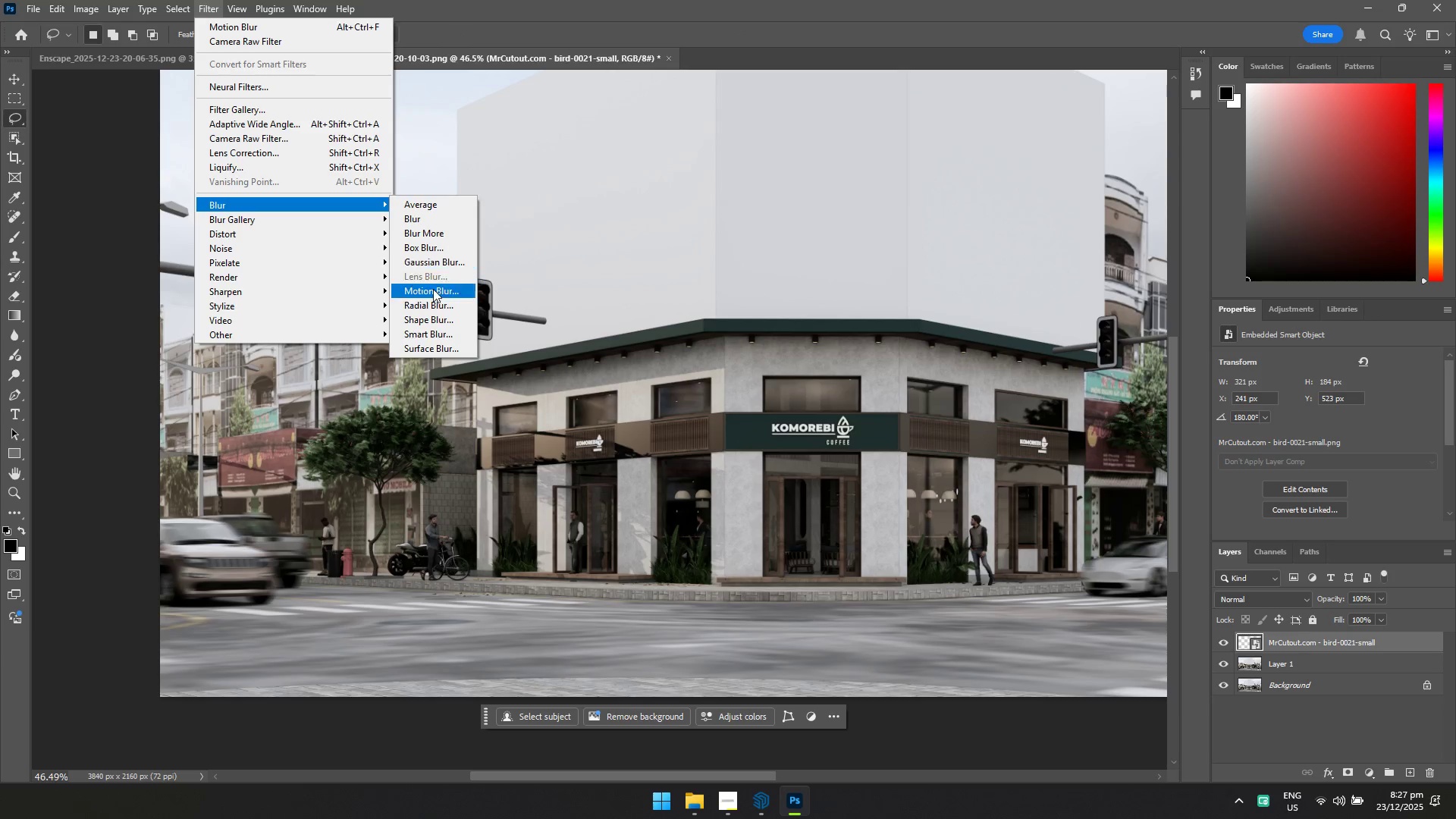 
left_click([438, 299])
 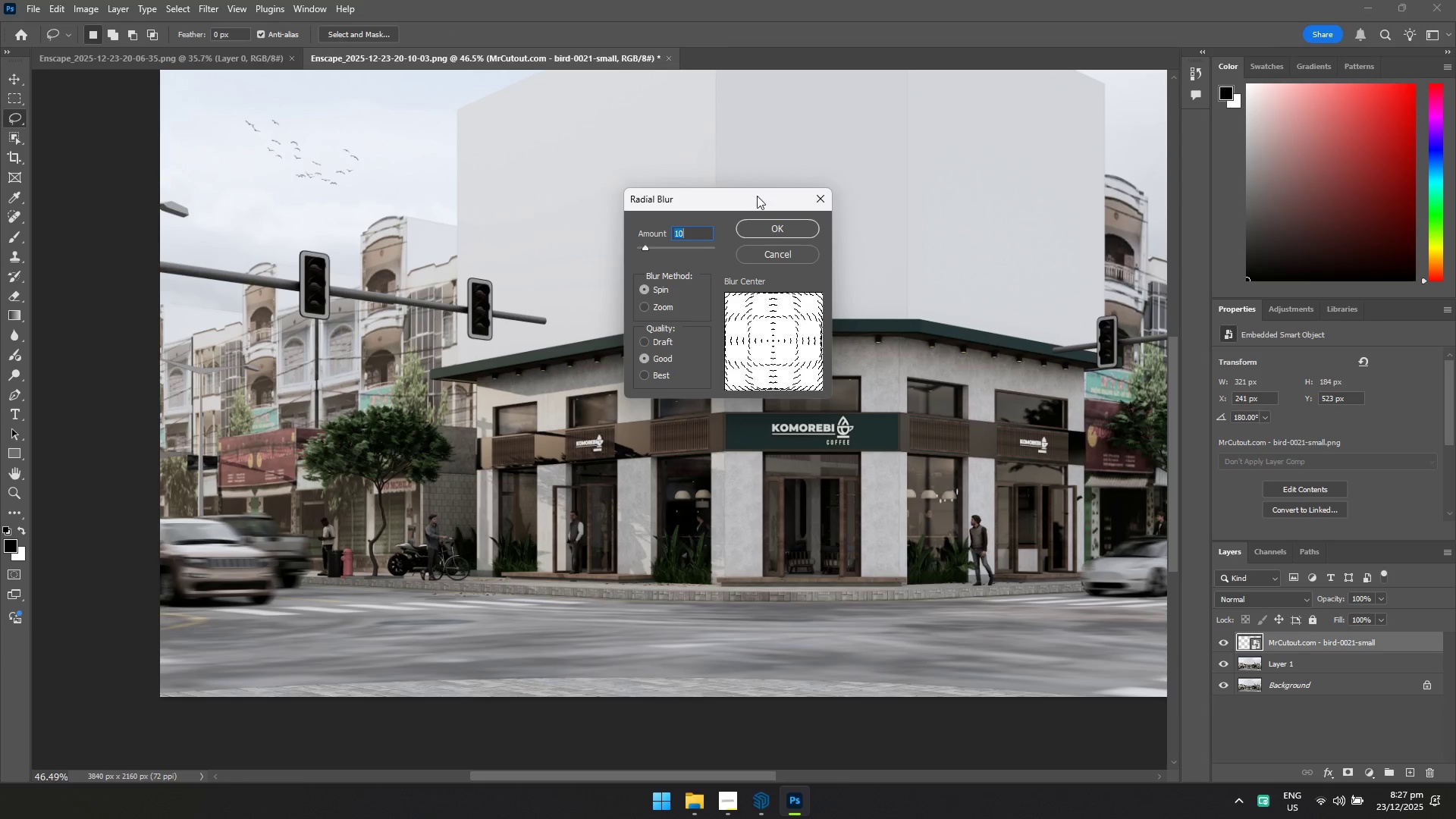 
left_click_drag(start_coordinate=[832, 194], to_coordinate=[822, 194])
 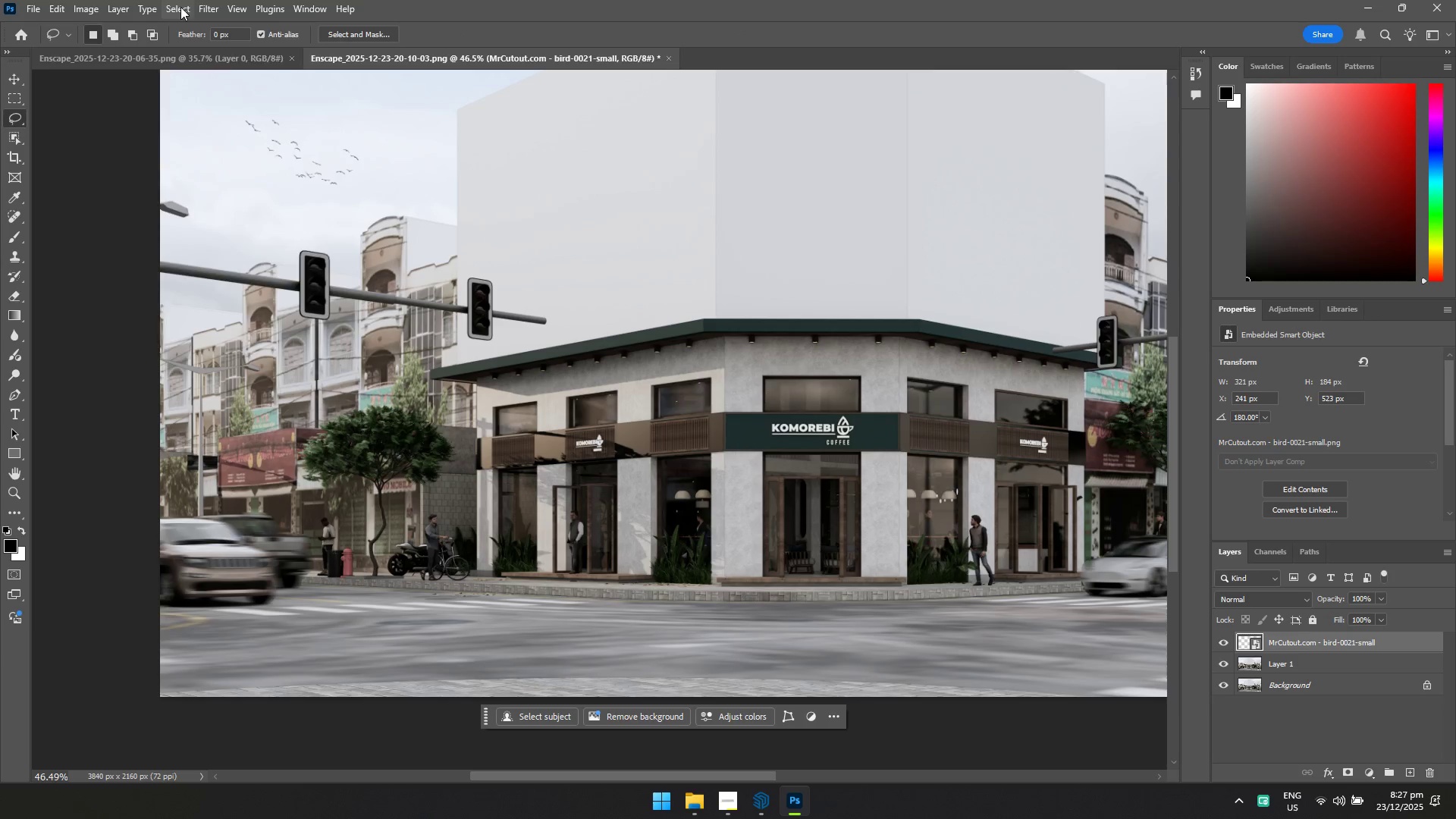 
double_click([205, 6])
 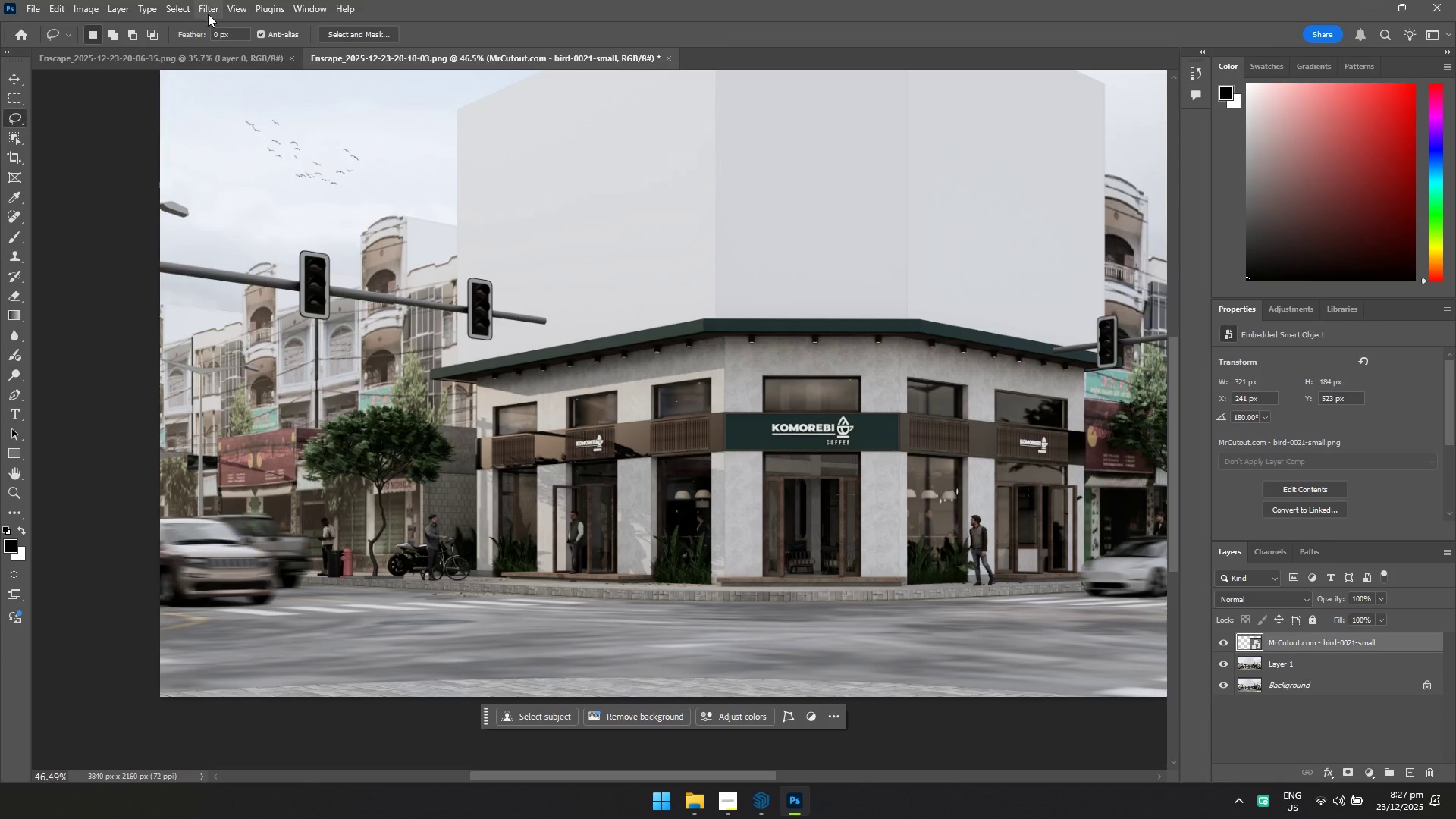 
triple_click([202, 2])
 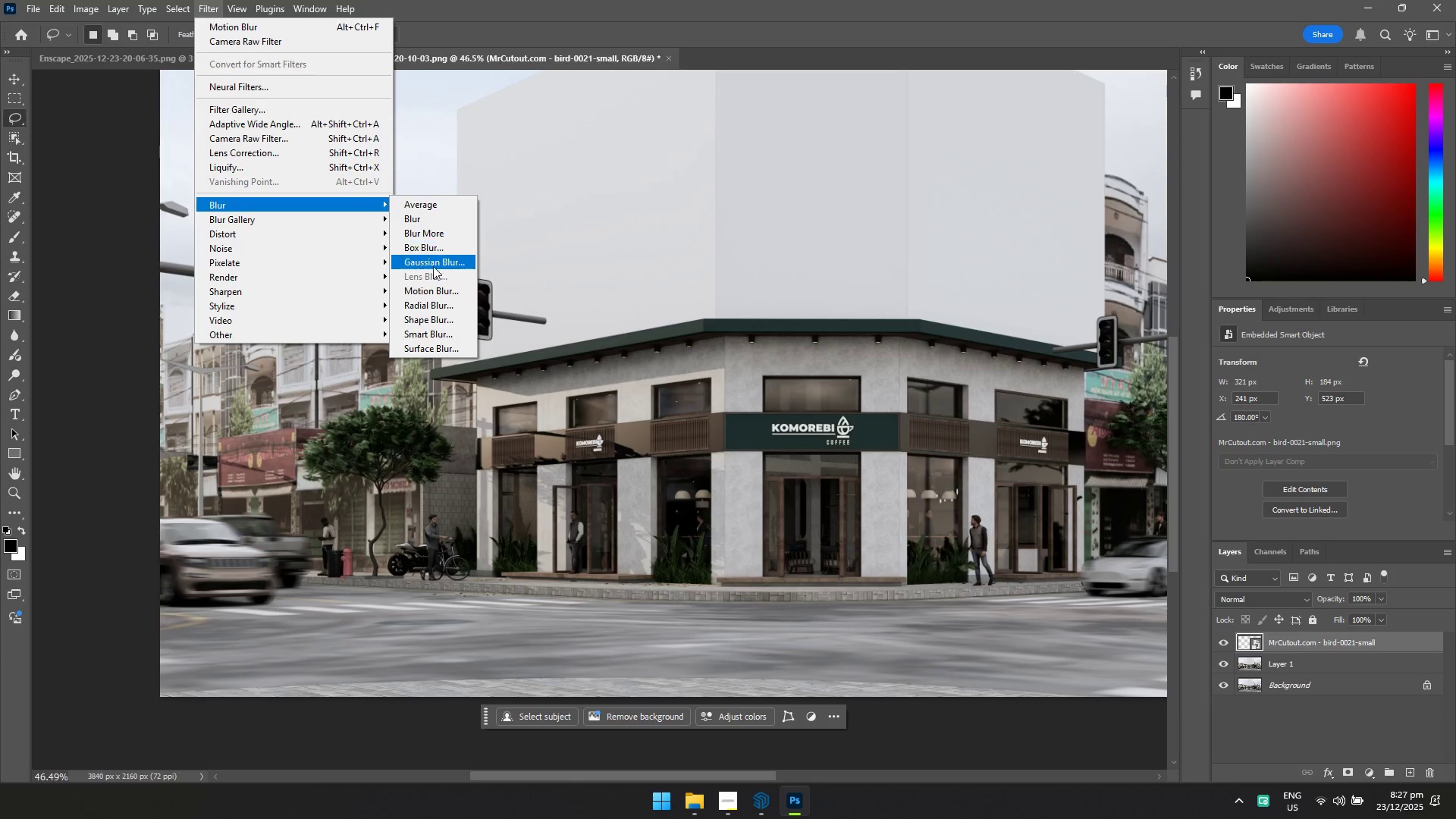 
left_click([437, 293])
 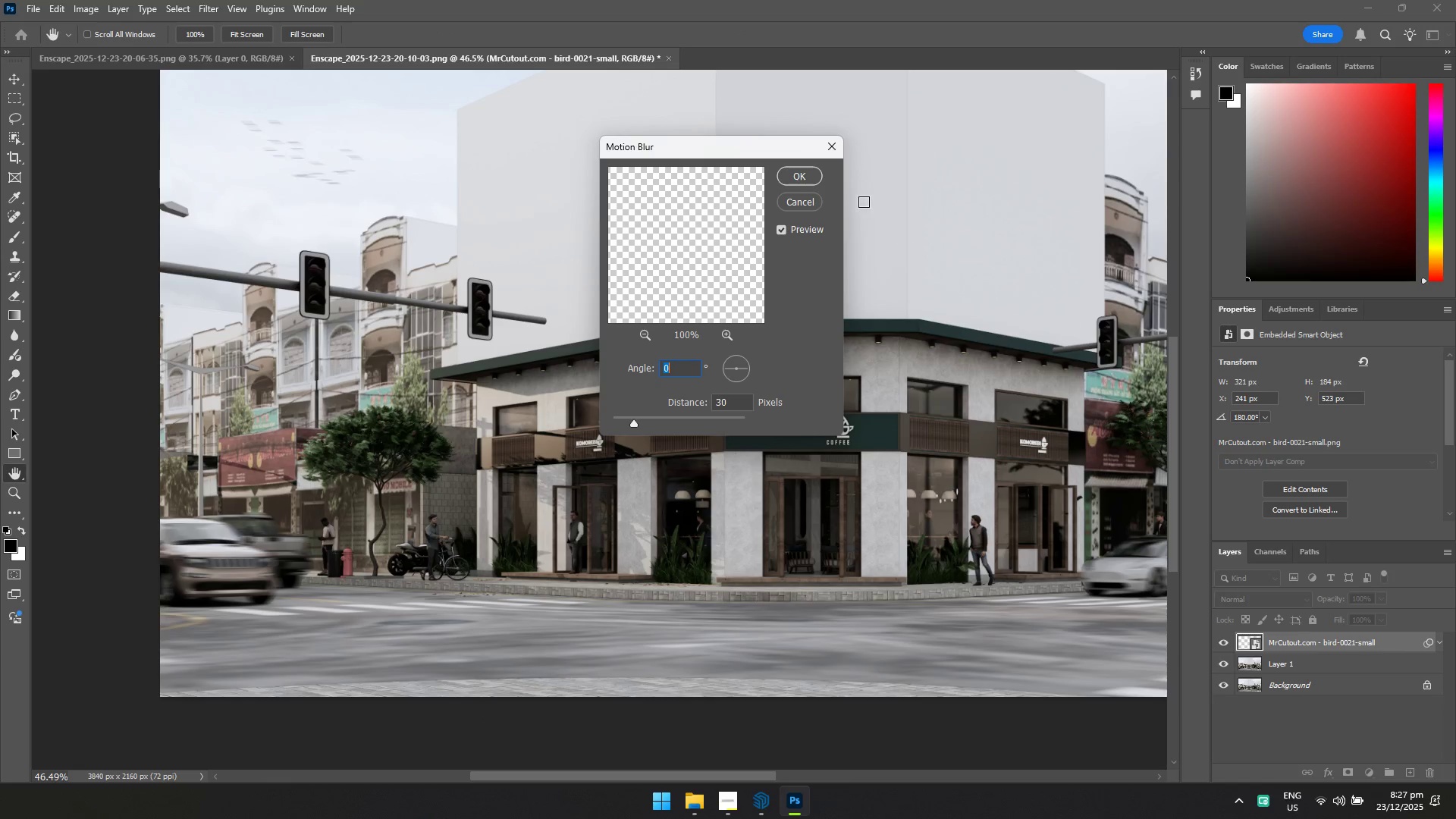 
left_click([810, 184])
 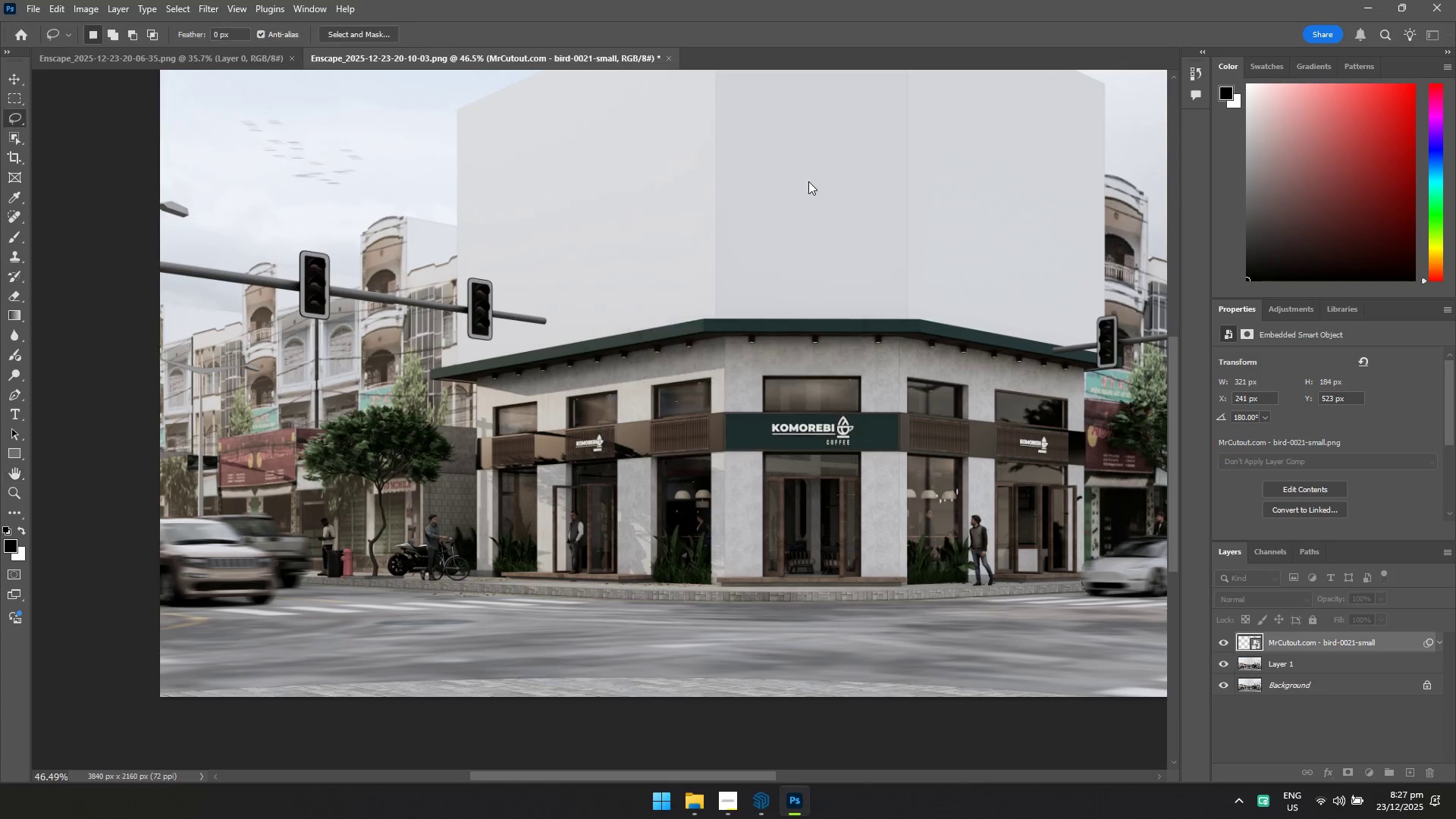 
right_click([807, 180])
 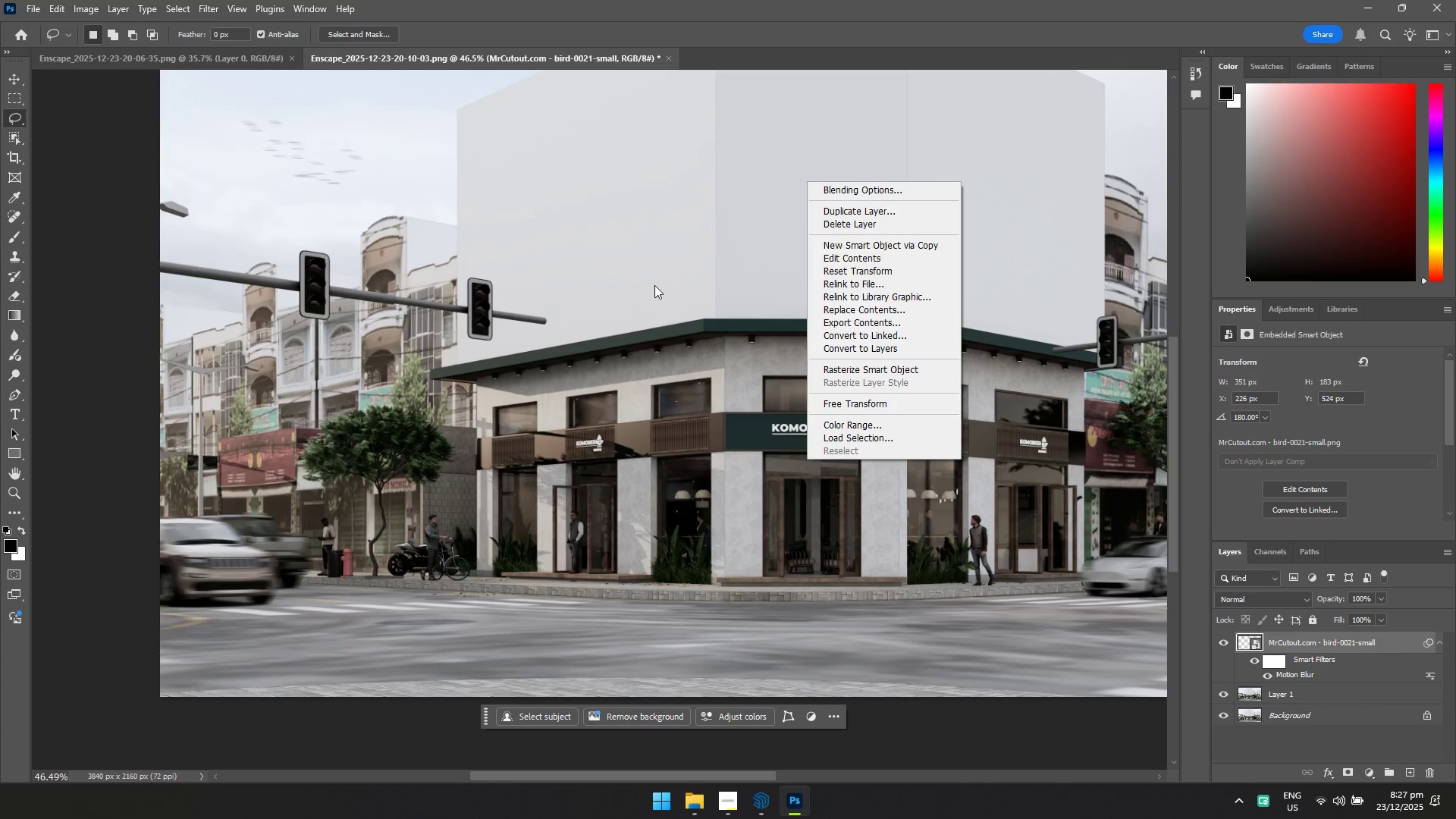 
left_click([654, 285])
 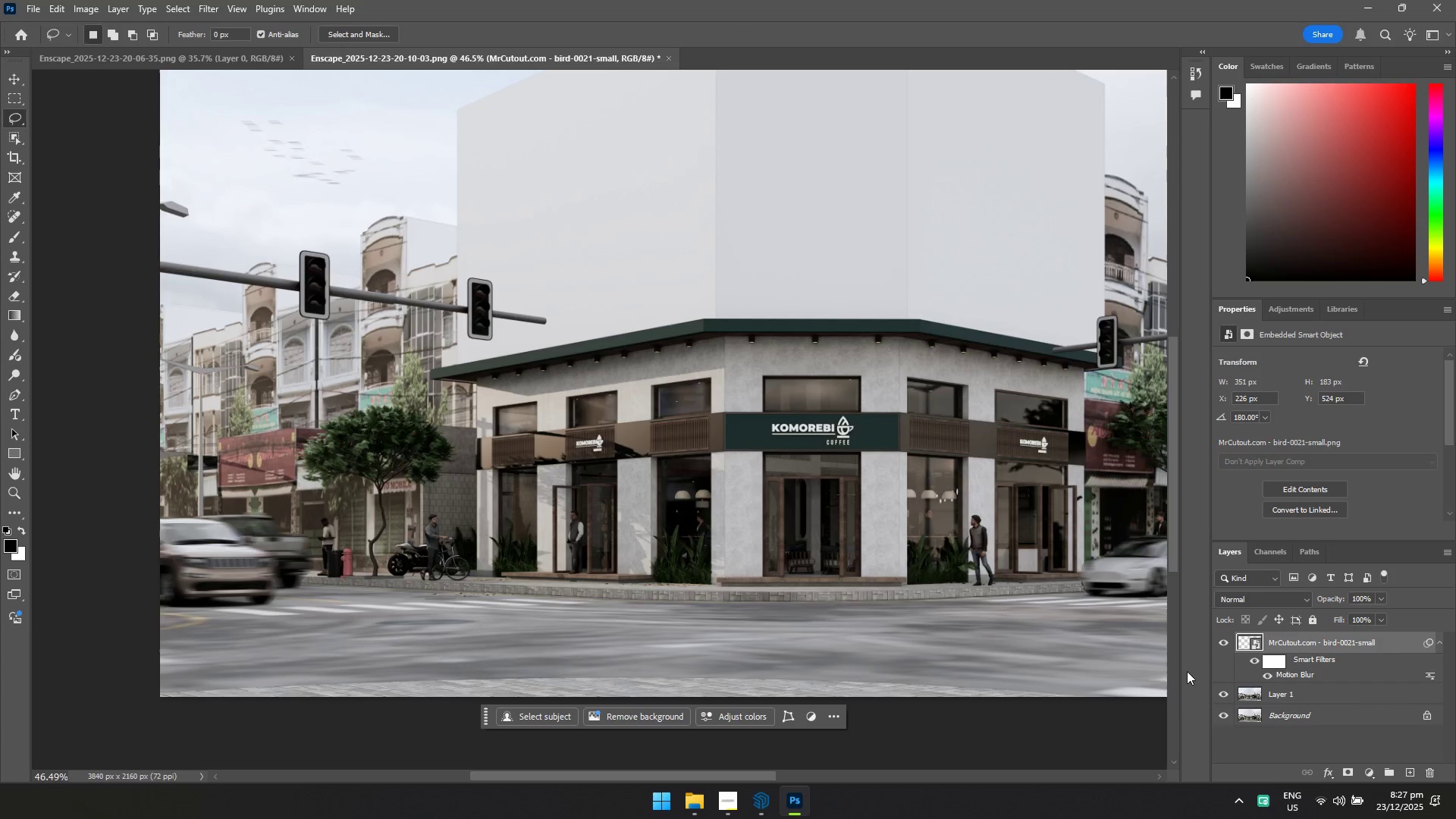 
hold_key(key=ShiftLeft, duration=0.61)
left_click([1288, 720])
 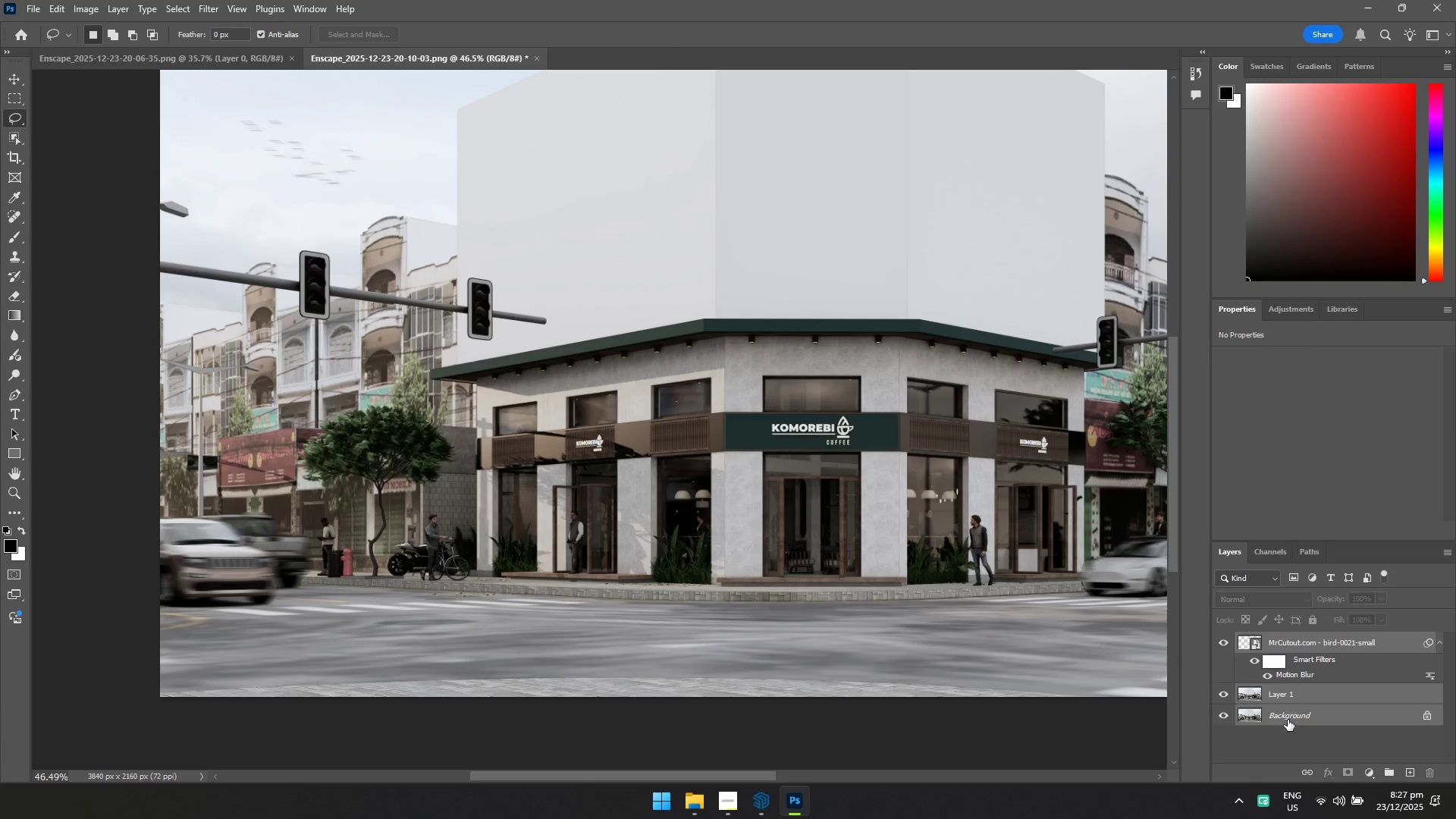 
hold_key(key=ShiftLeft, duration=2.72)
right_click([1288, 720])
 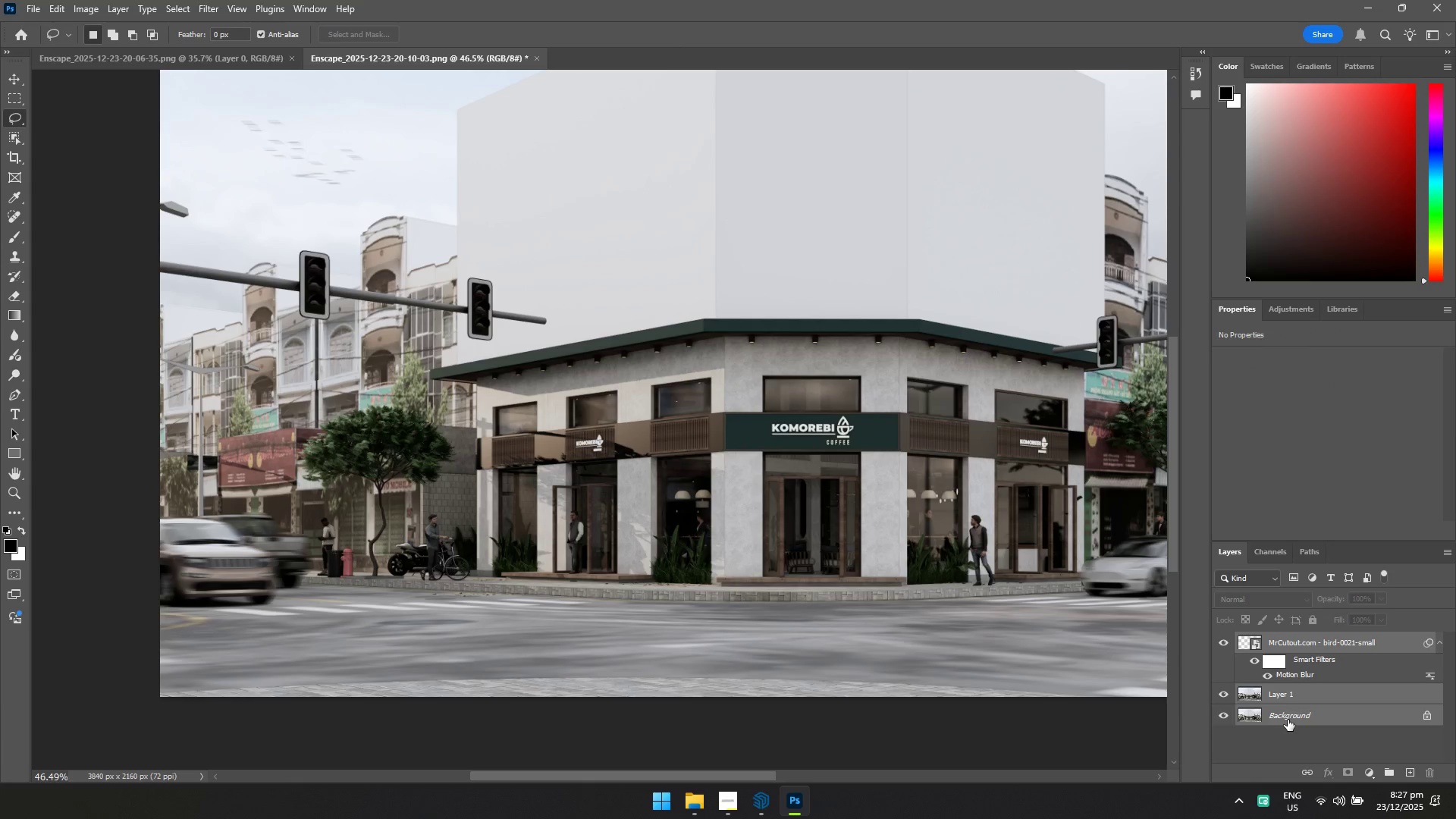 
left_click([1328, 684])
 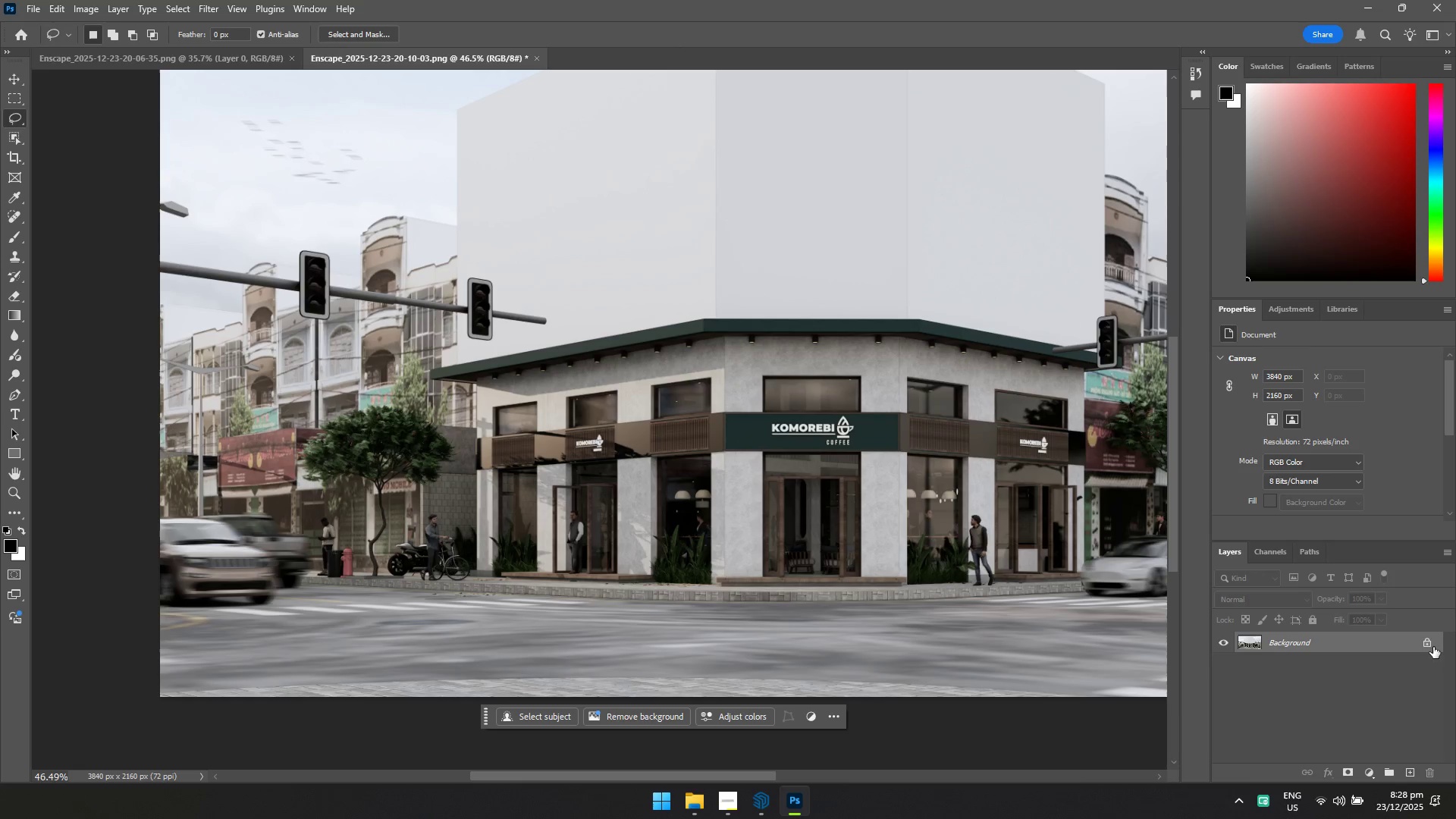 
left_click([1429, 644])
 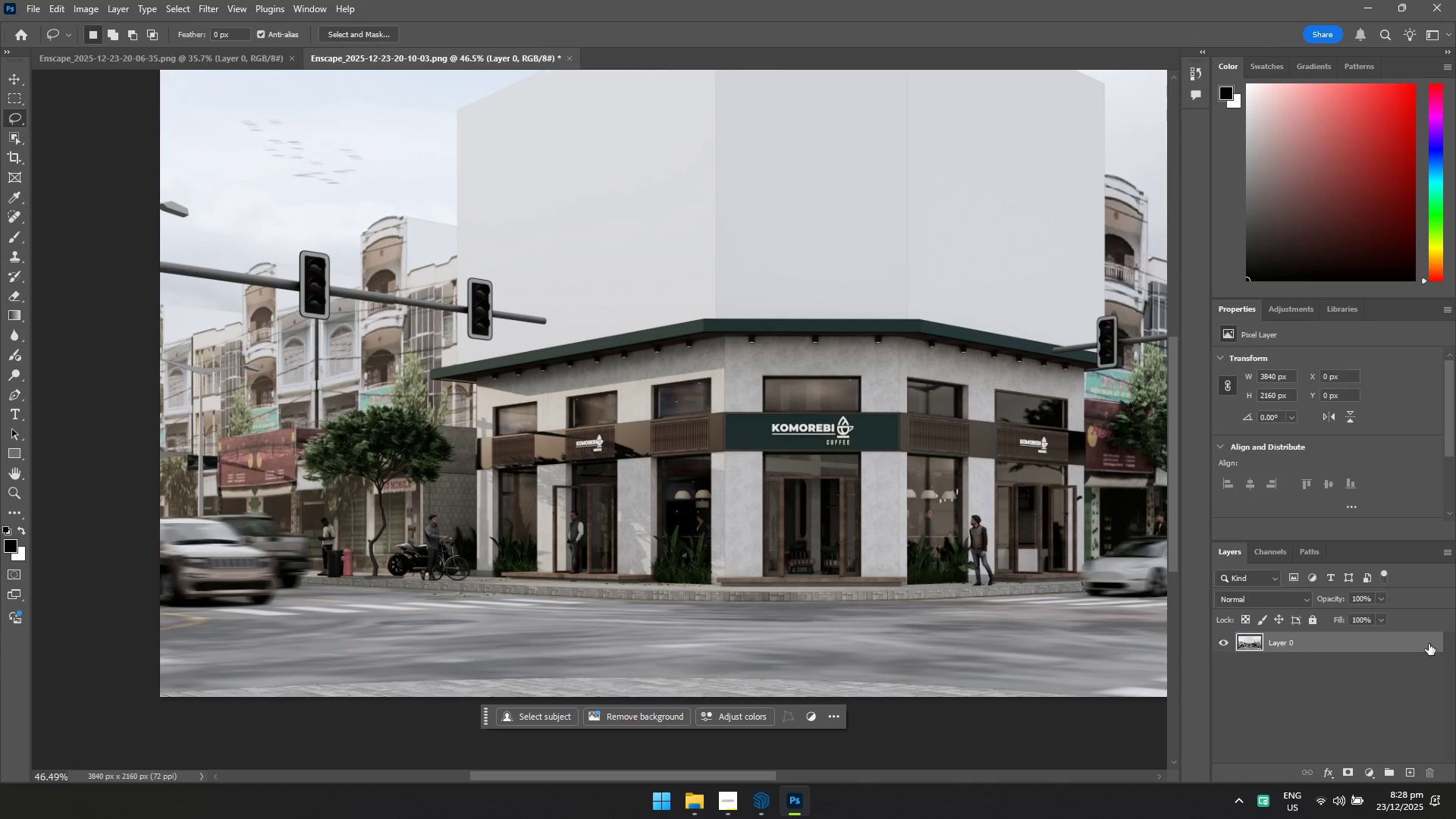 
key(Control+Shift+A)
 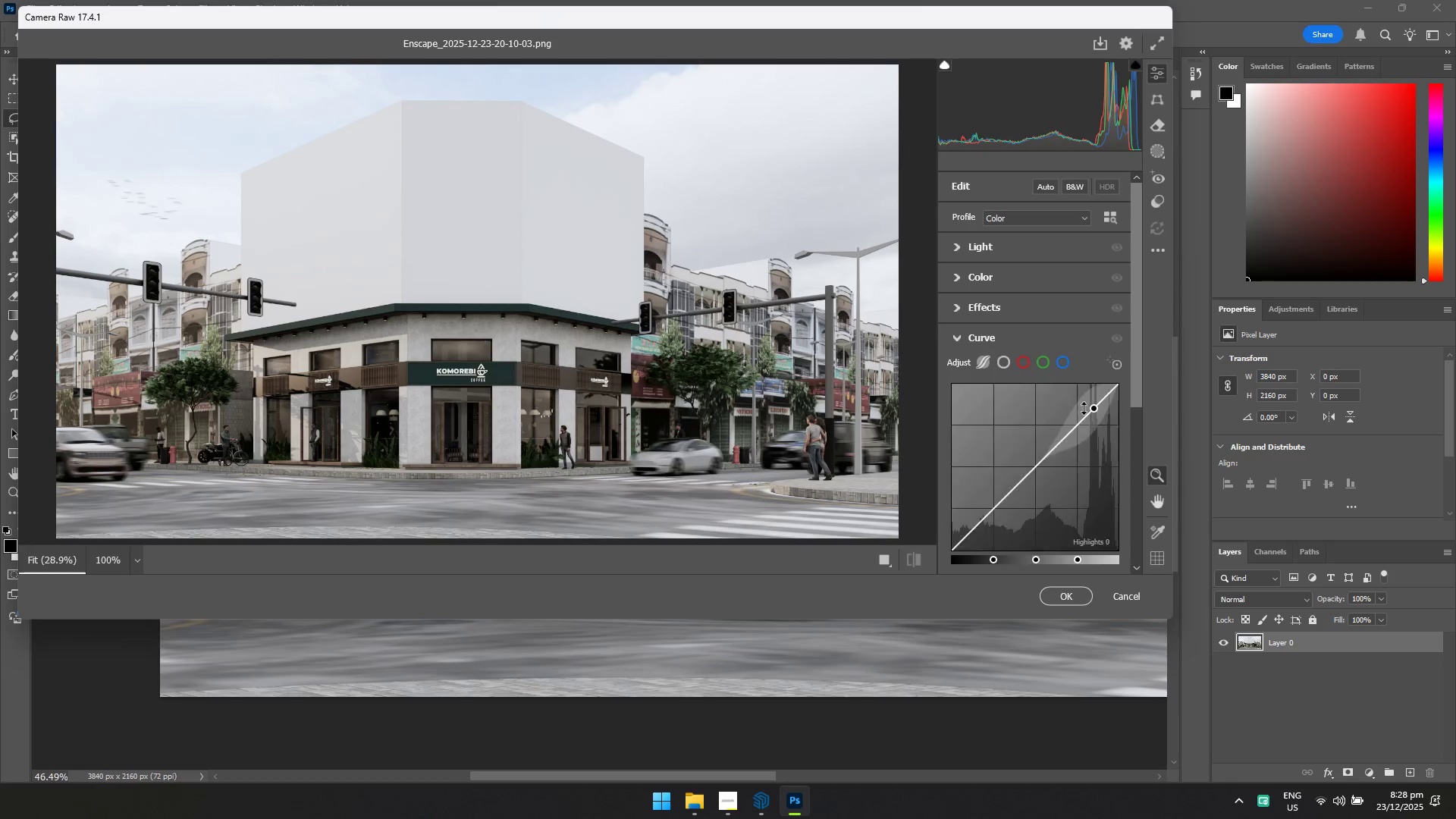 
left_click([1159, 245])
 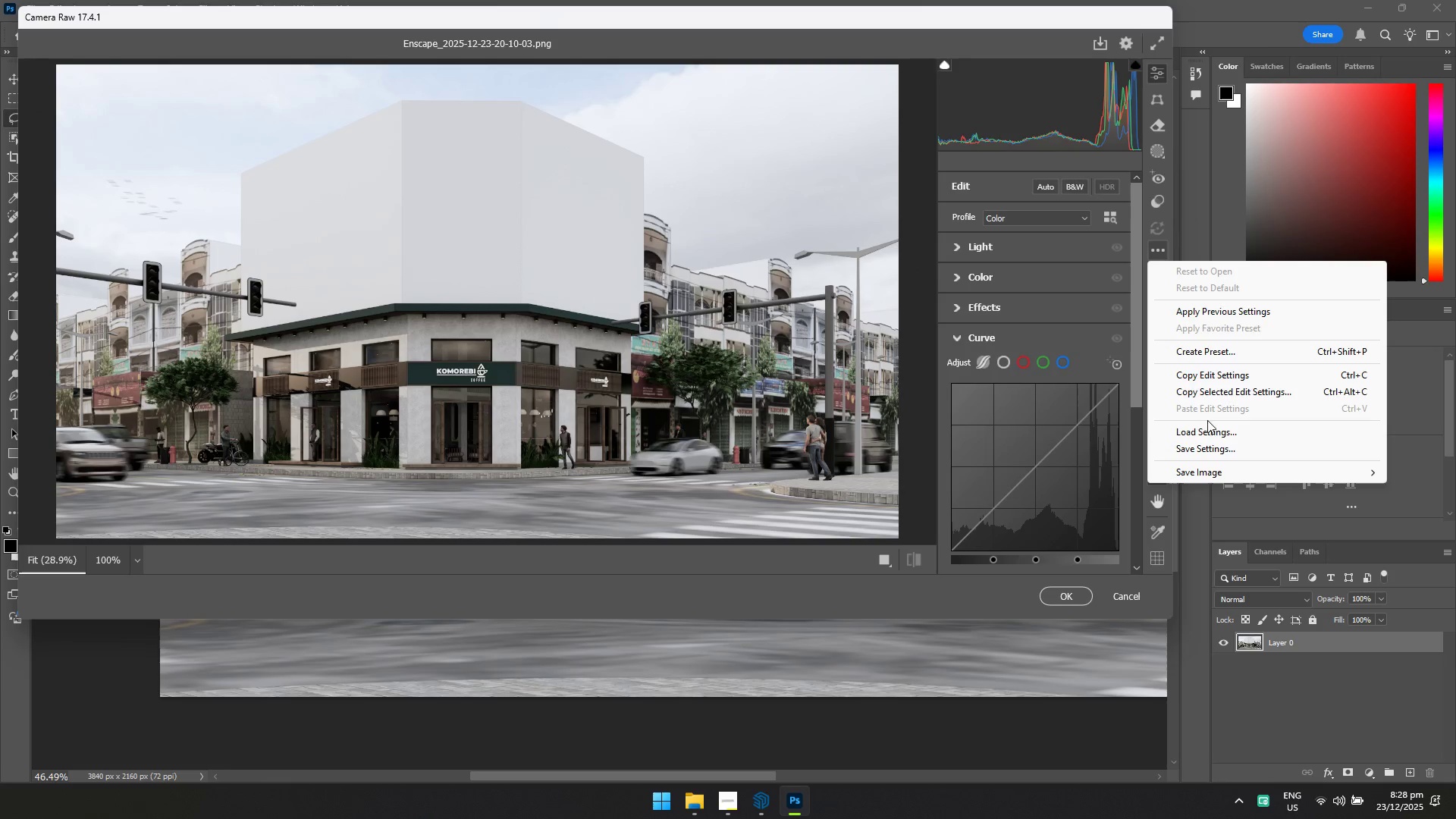 
left_click([1210, 431])
 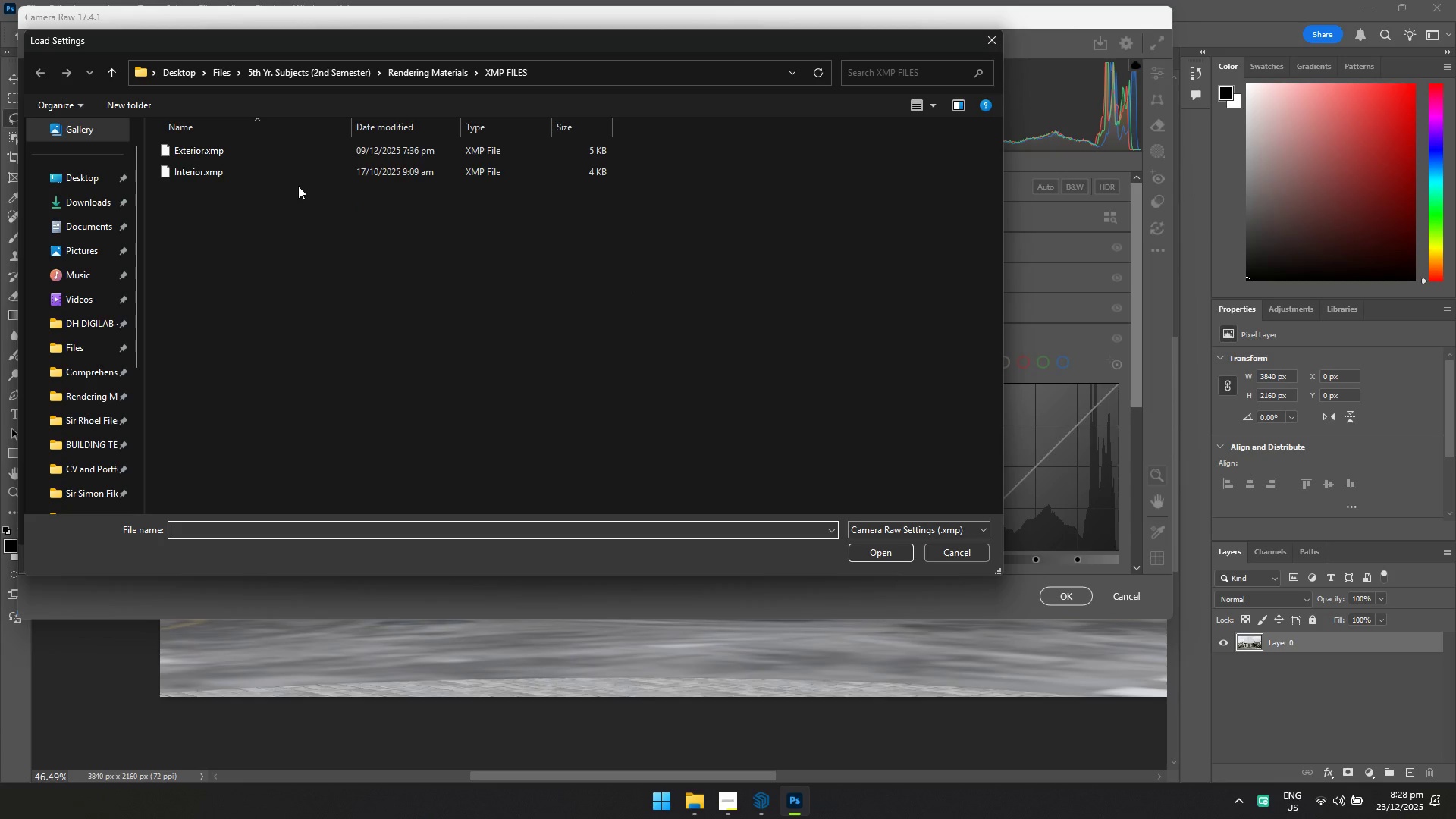 
left_click([280, 153])
 